 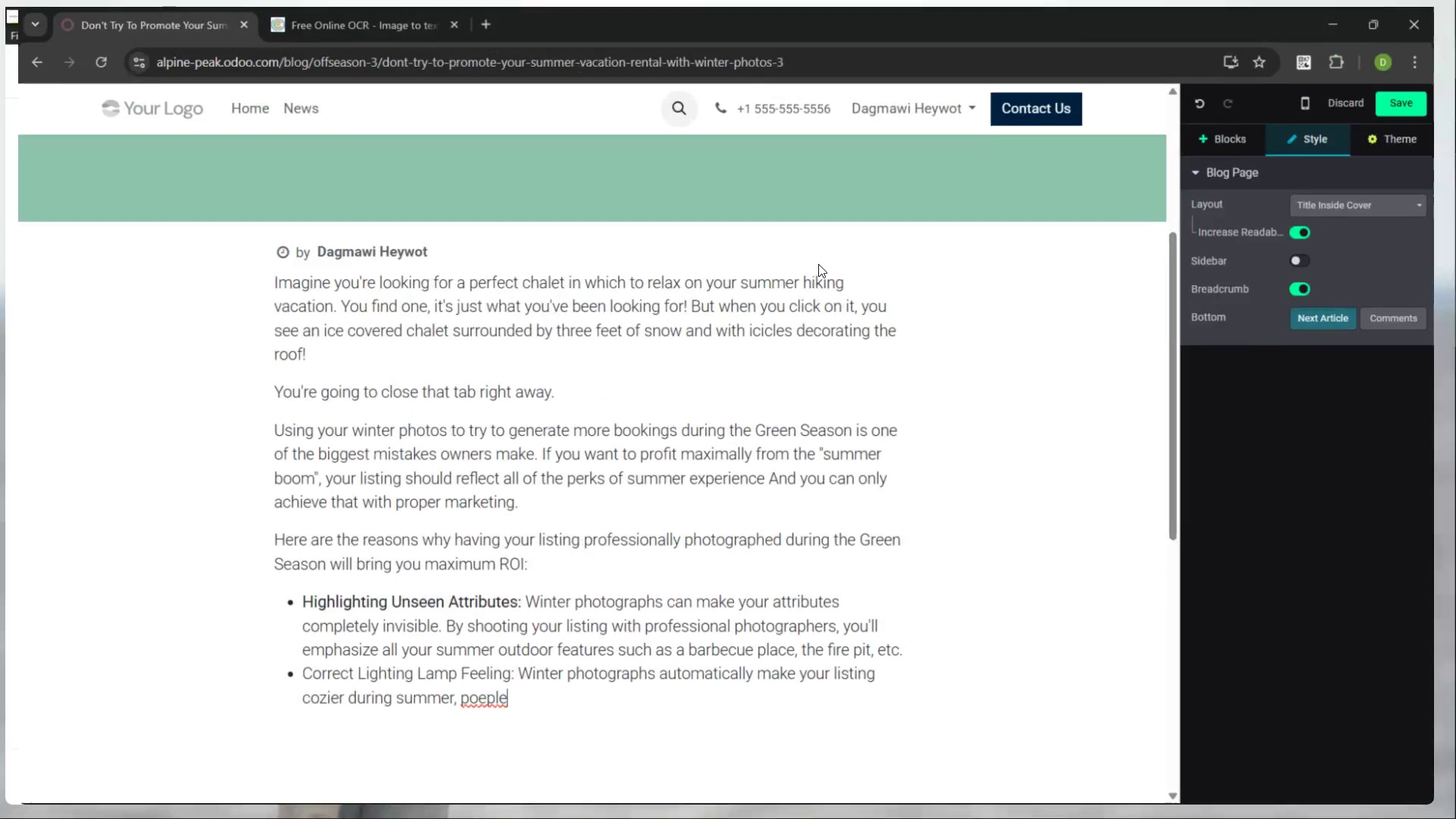 
key(Control+ControlLeft)
 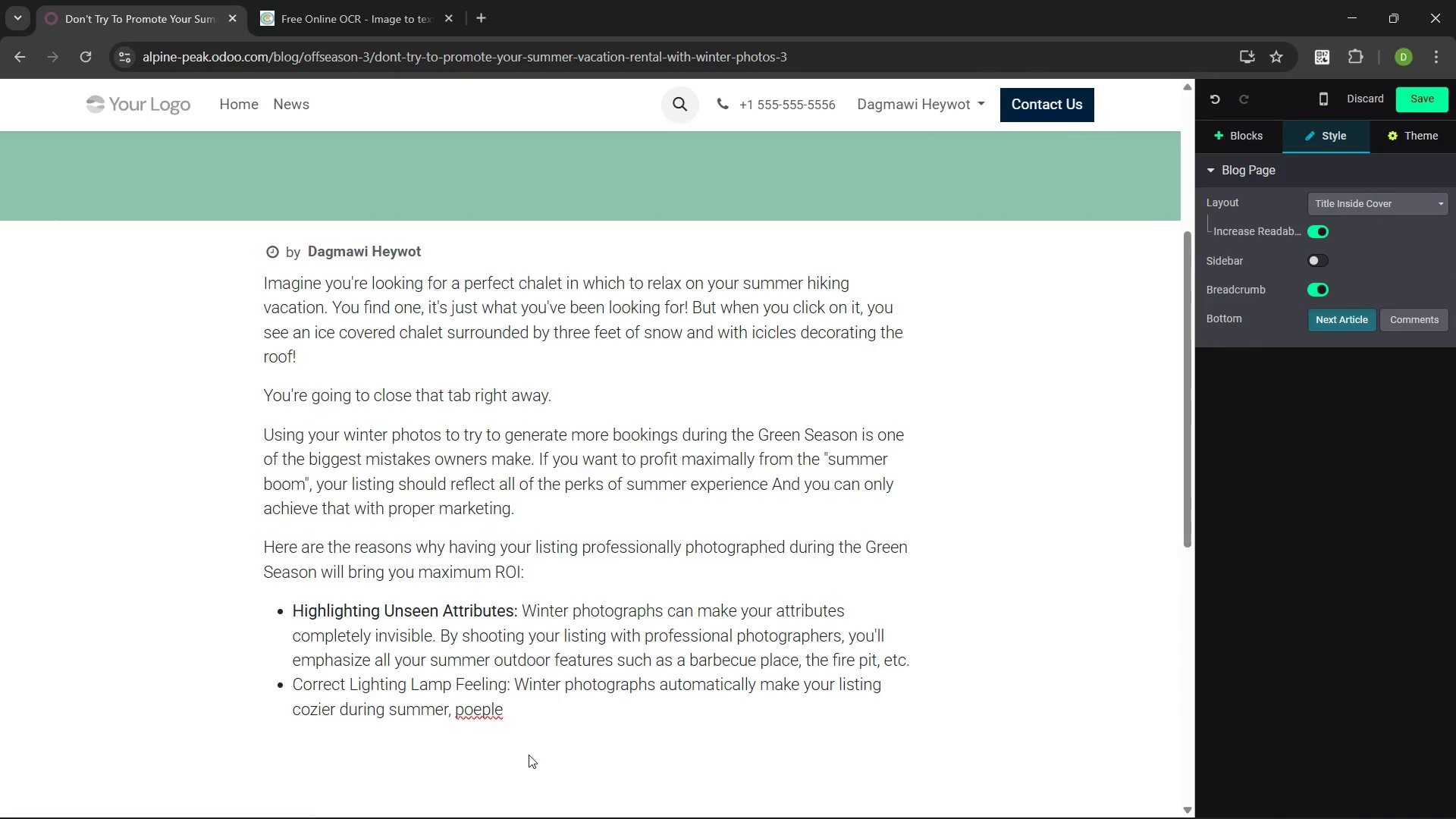 
key(Control+Backspace)
 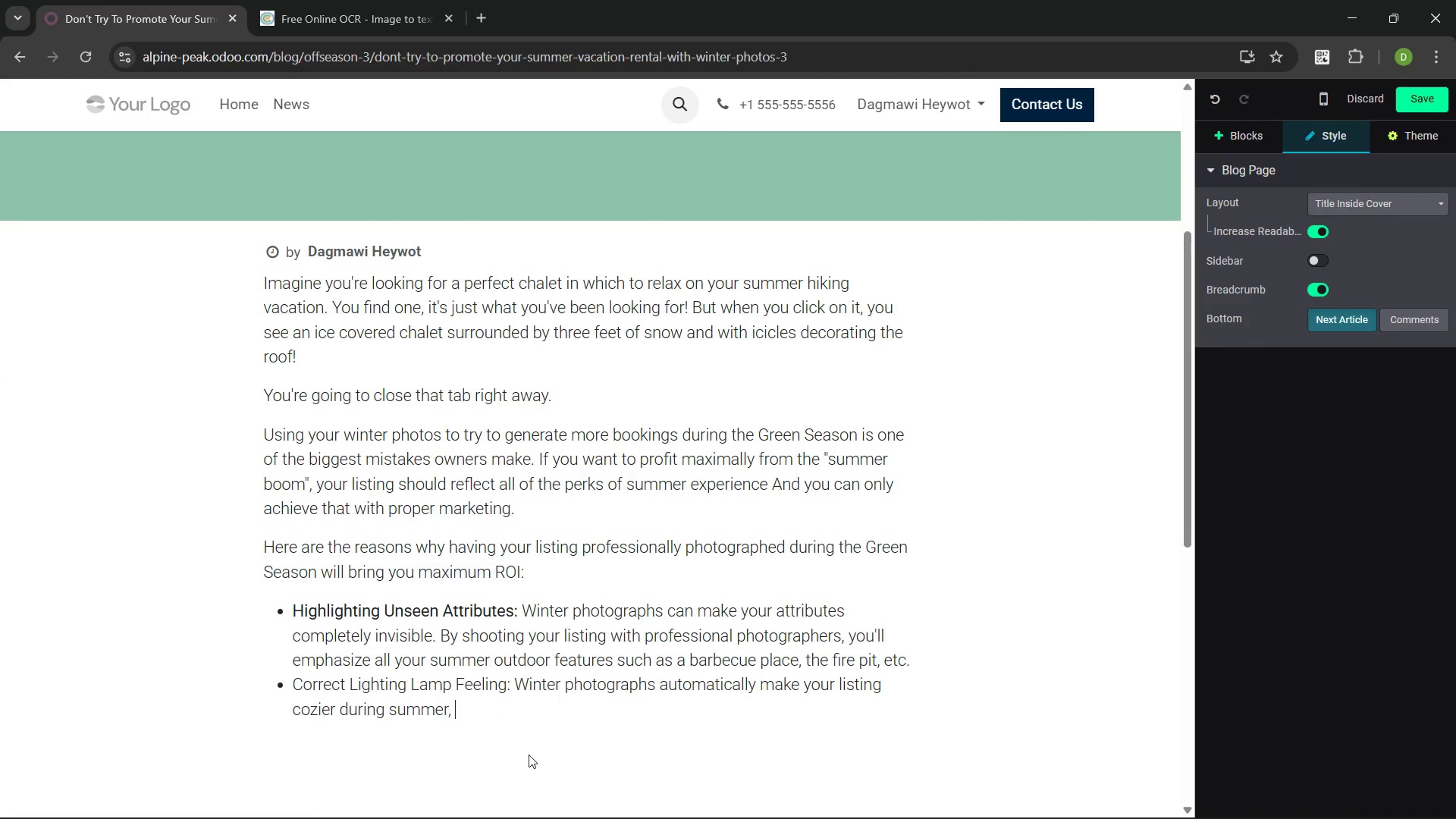 
type(people )
 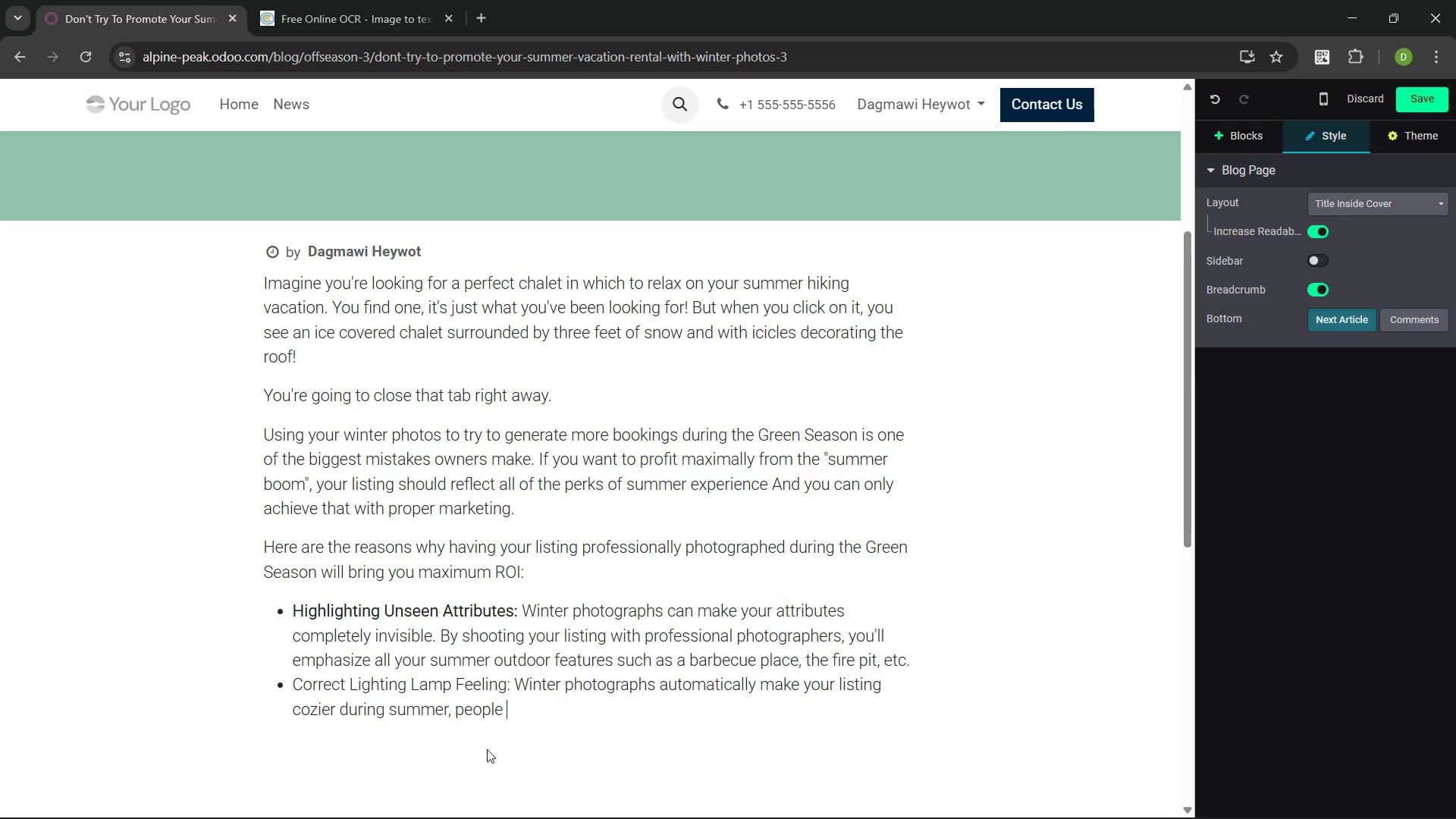 
left_click([323, 711])
 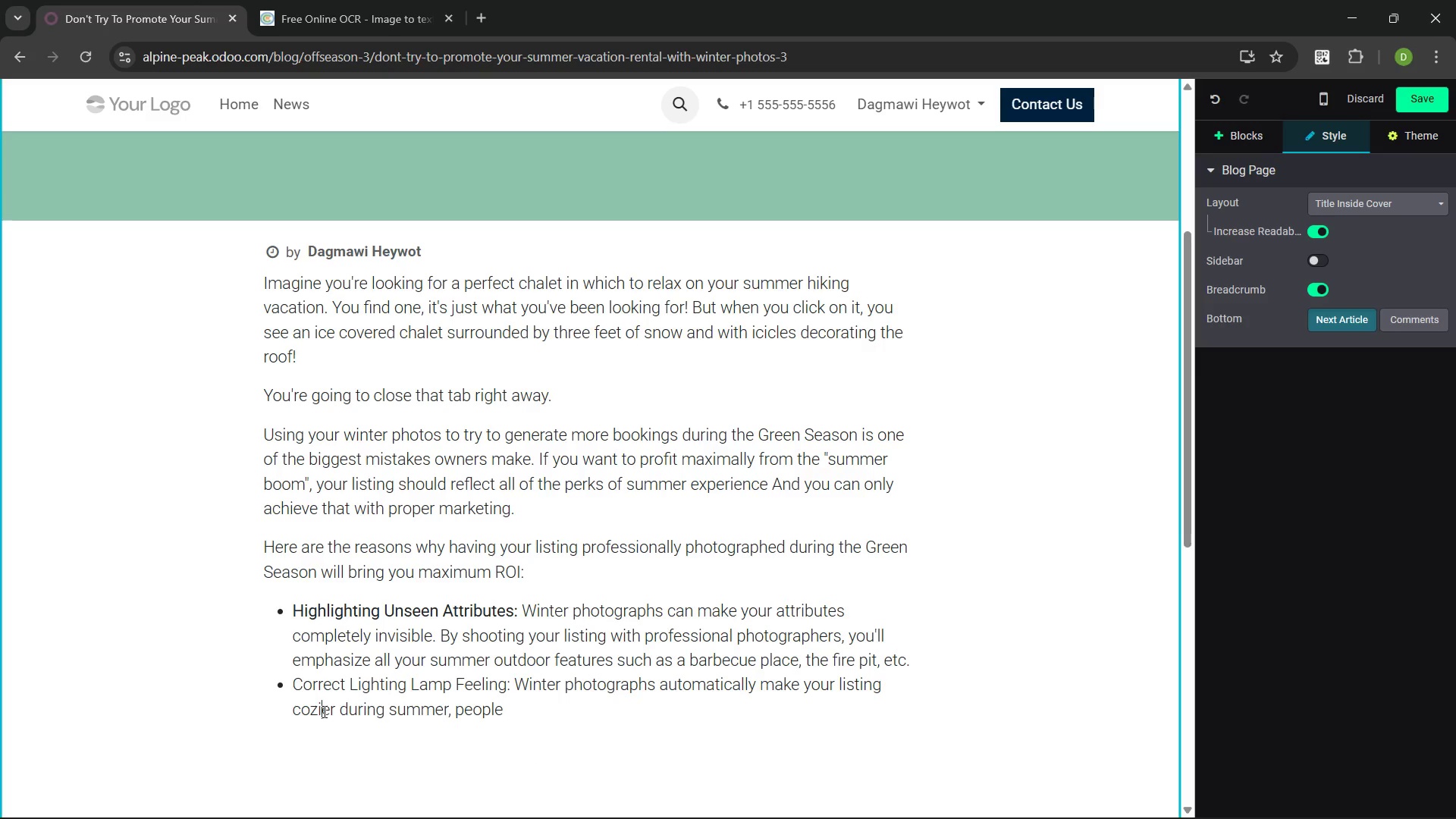 
key(ArrowRight)
 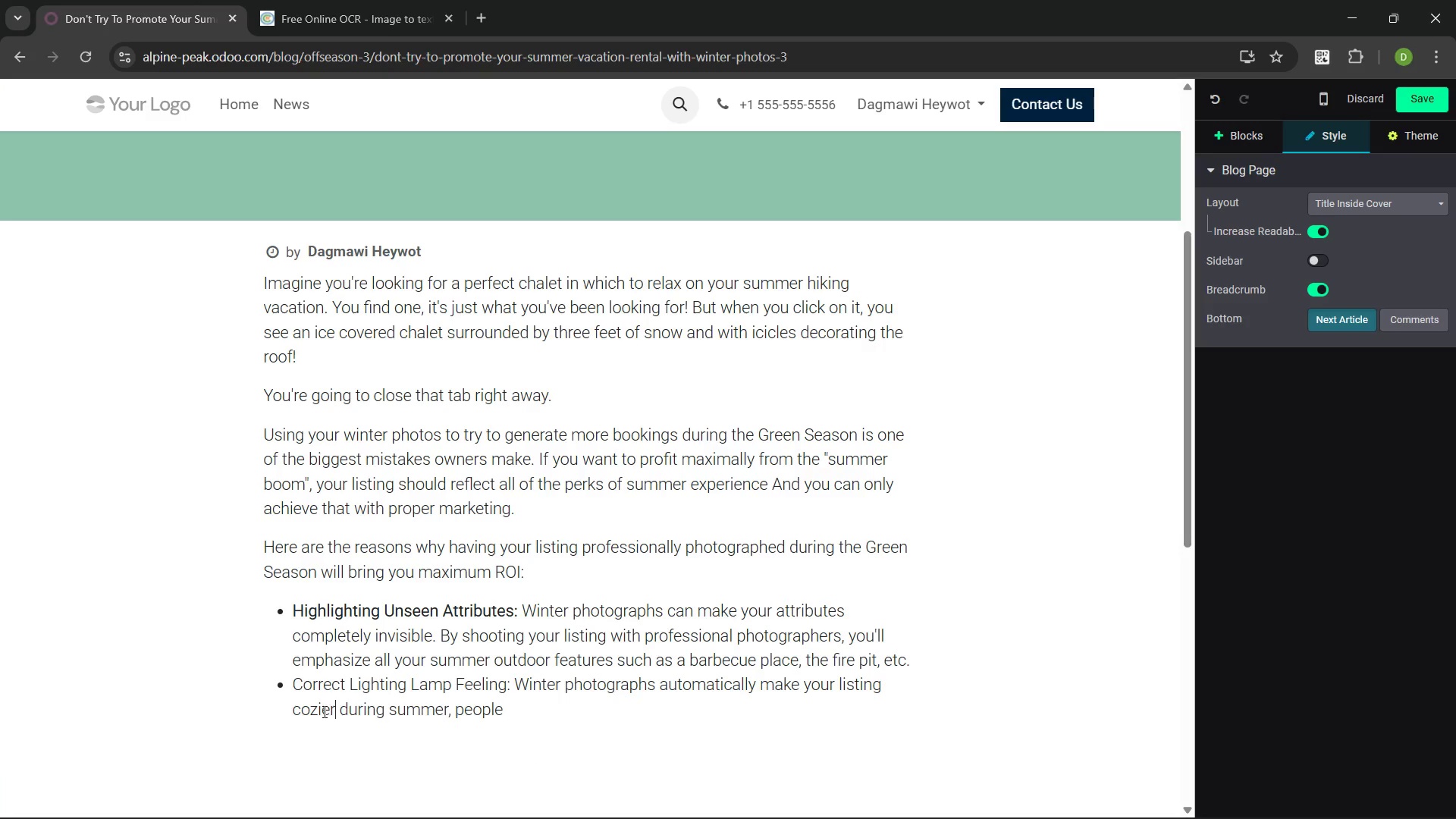 
key(ArrowRight)
 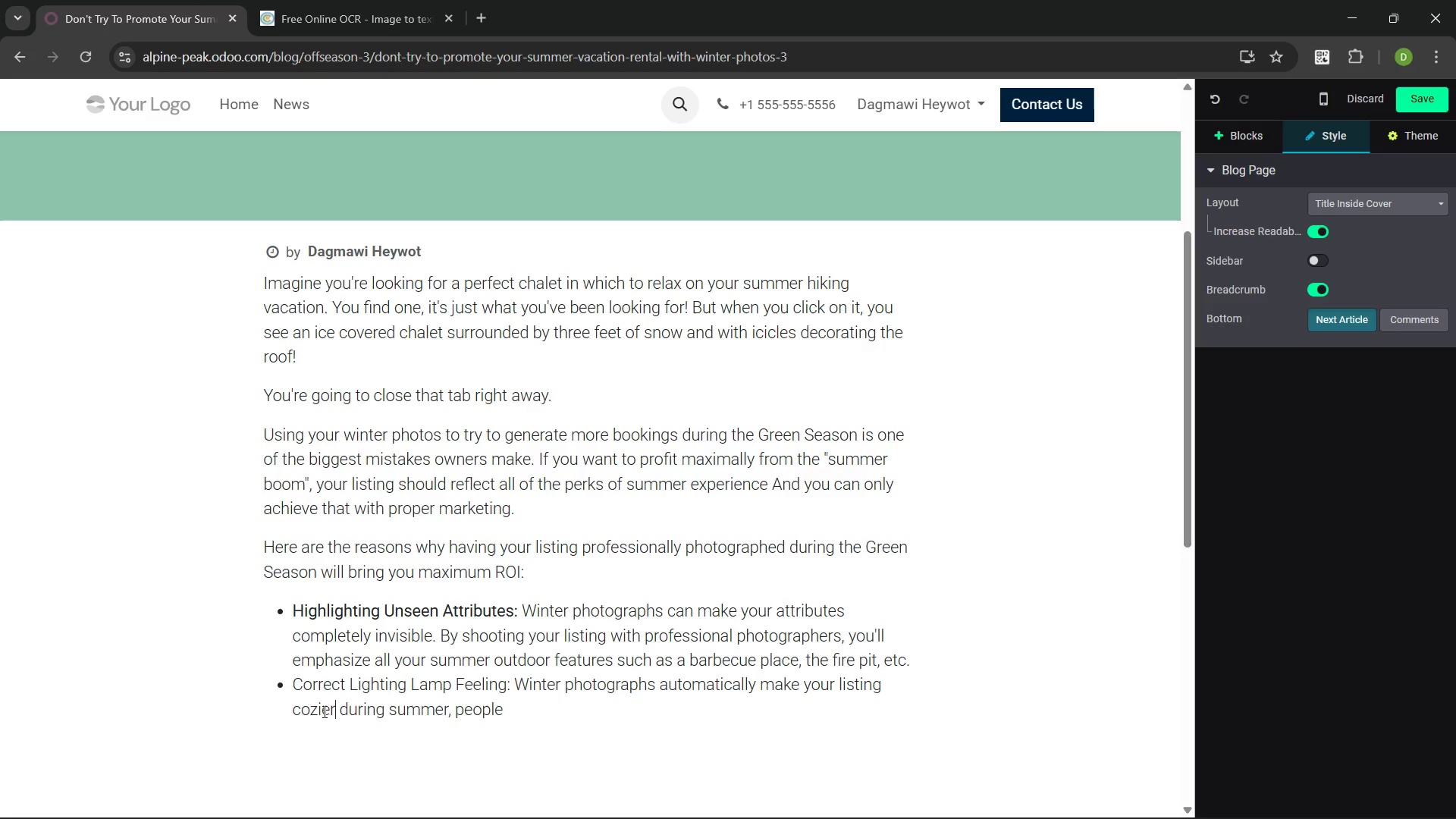 
key(Period)
 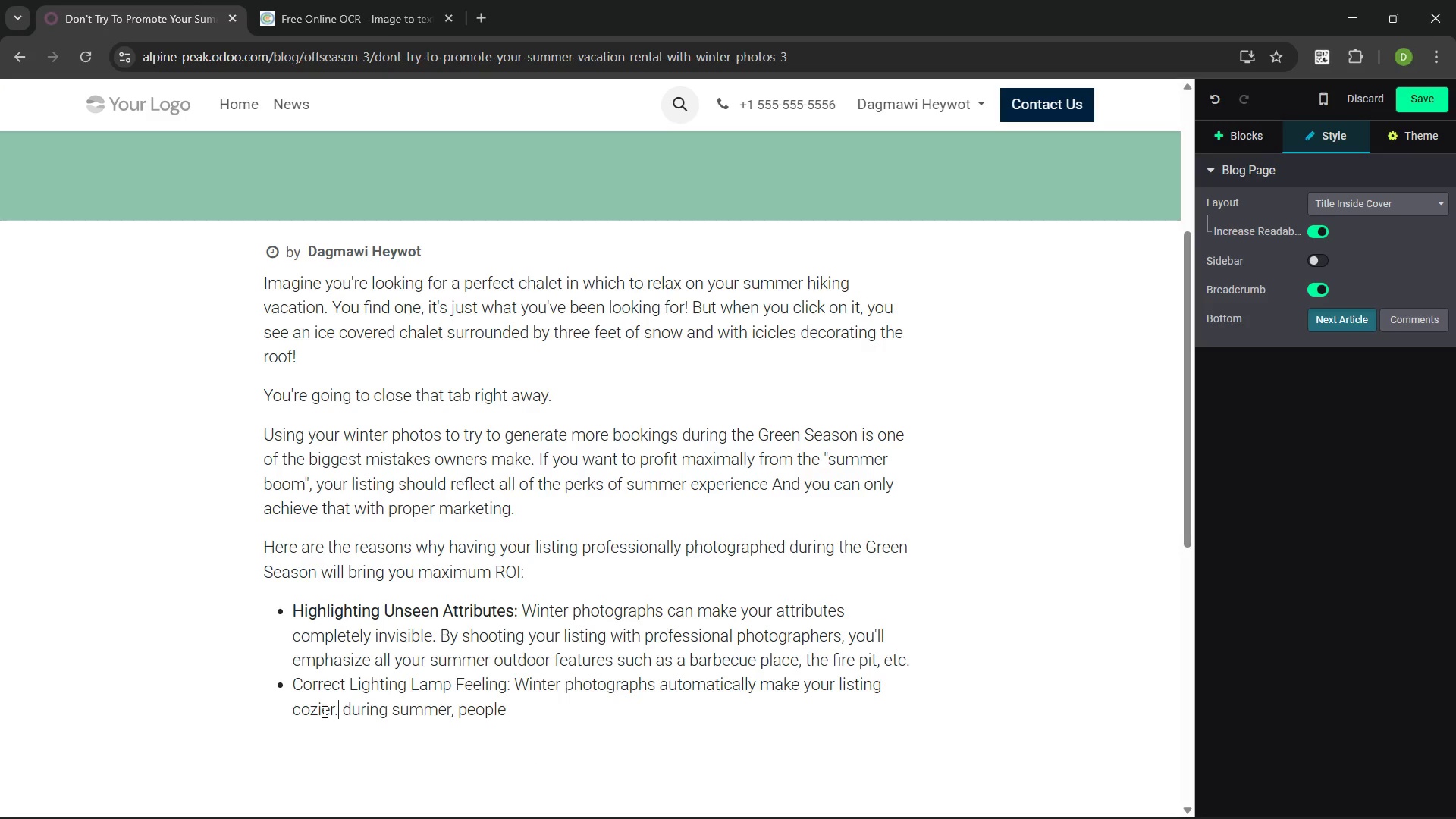 
key(Control+ControlLeft)
 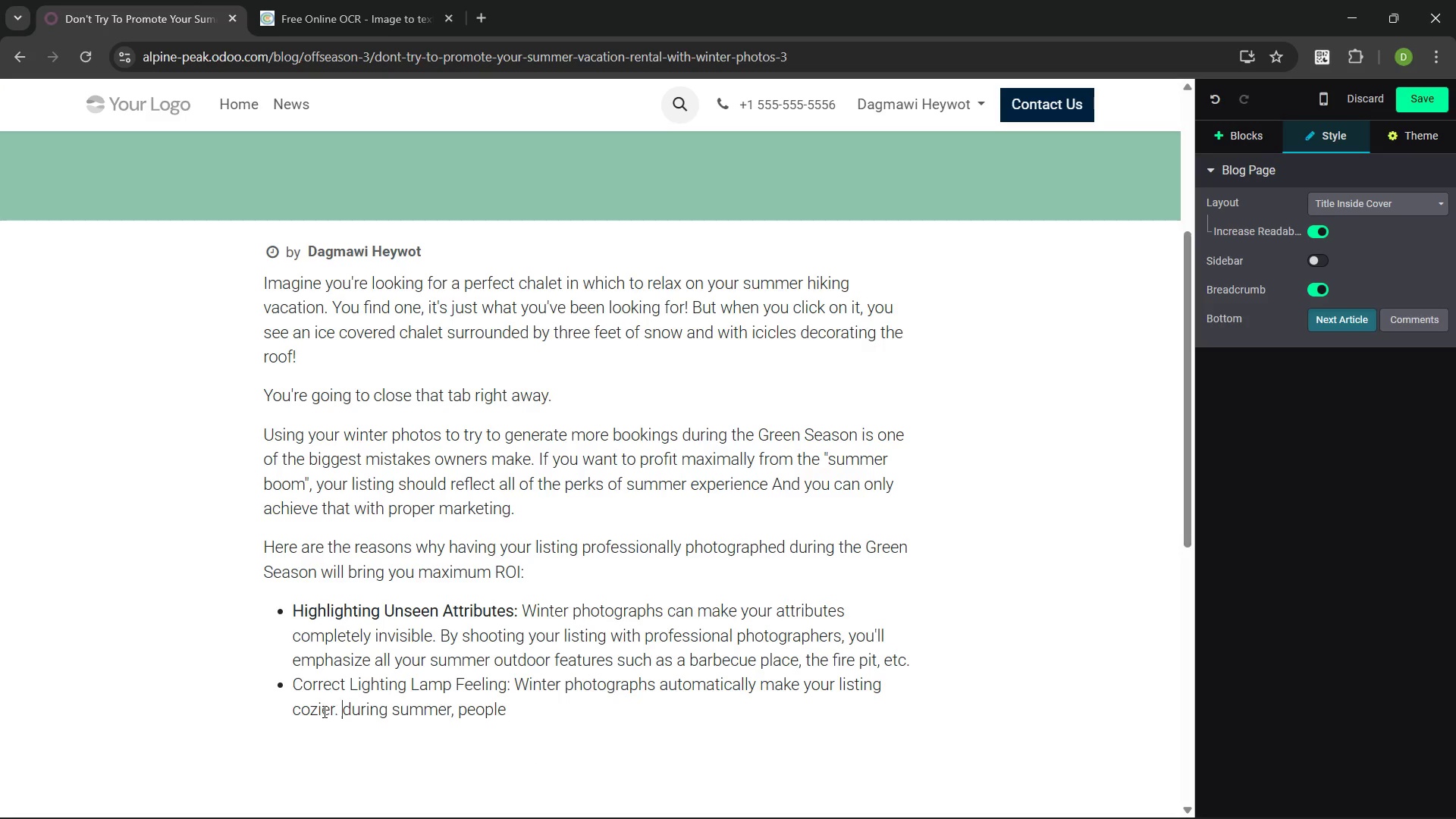 
key(Control+ArrowRight)
 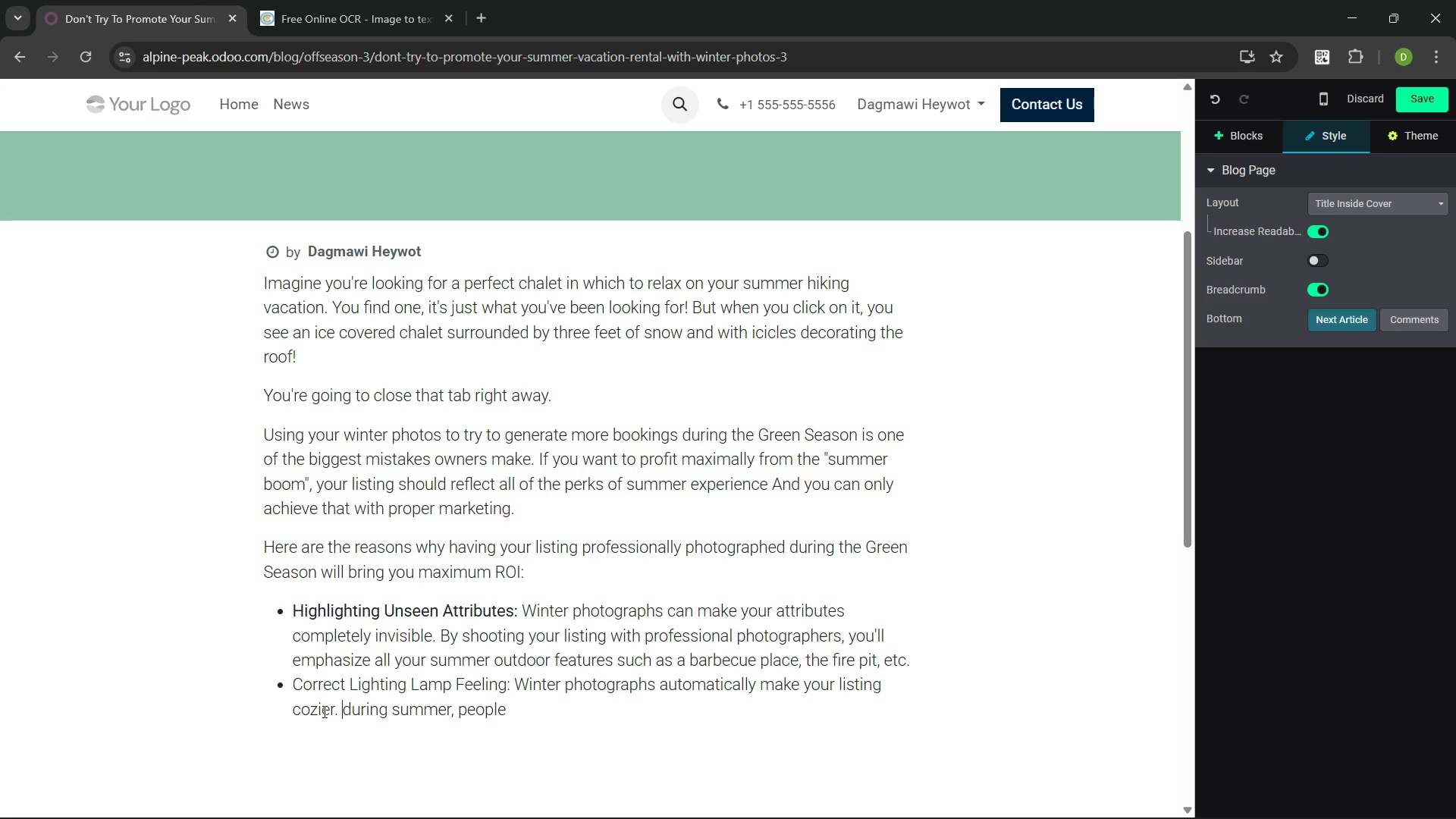 
key(ArrowRight)
 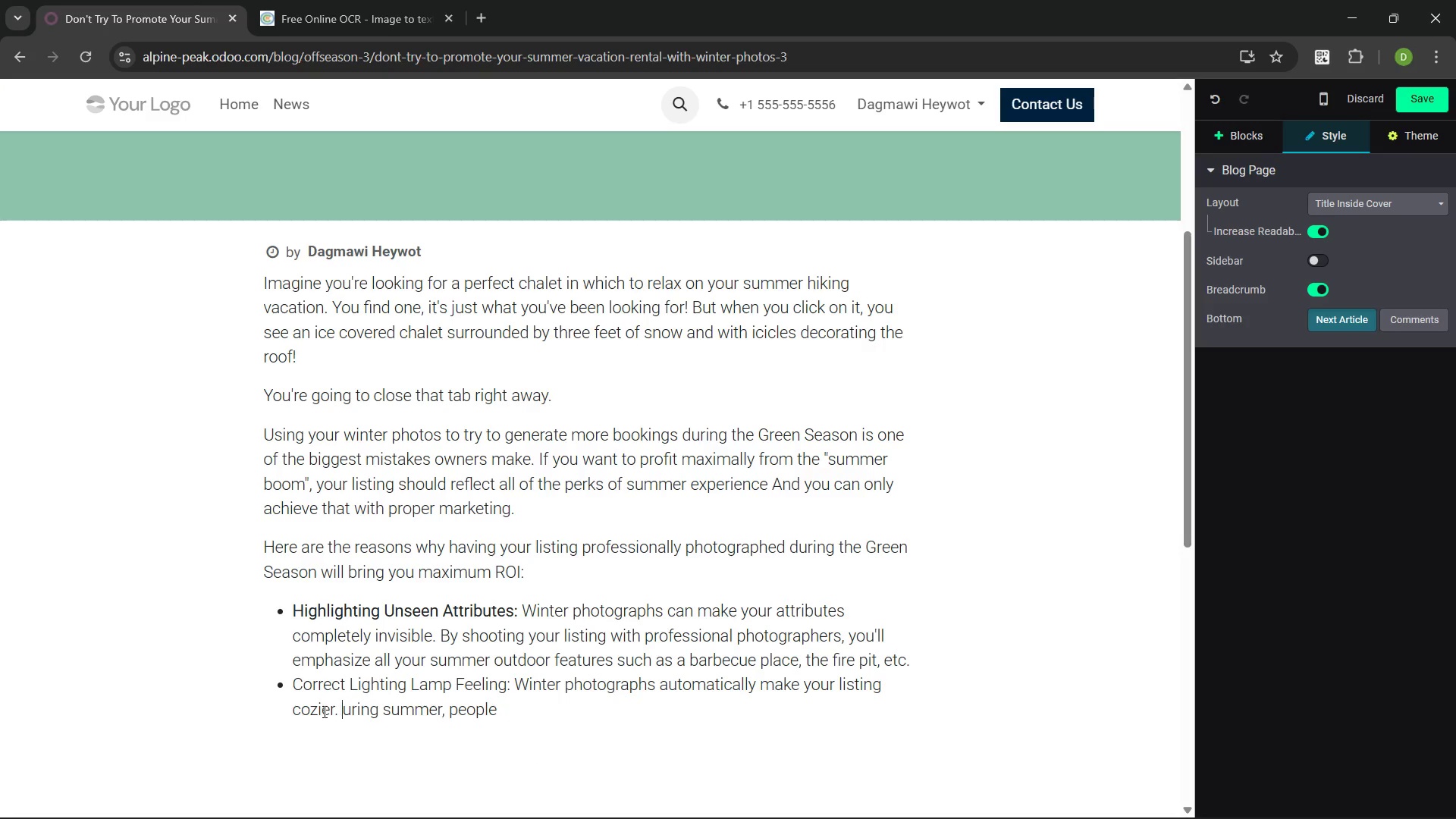 
key(Backspace)
 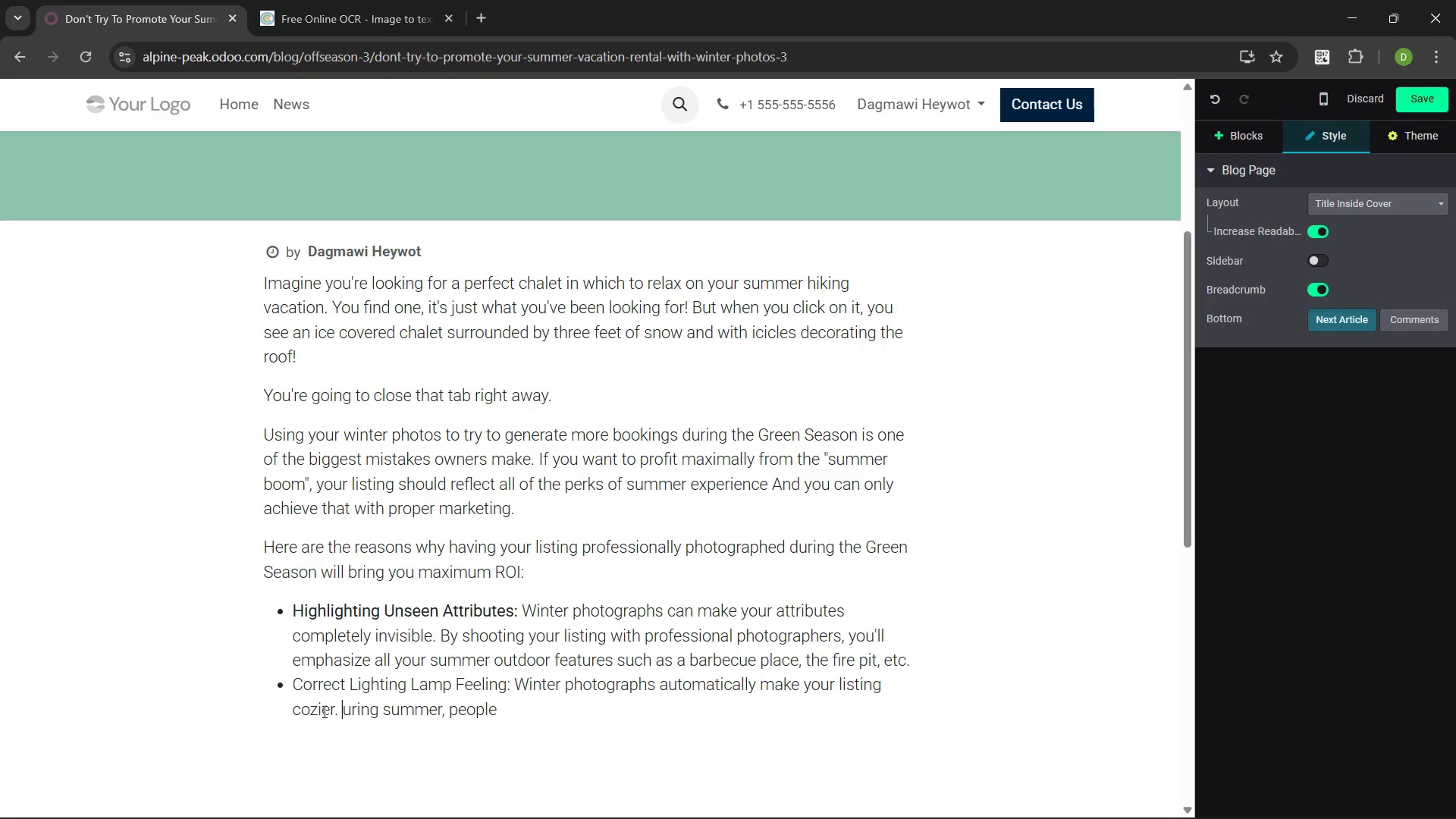 
key(Shift+D)
 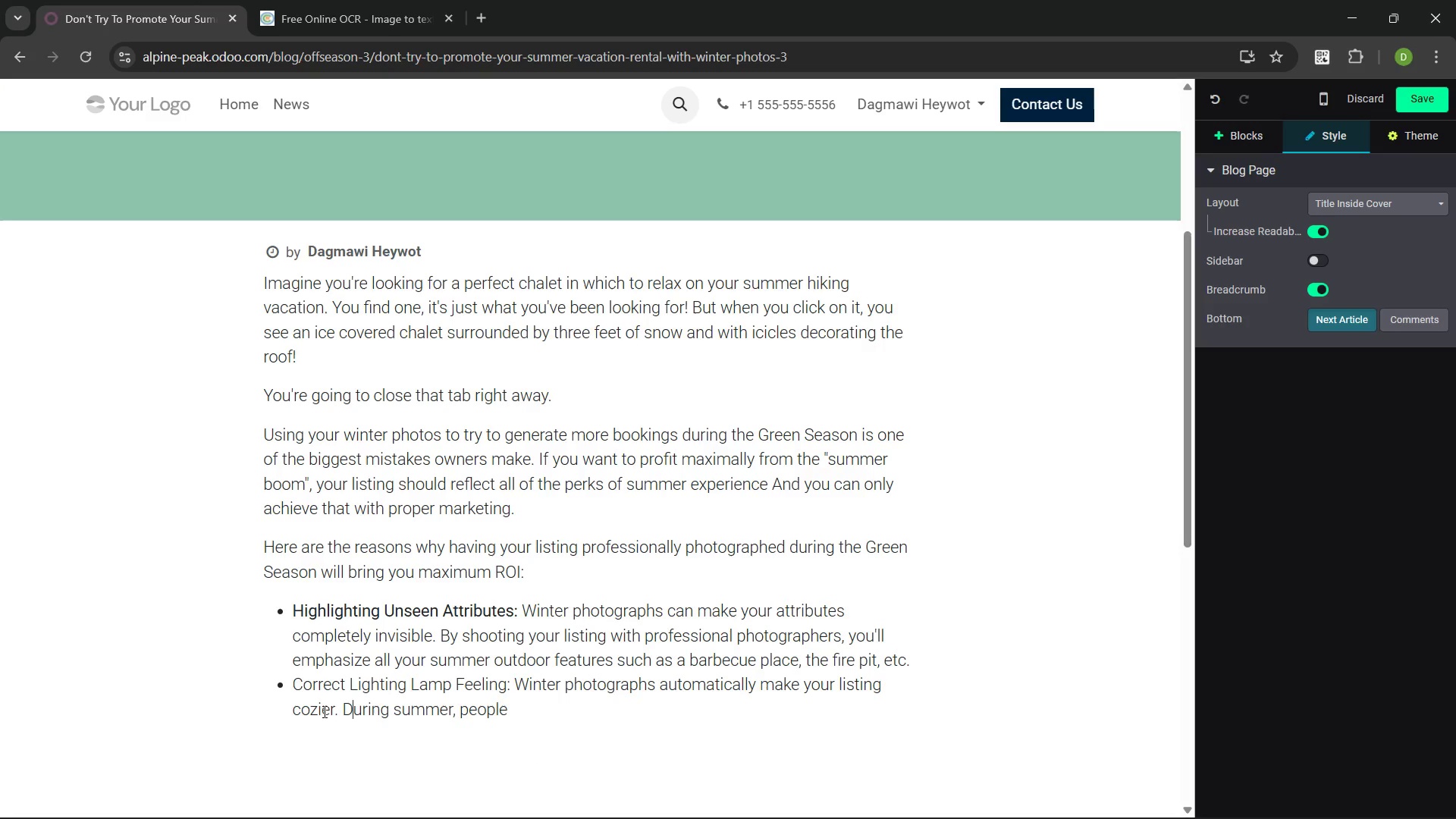 
key(Control+ArrowRight)
 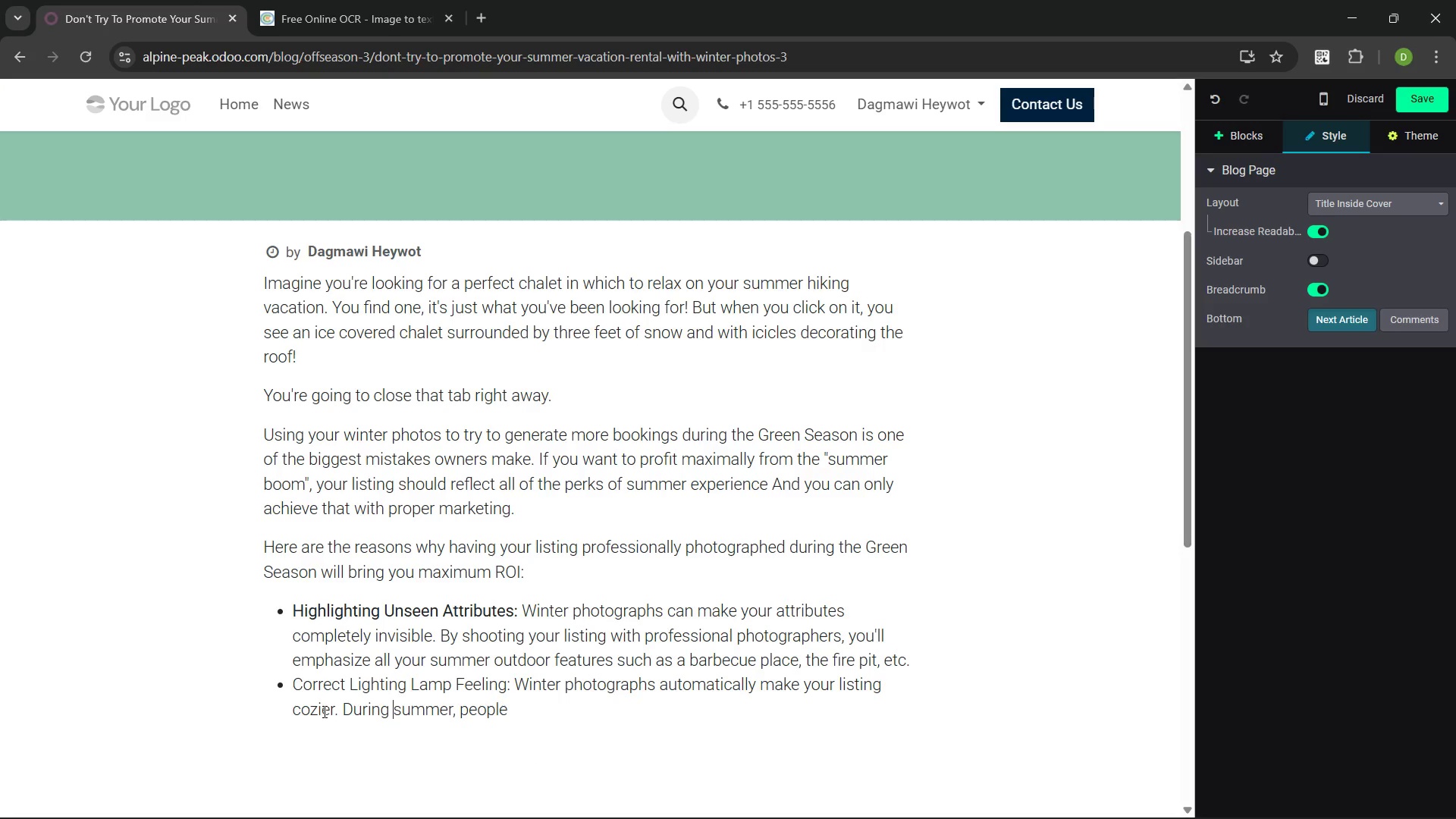 
key(Control+ArrowRight)
 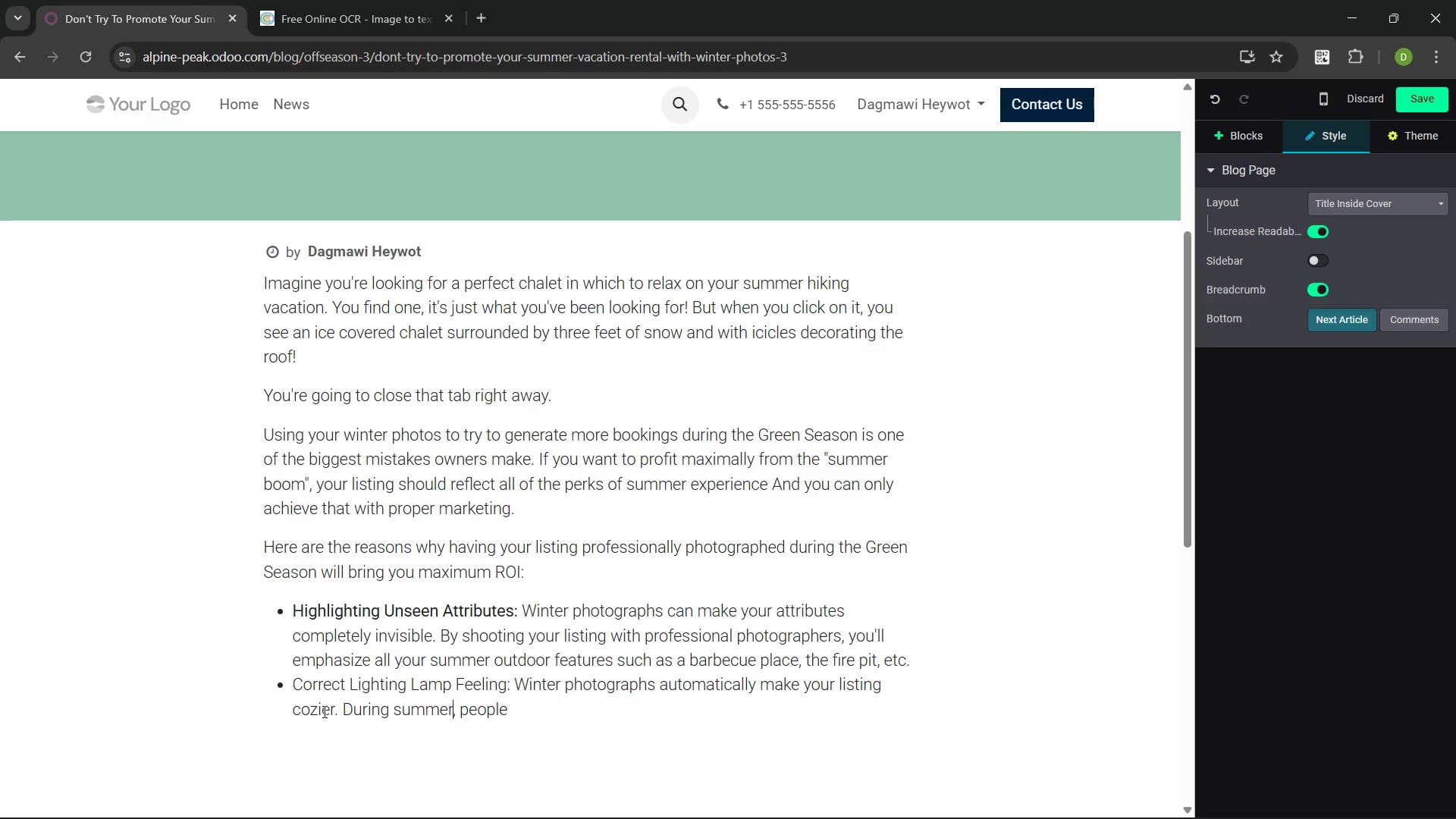 
key(Control+ArrowRight)
 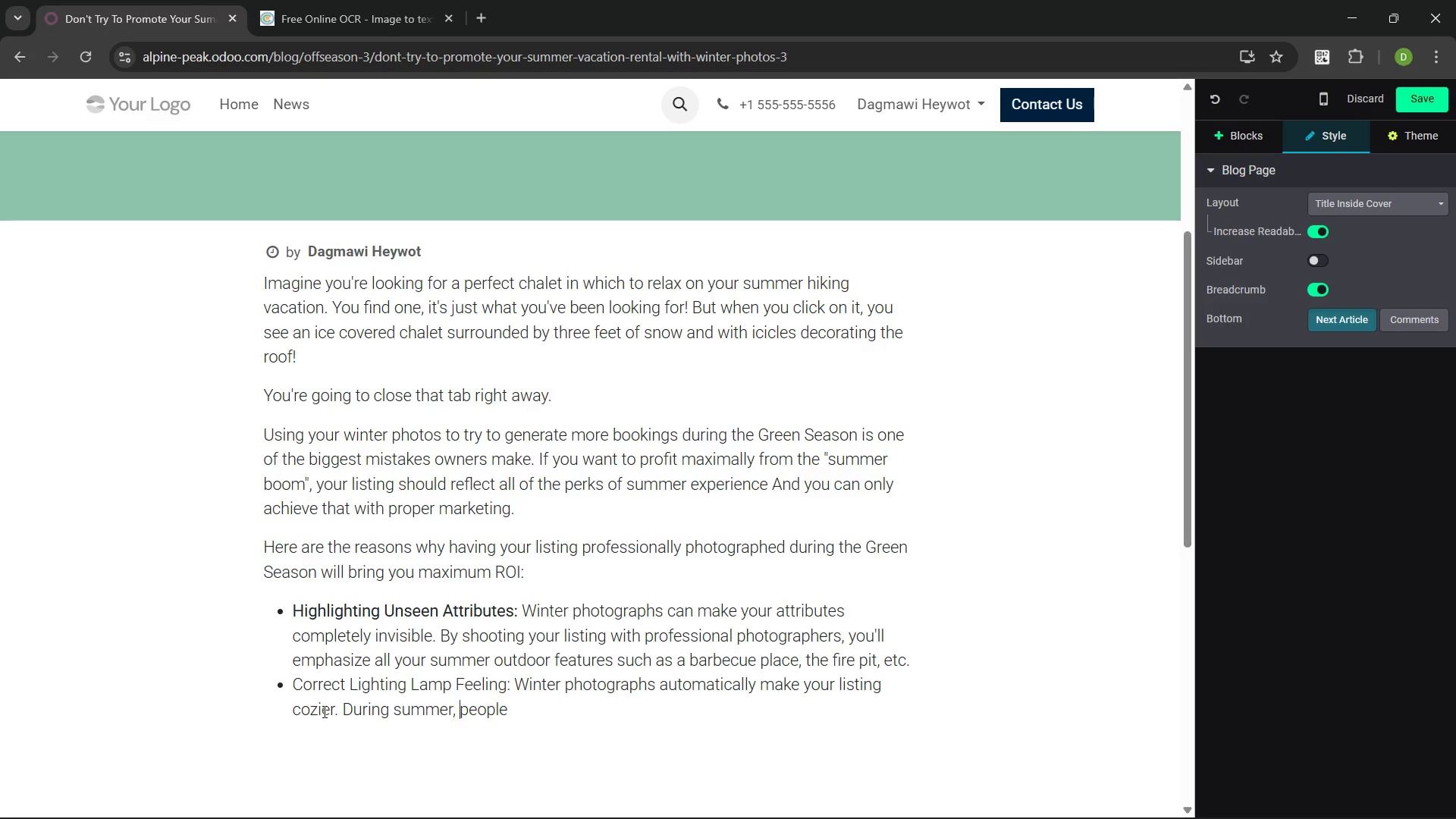 
key(Control+ArrowRight)
 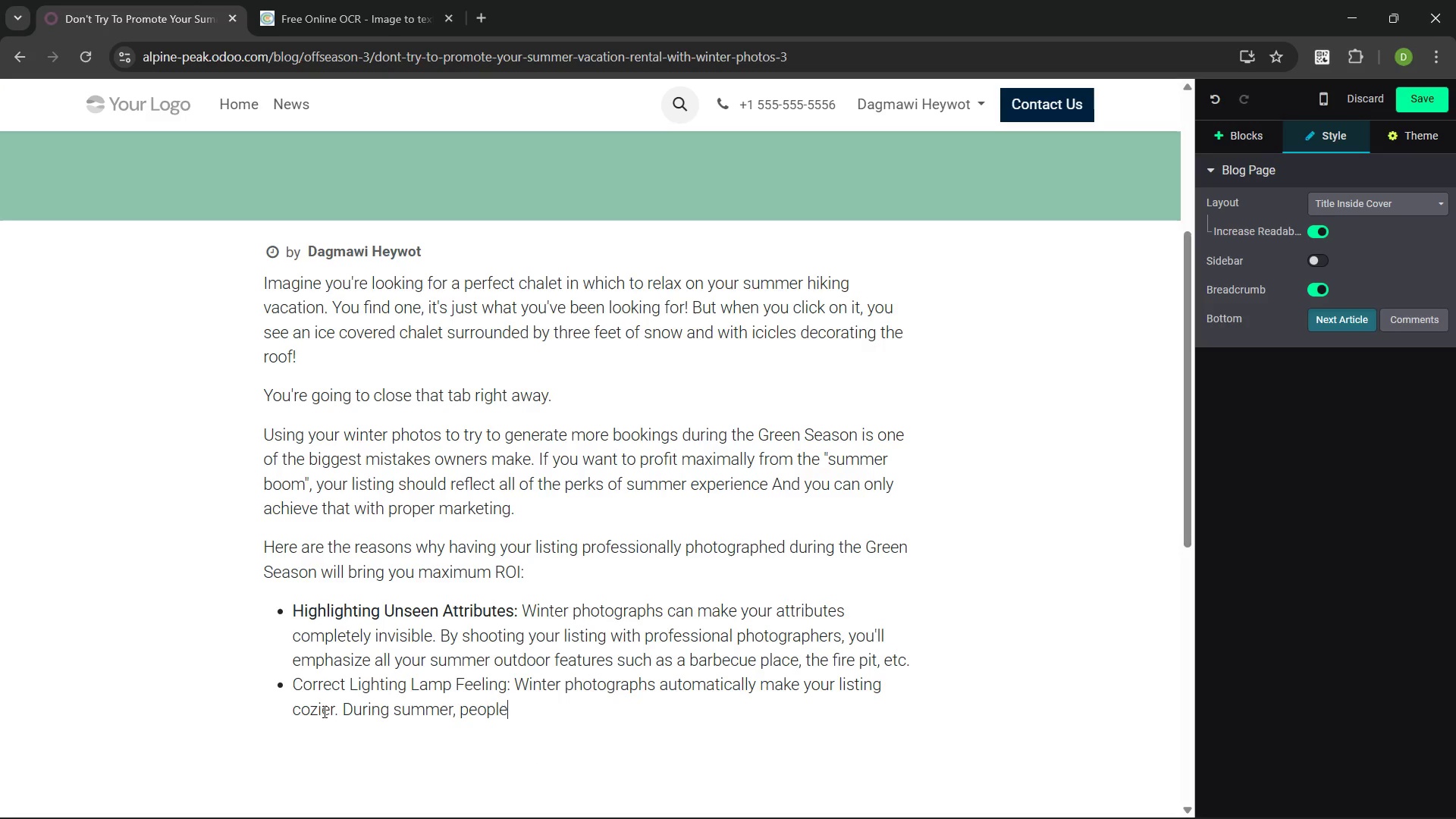 
key(Control+ArrowRight)
 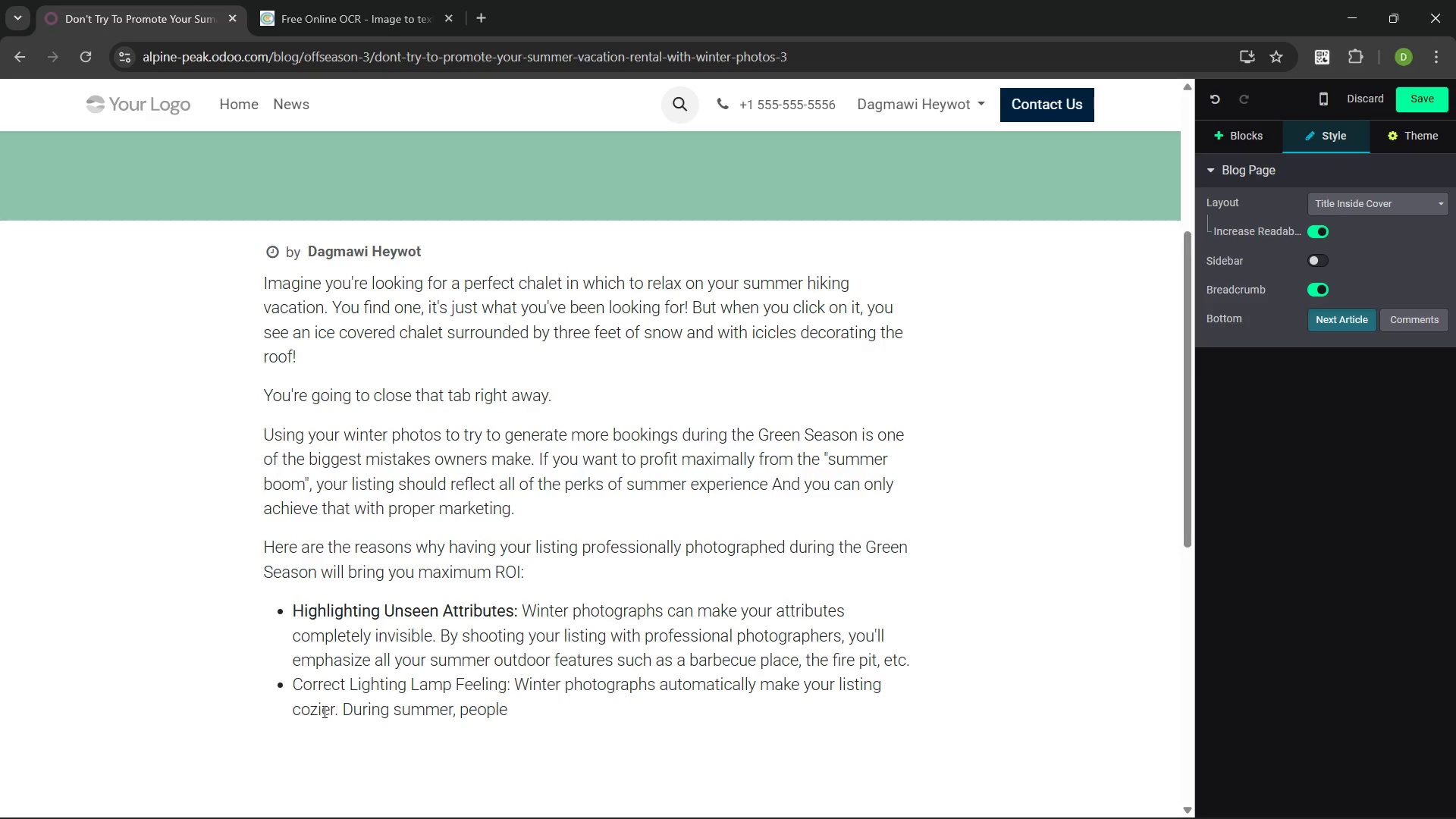 
wait(6.2)
 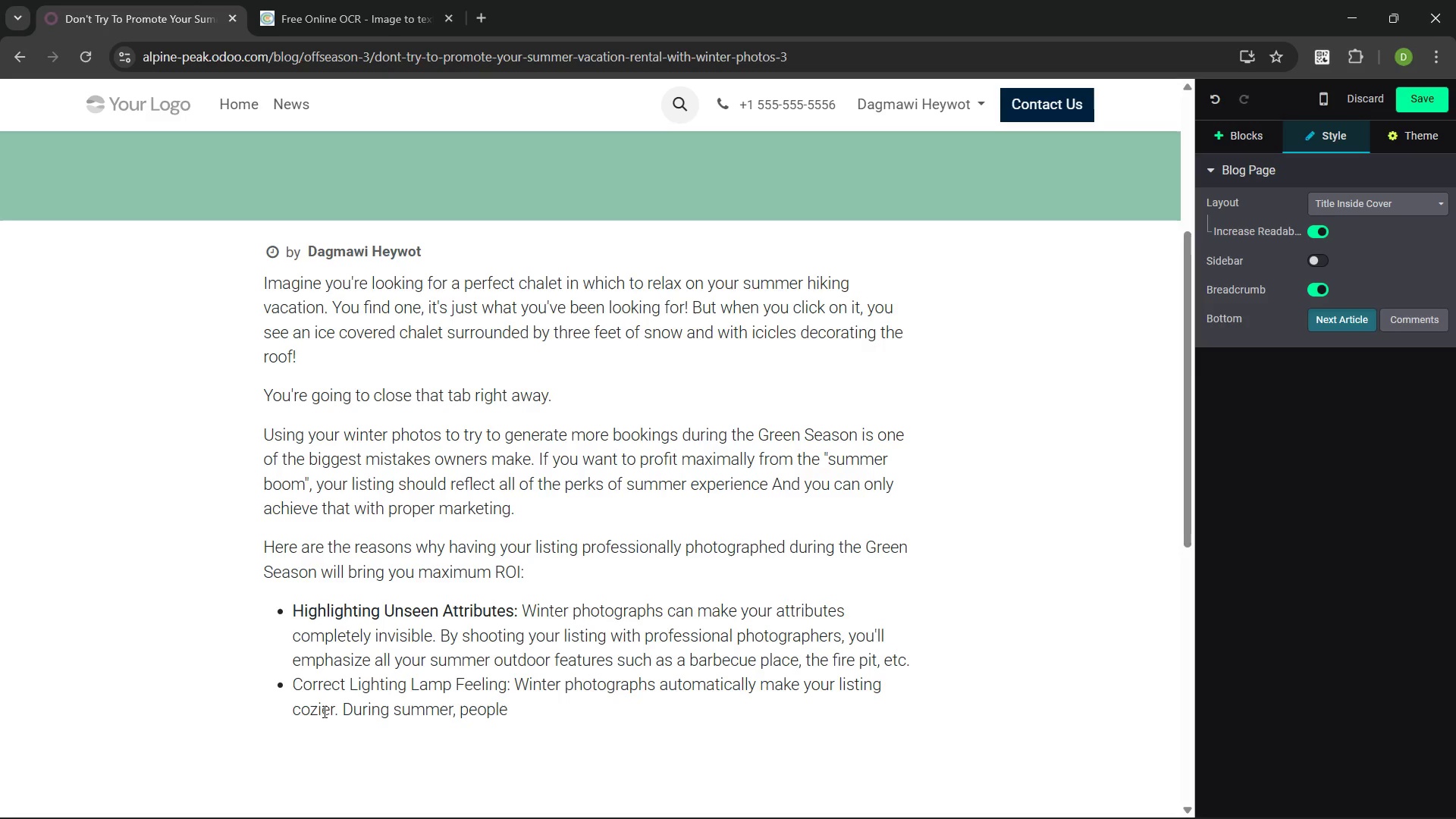 
type(are after bright and light places with a nice view. We'll make sure to get the pictures that hight it all)
 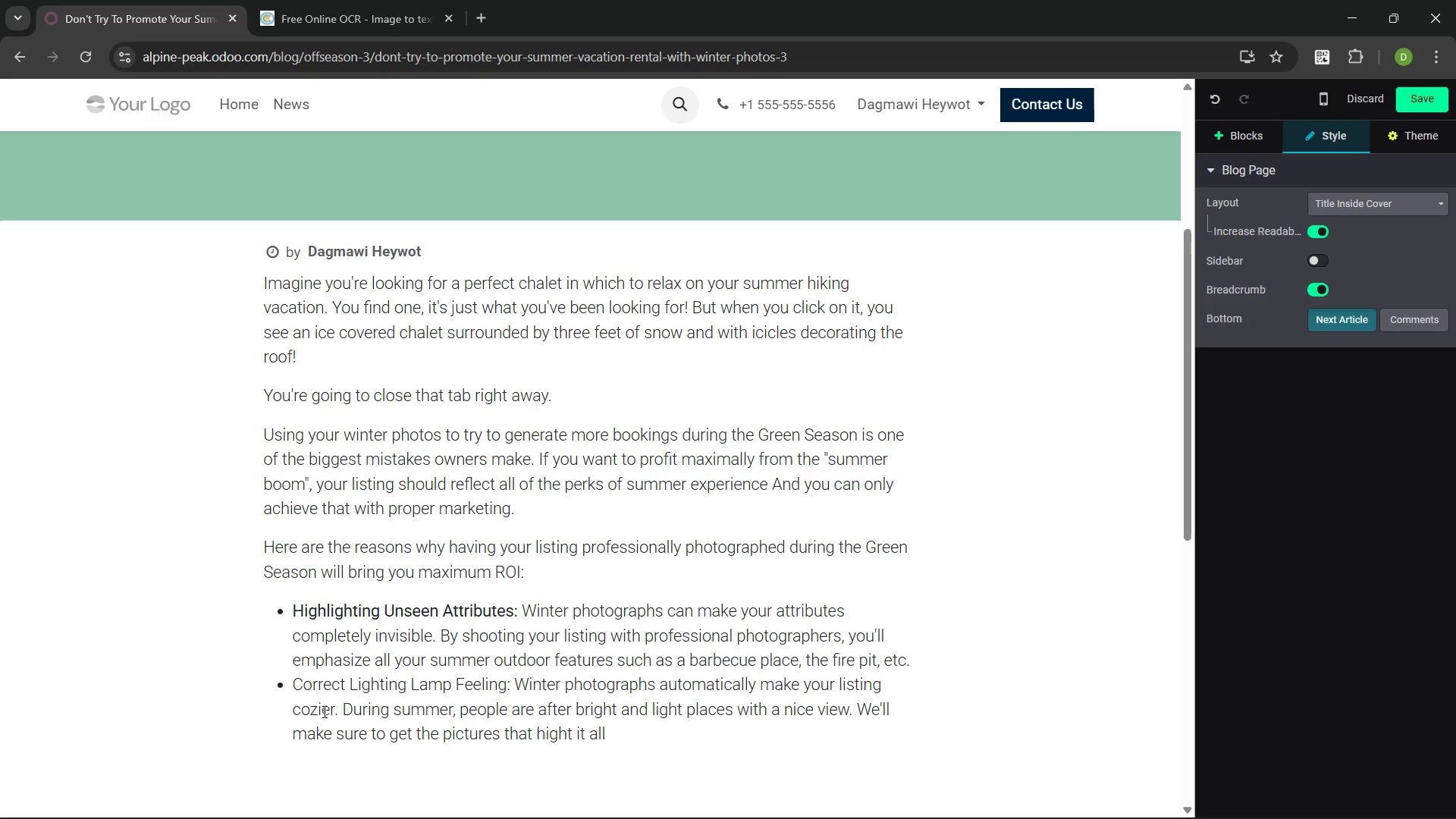 
key(Control+Backspace)
 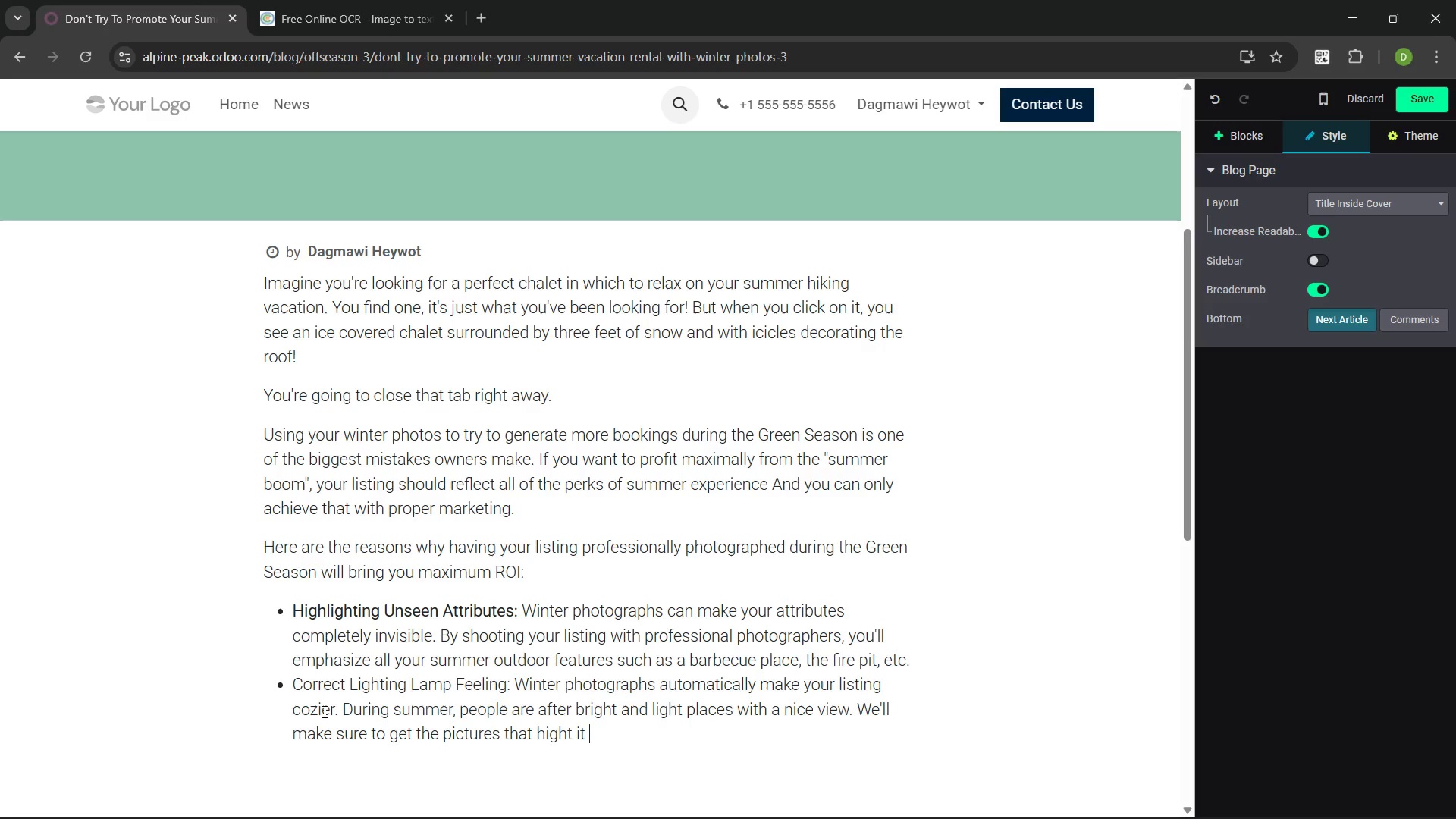 
key(Control+Backspace)
 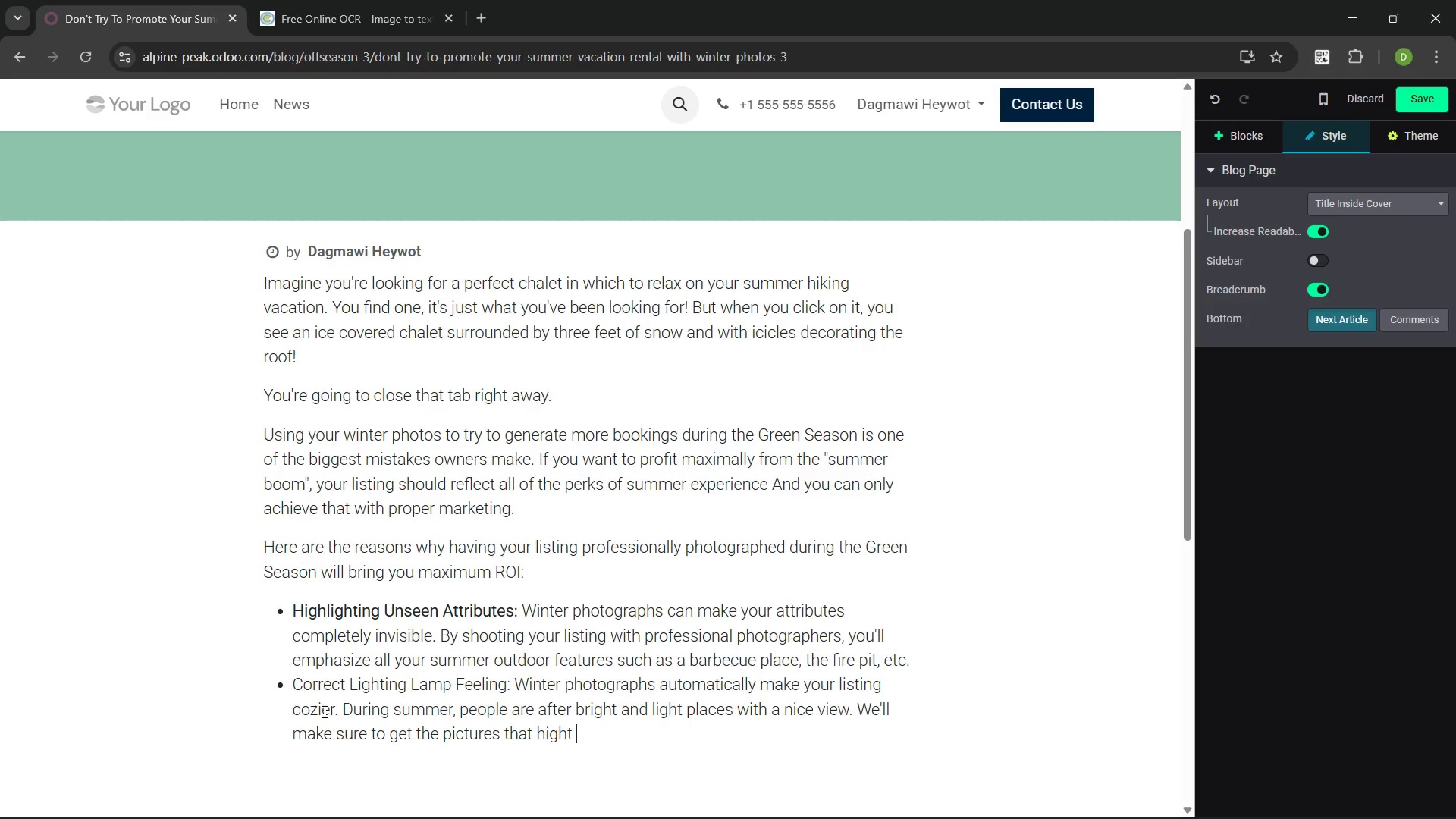 
key(Control+Backspace)
 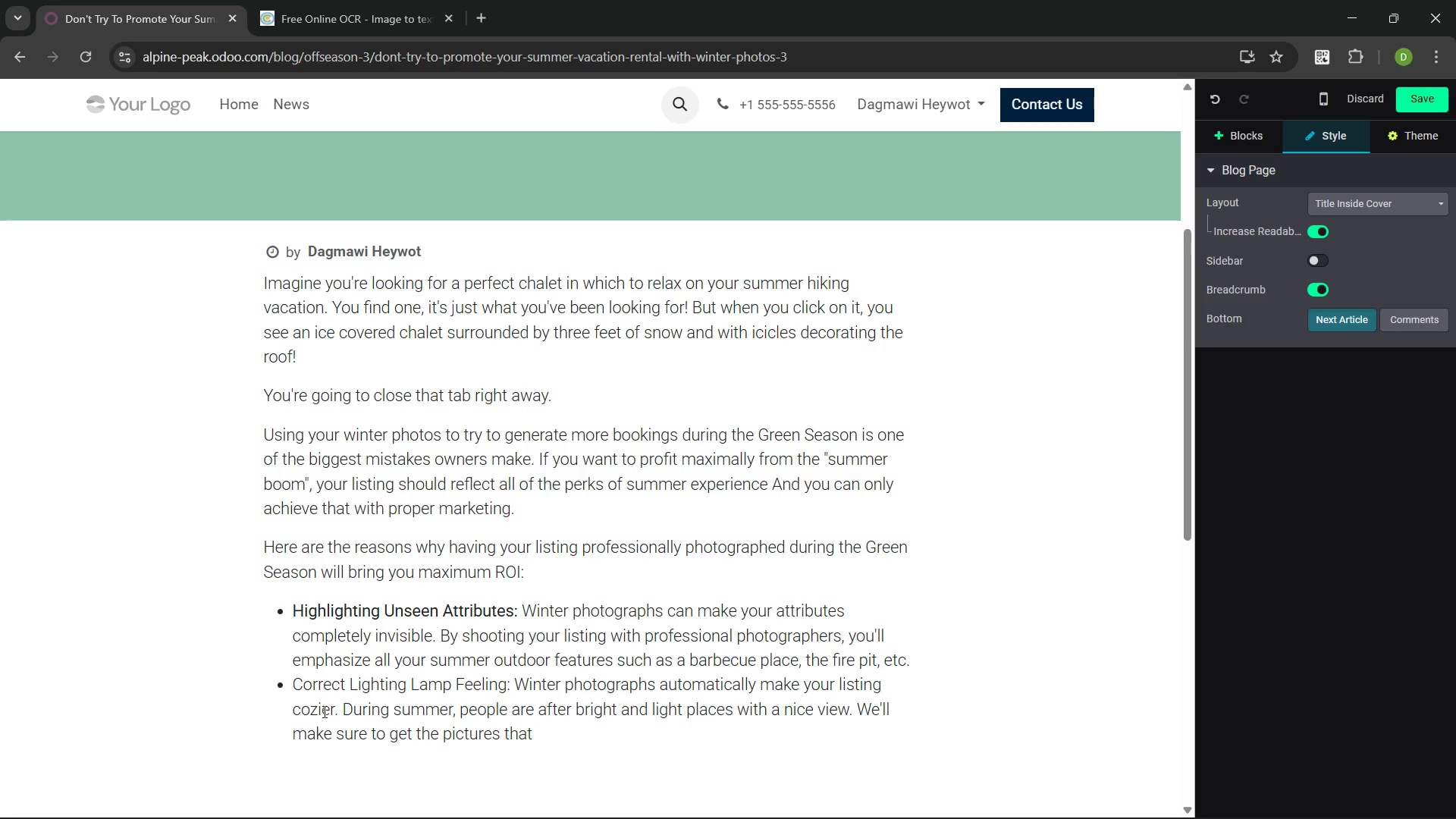 
type(highlight it all.)
 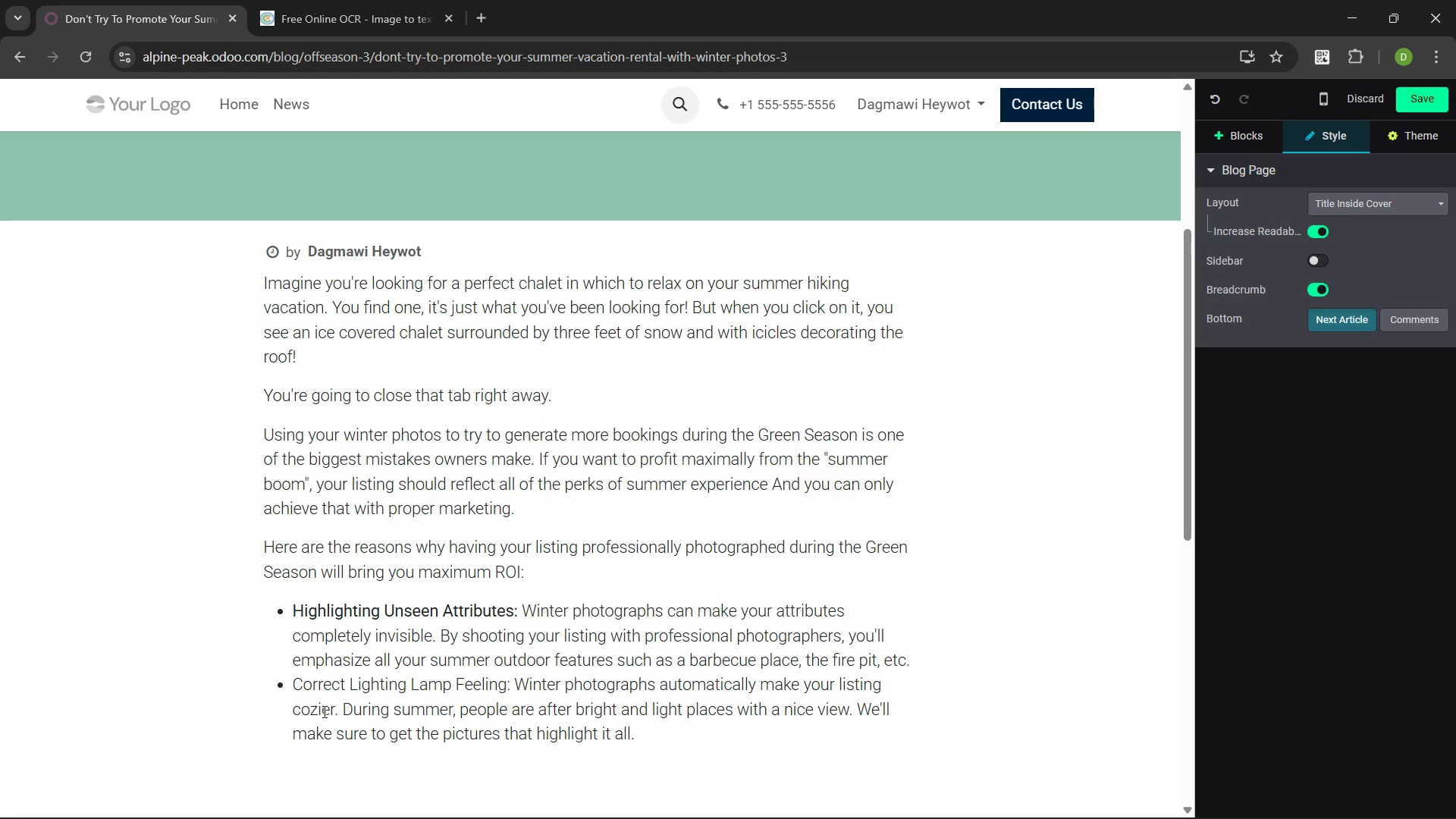 
key(Enter)
 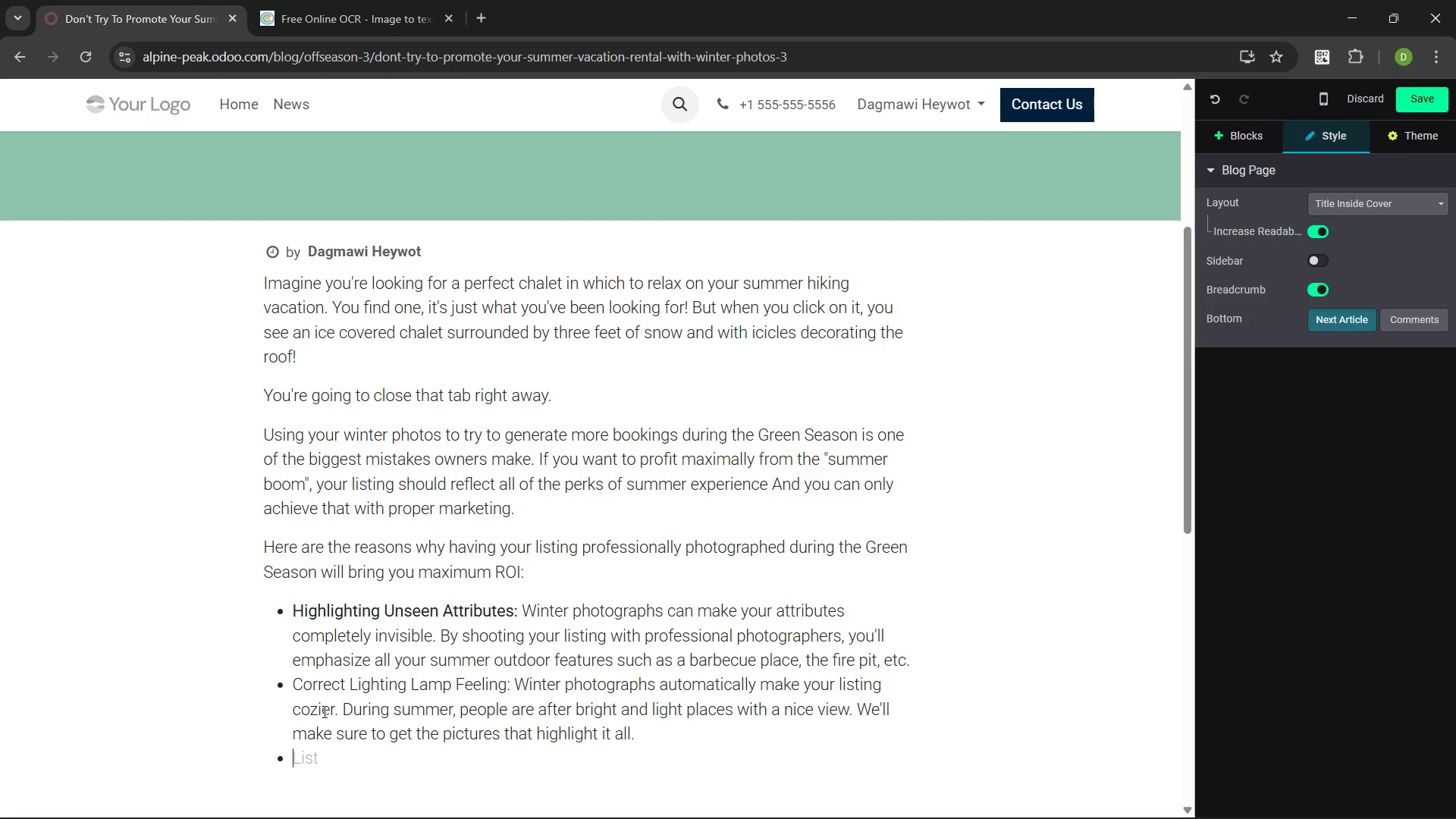 
type(Algoirthm )
 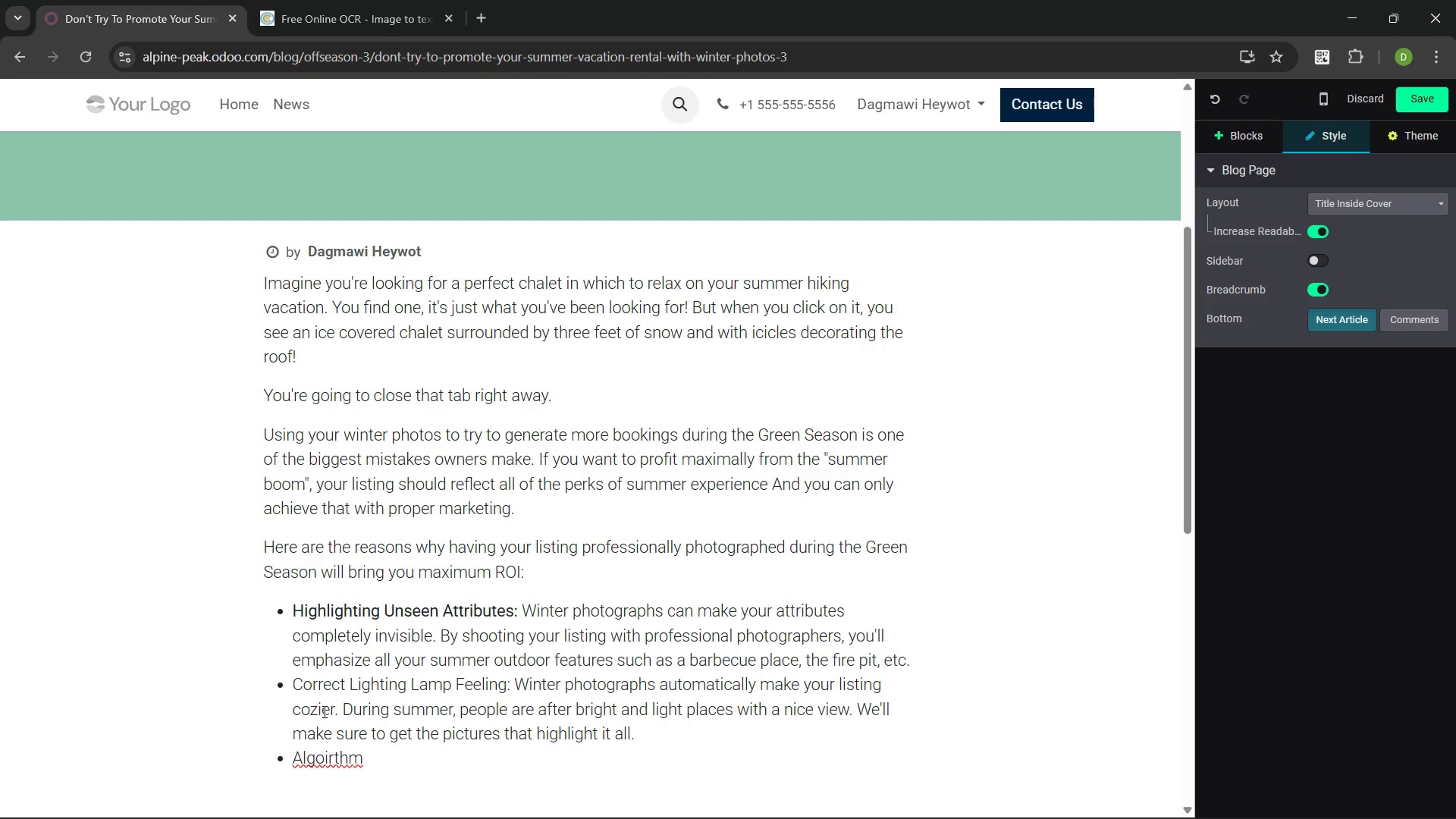 
key(Control+ControlLeft)
 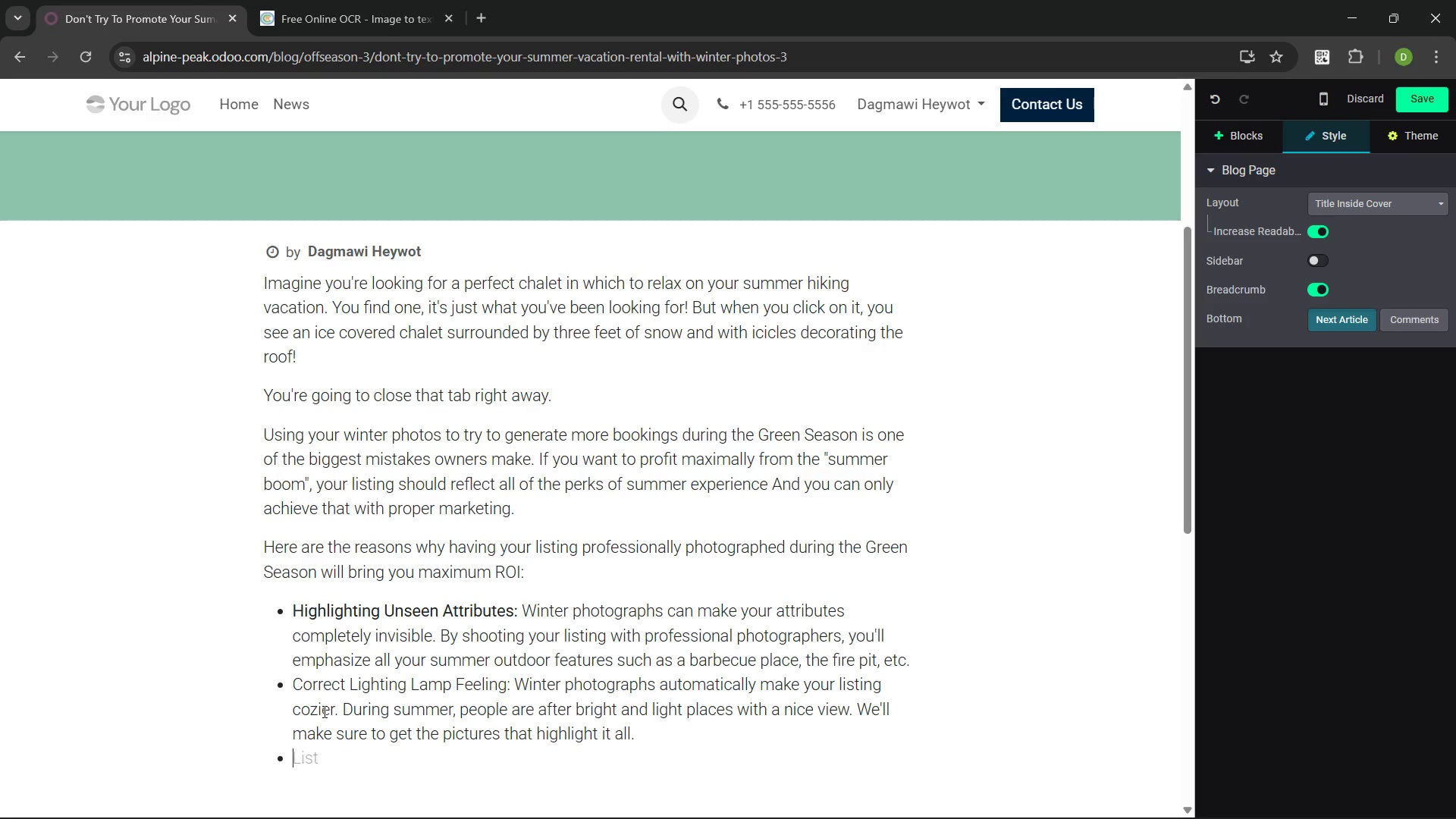 
key(Control+Backspace)
 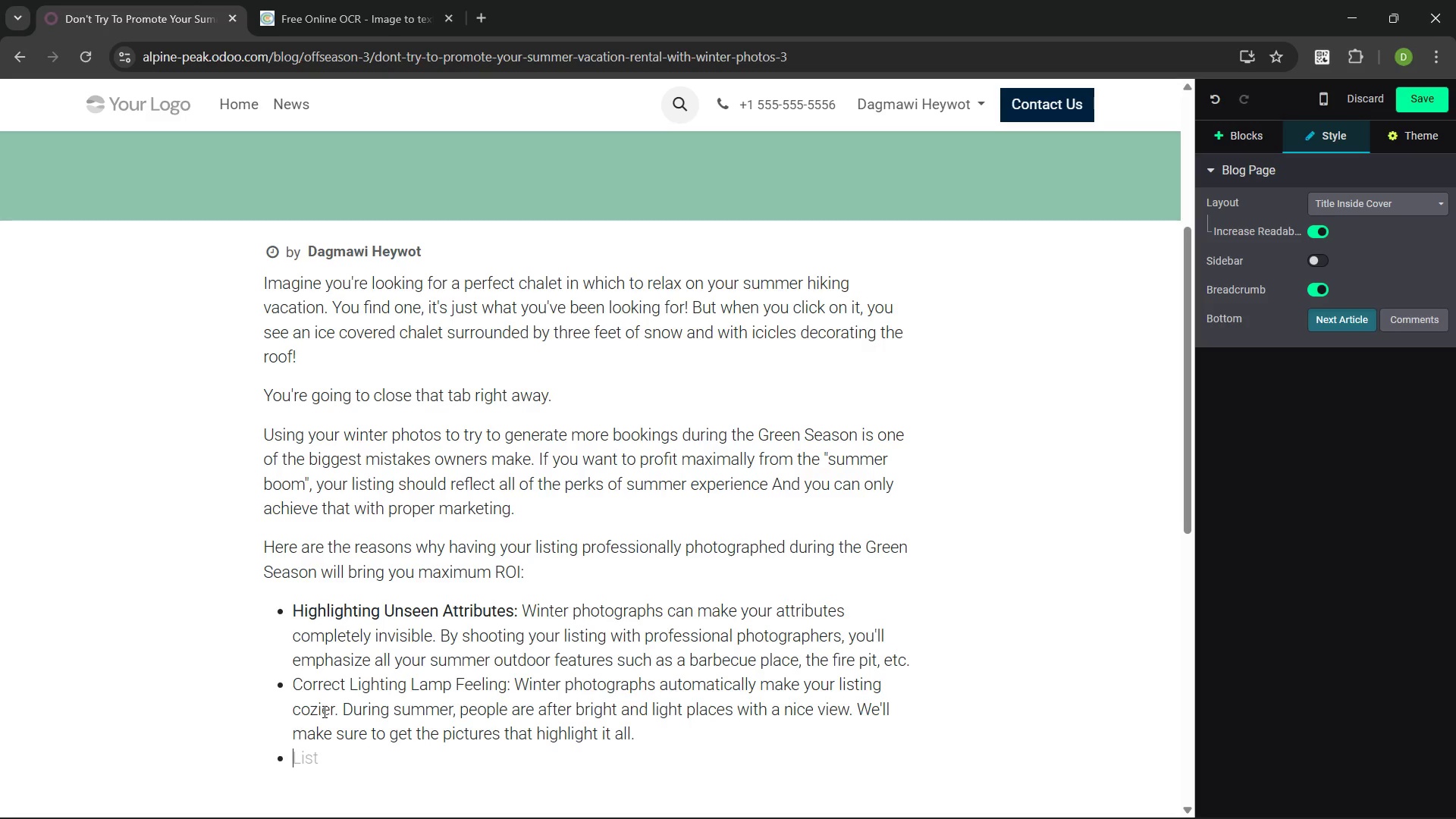 
type(algo)
 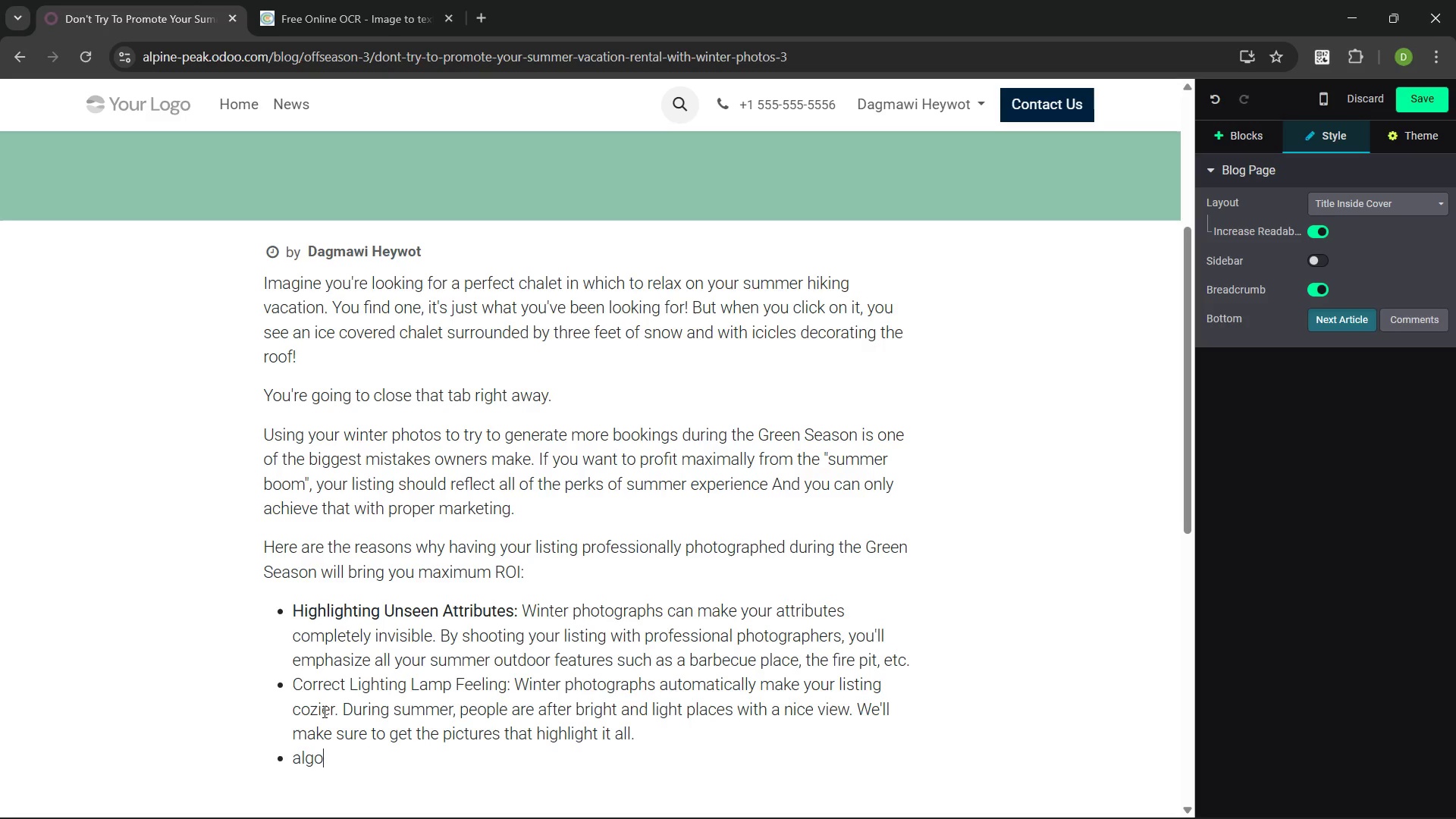 
key(Control+ControlLeft)
 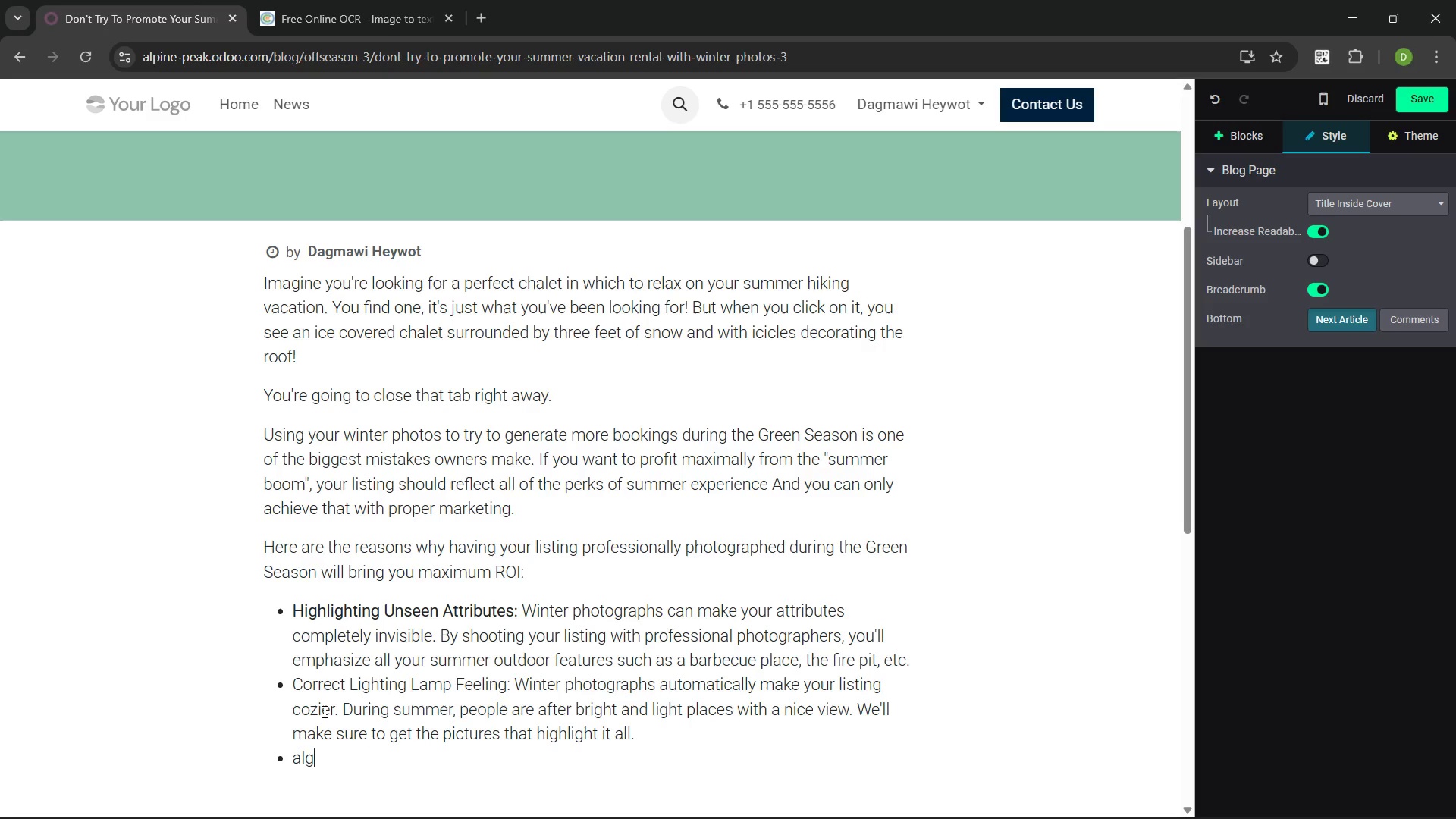 
key(Backspace)
 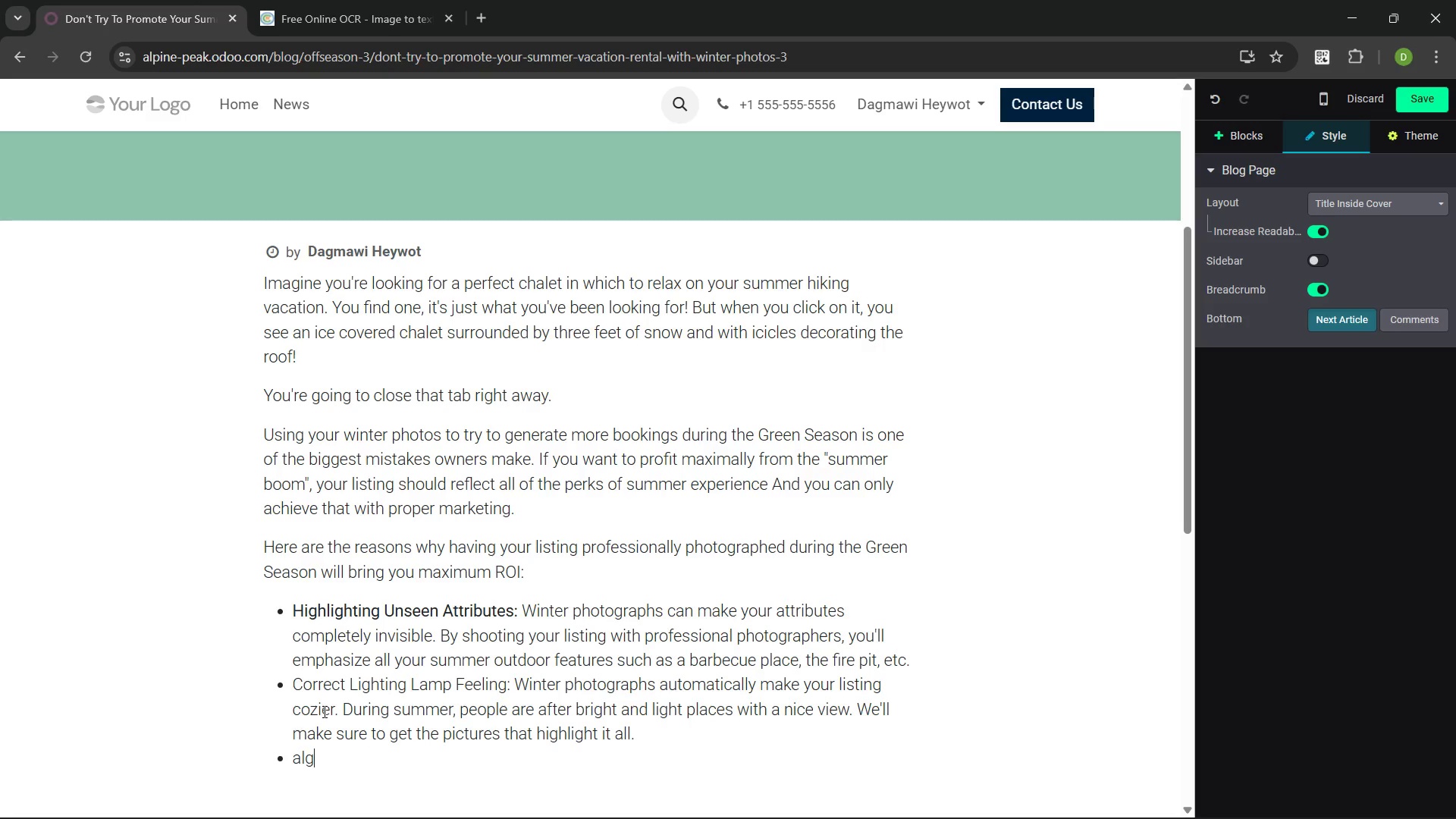 
key(Control+ControlLeft)
 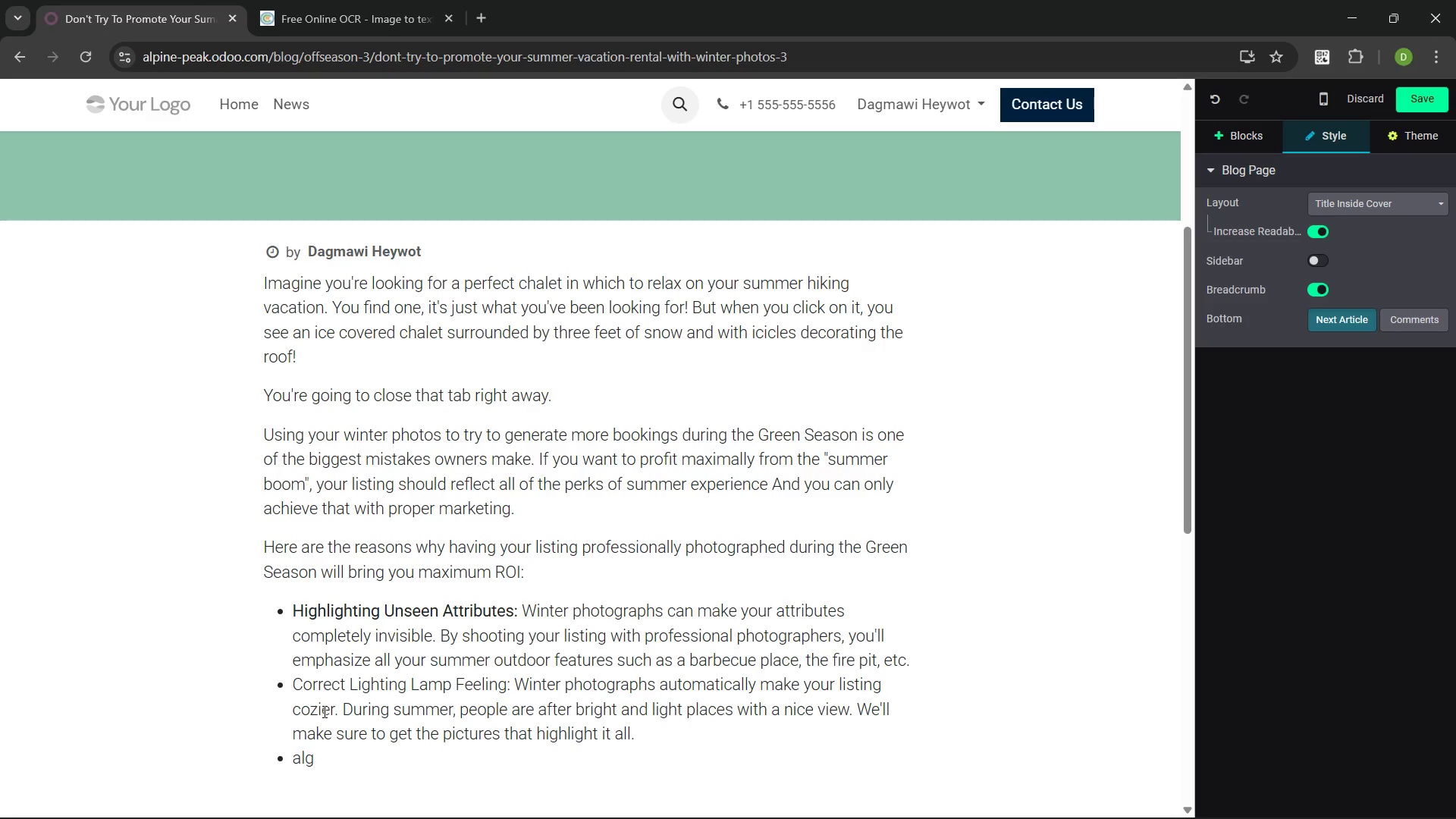 
key(Control+ControlLeft)
 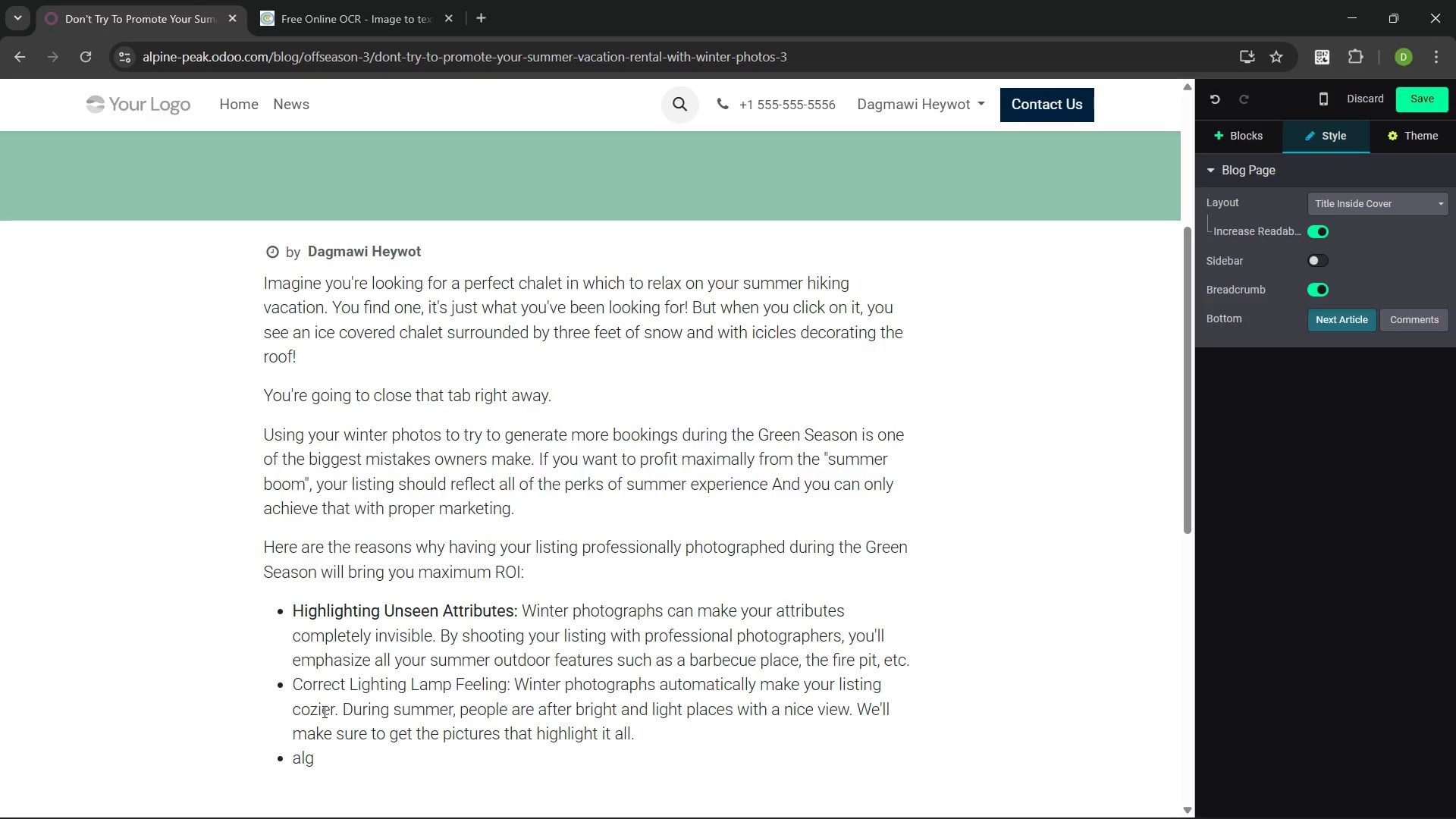 
key(Control+Backspace)
 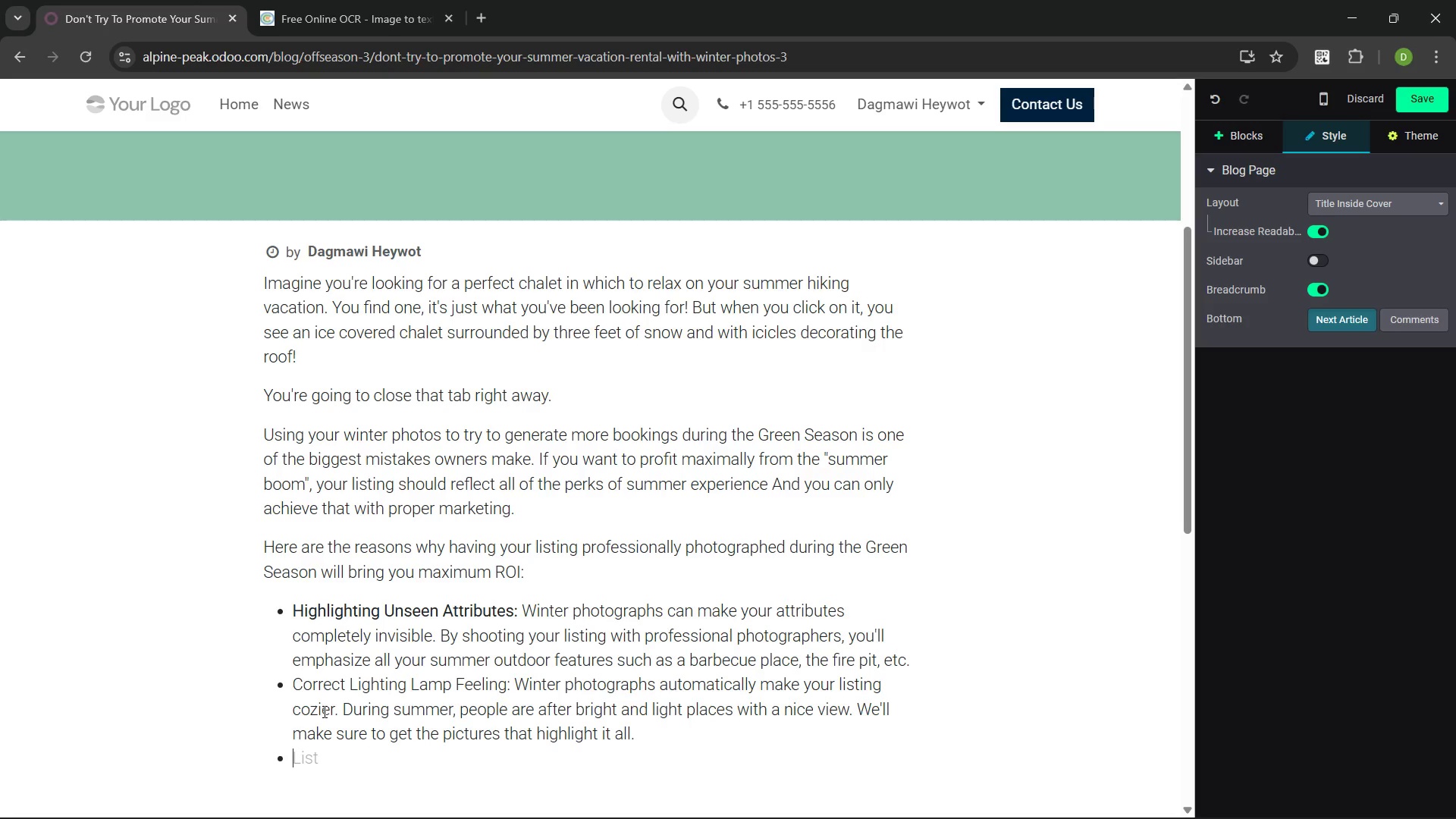 
type(Algorithm preferences)
 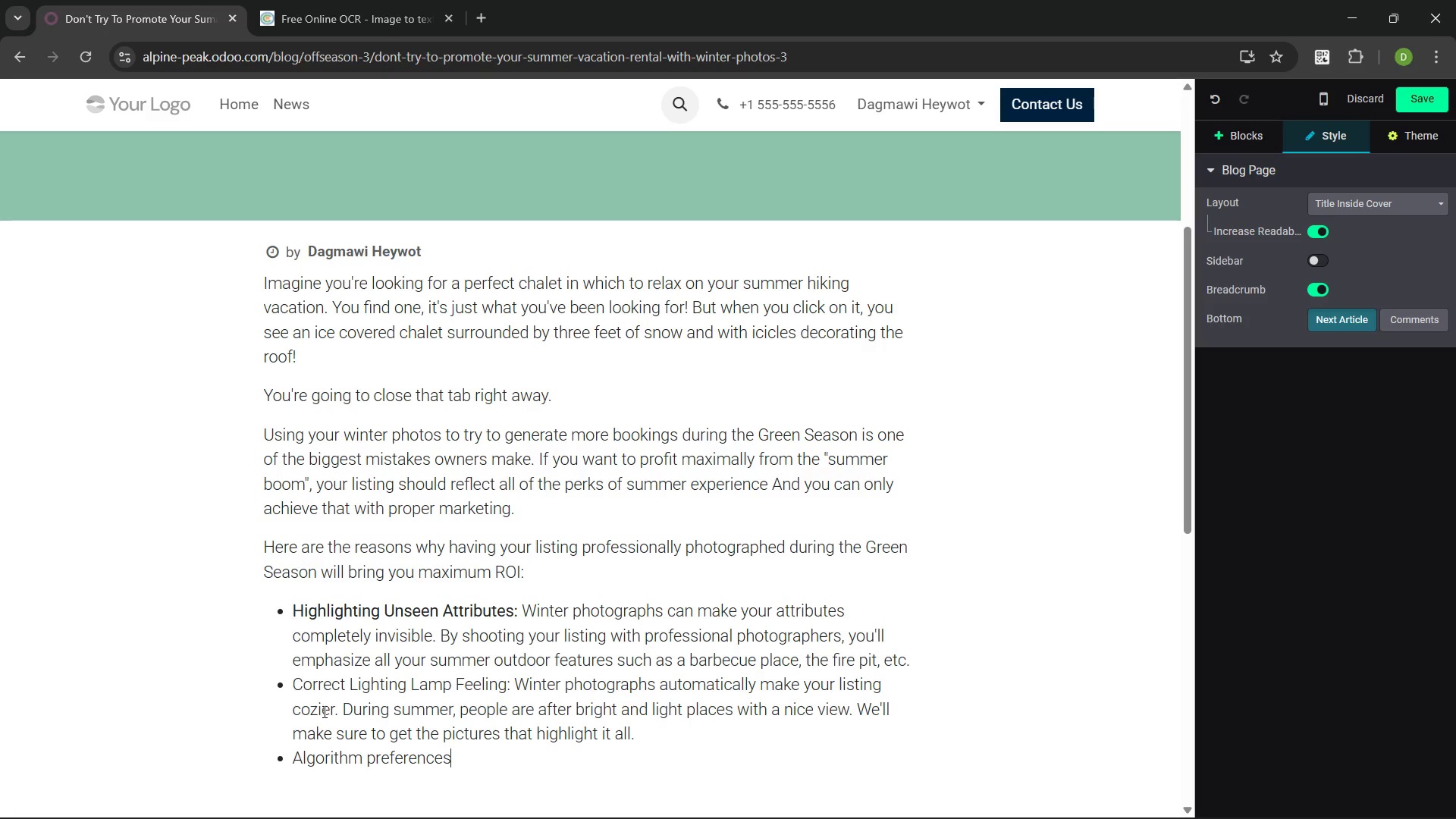 
key(Control+ArrowLeft)
 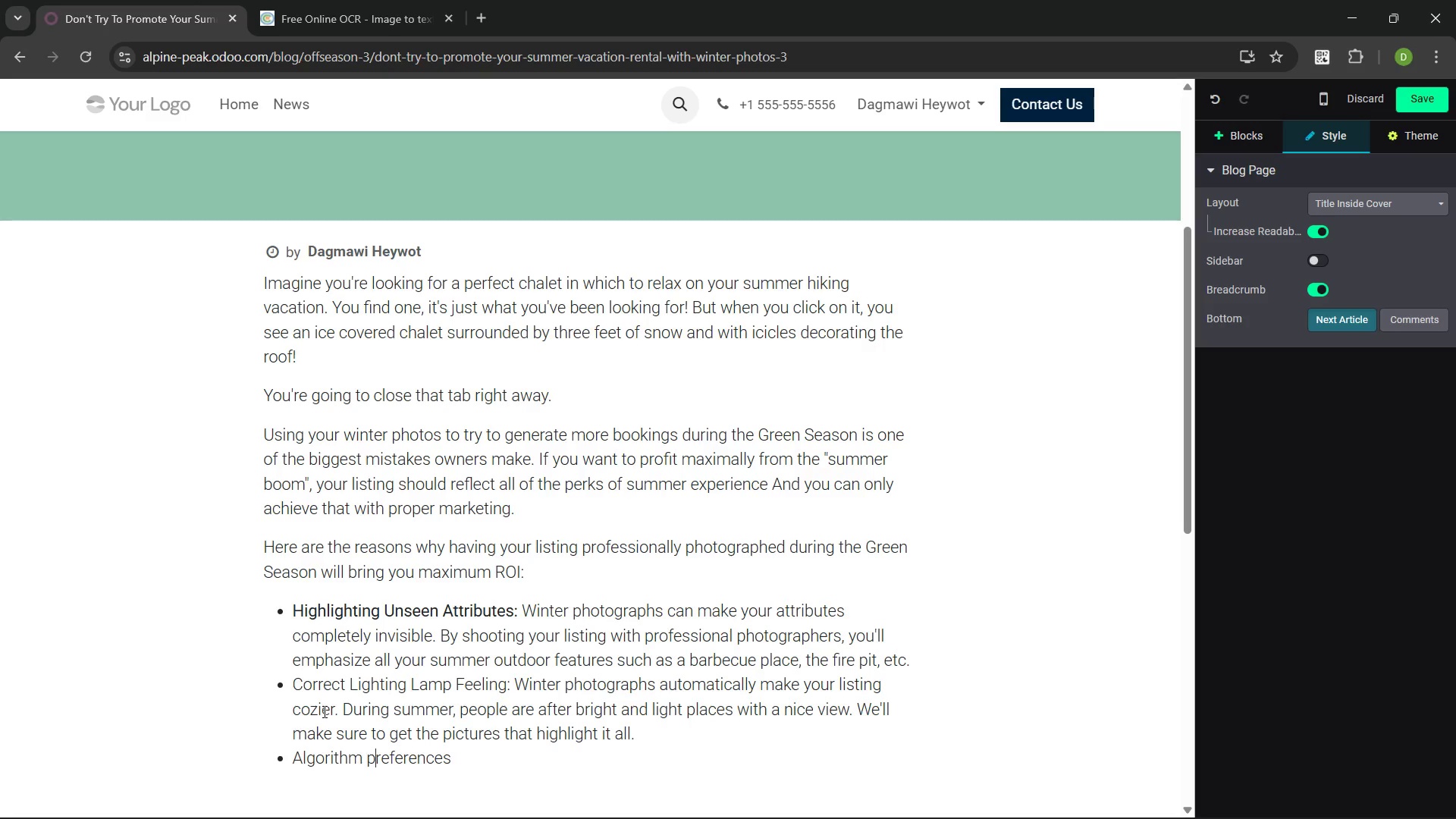 
key(ArrowRight)
 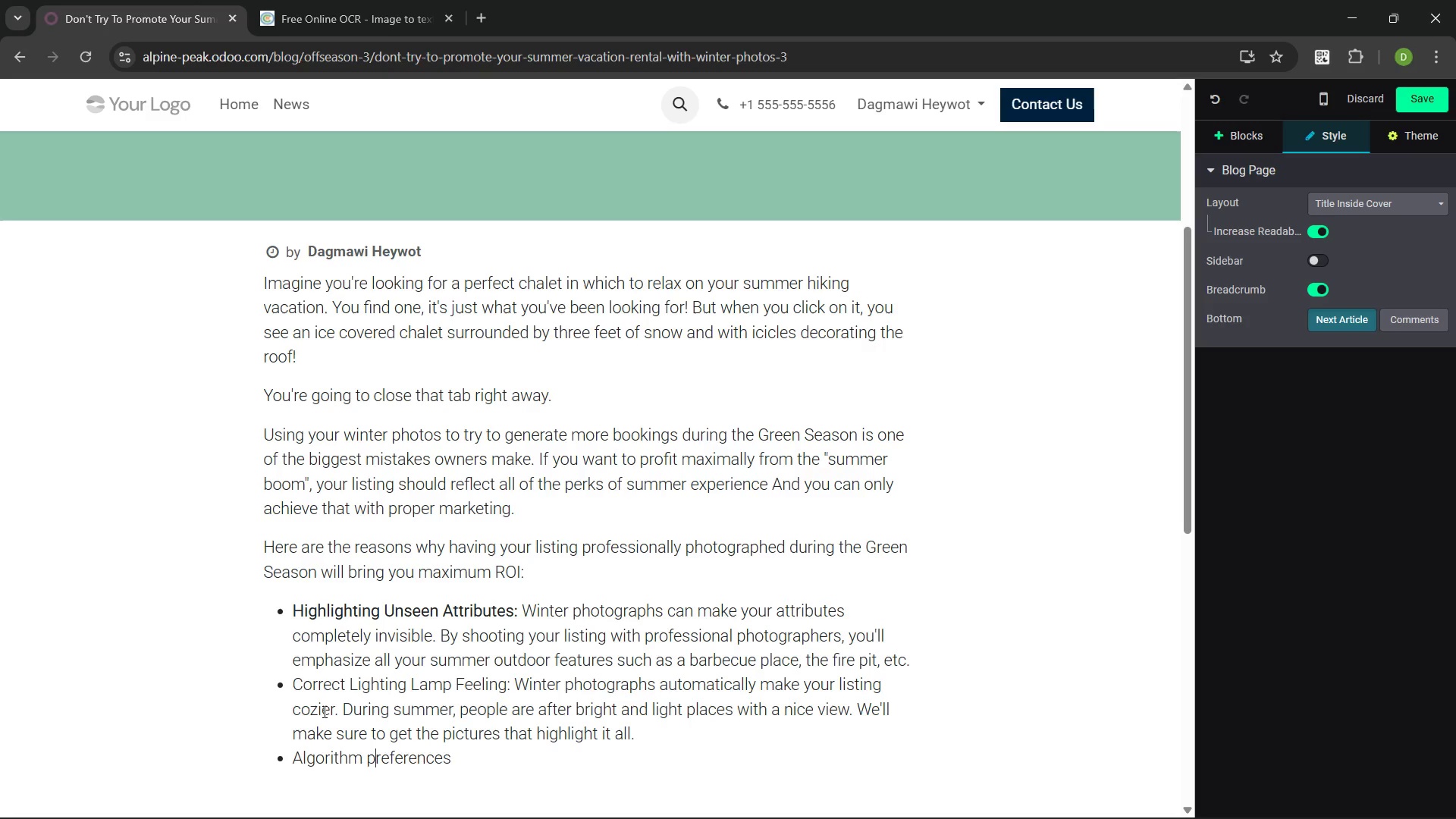 
key(Backspace)
 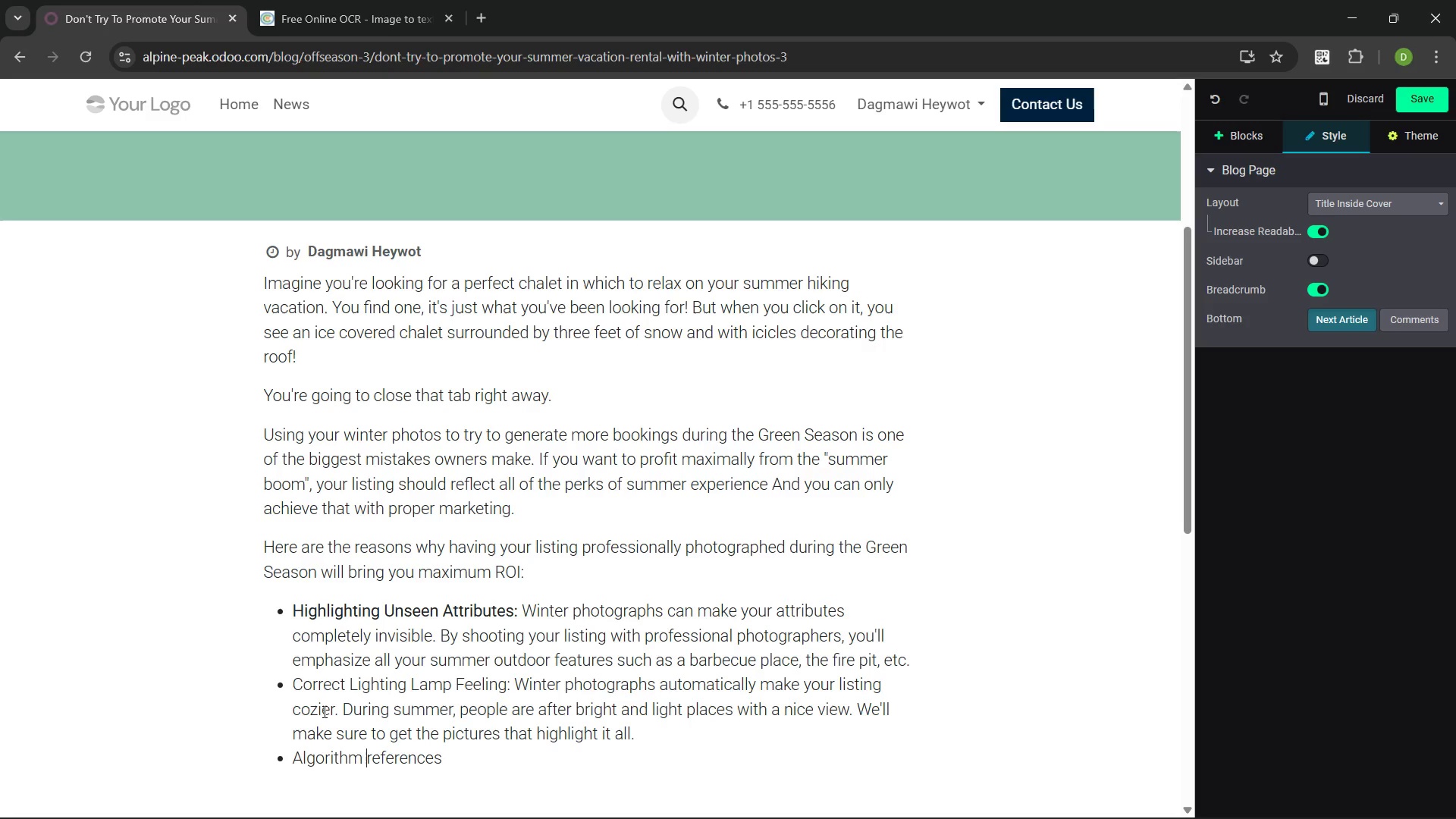 
key(Shift+P)
 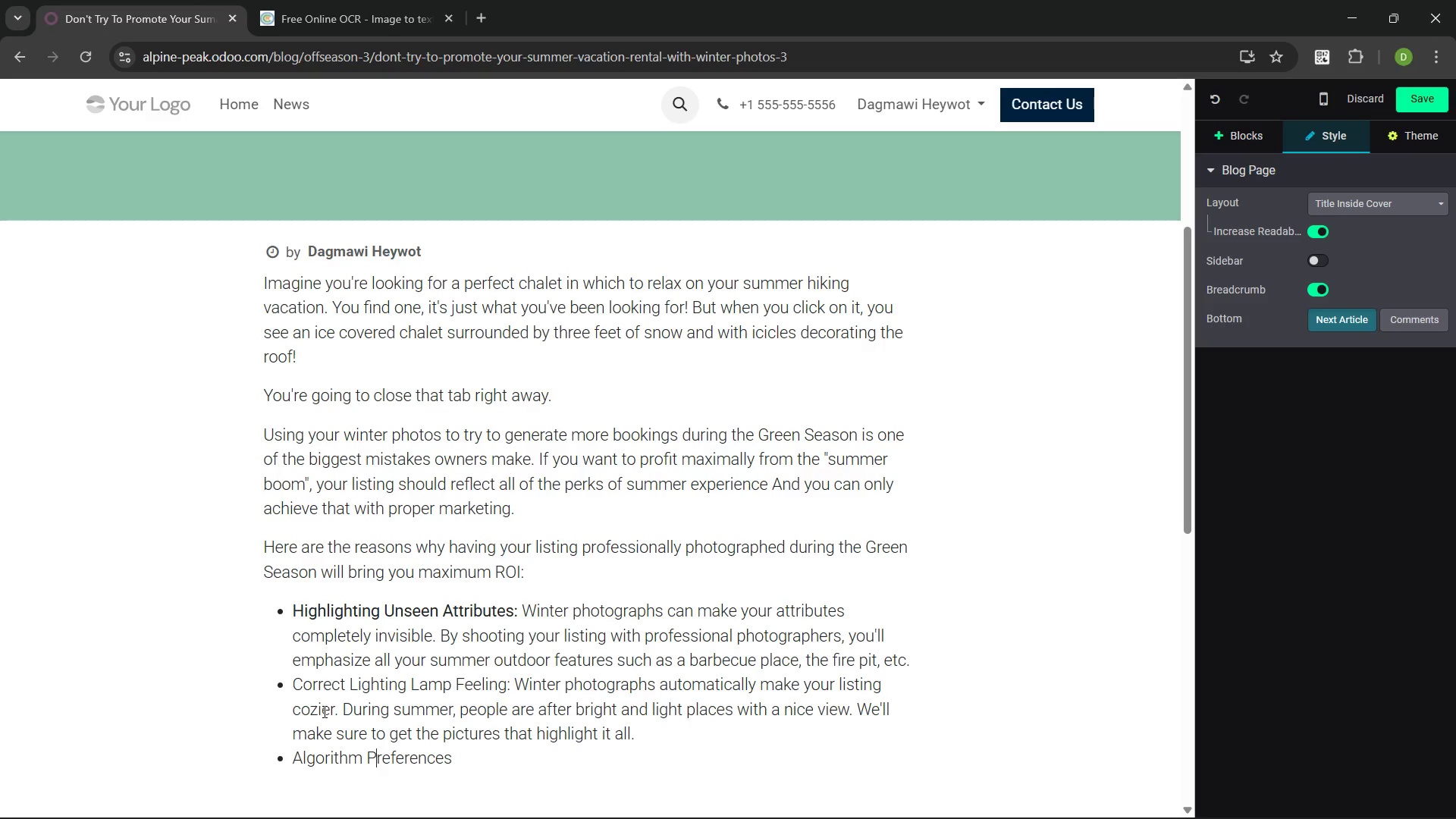 
key(Control+ArrowRight)
 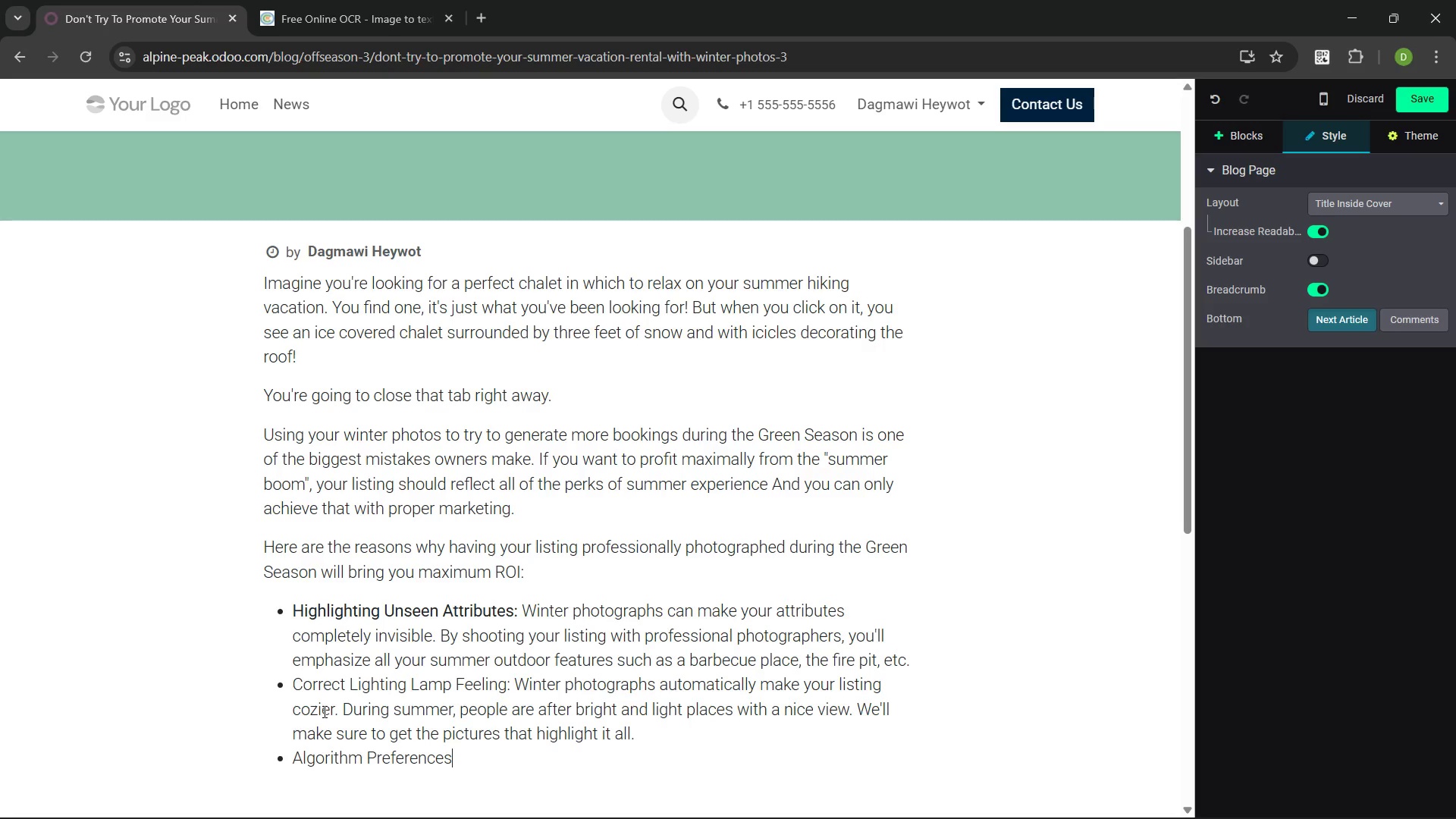 
key(Control+ArrowRight)
 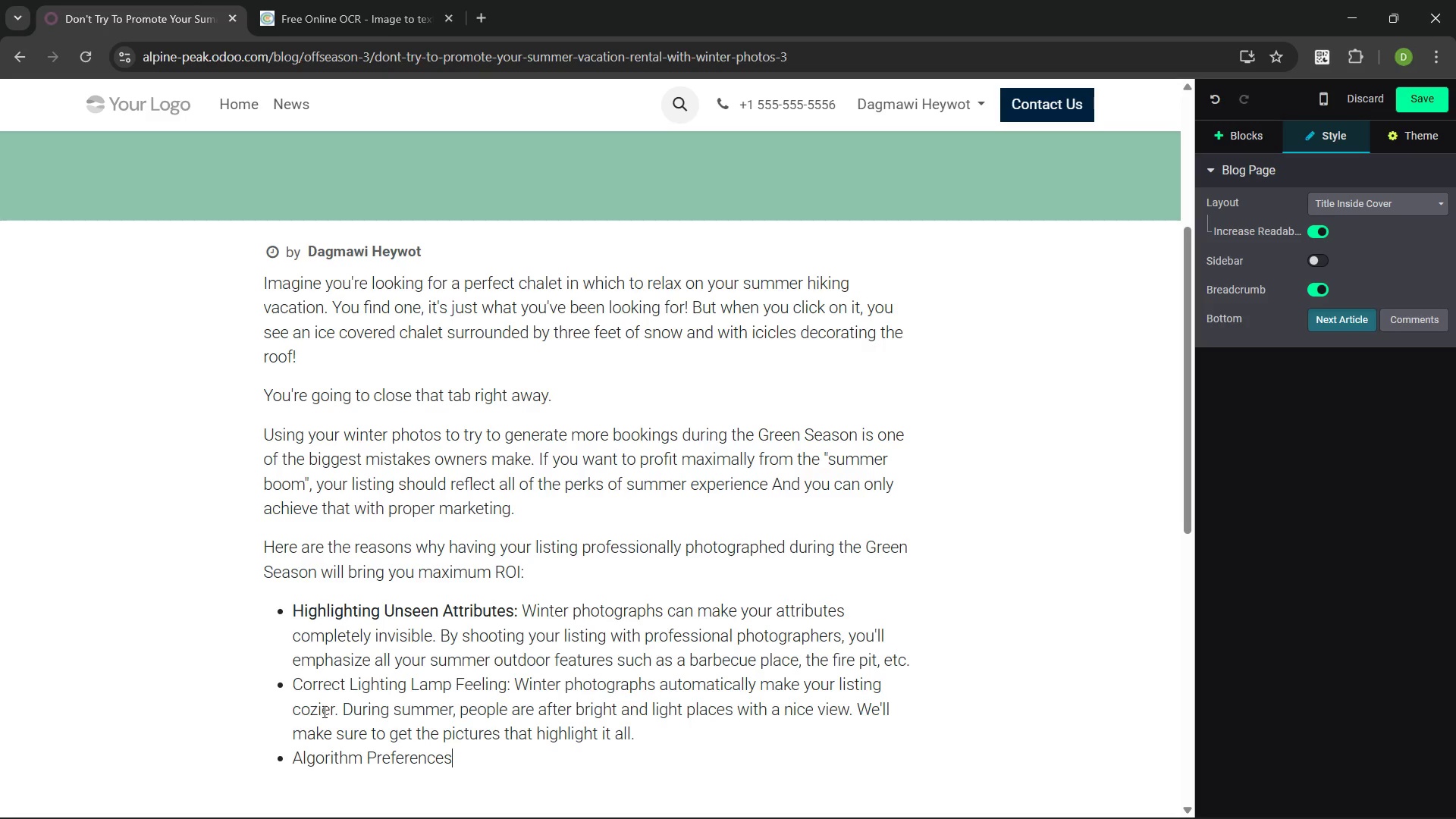 
key(Shift+Semicolon)
 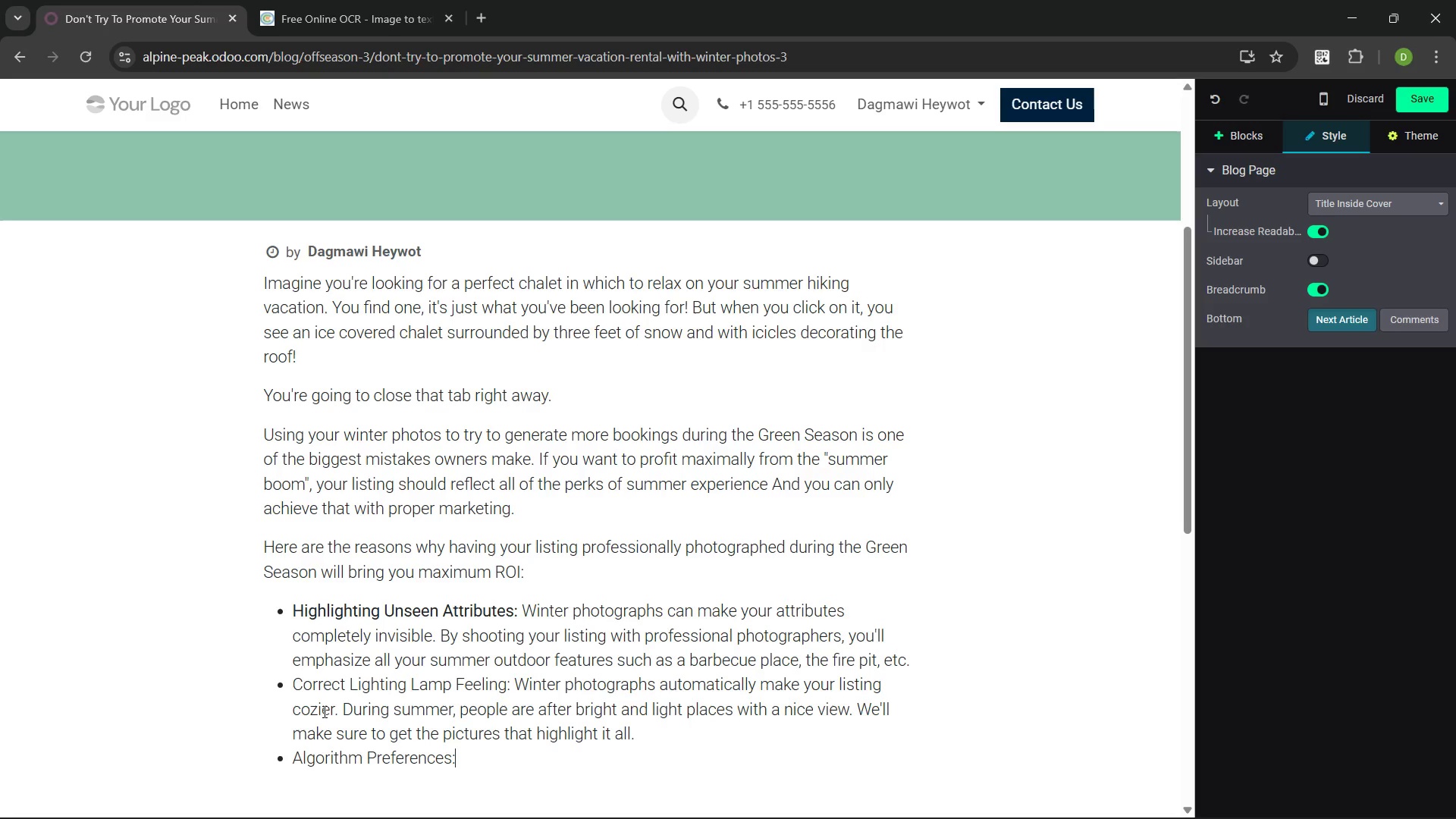 
key(Control+ArrowLeft)
 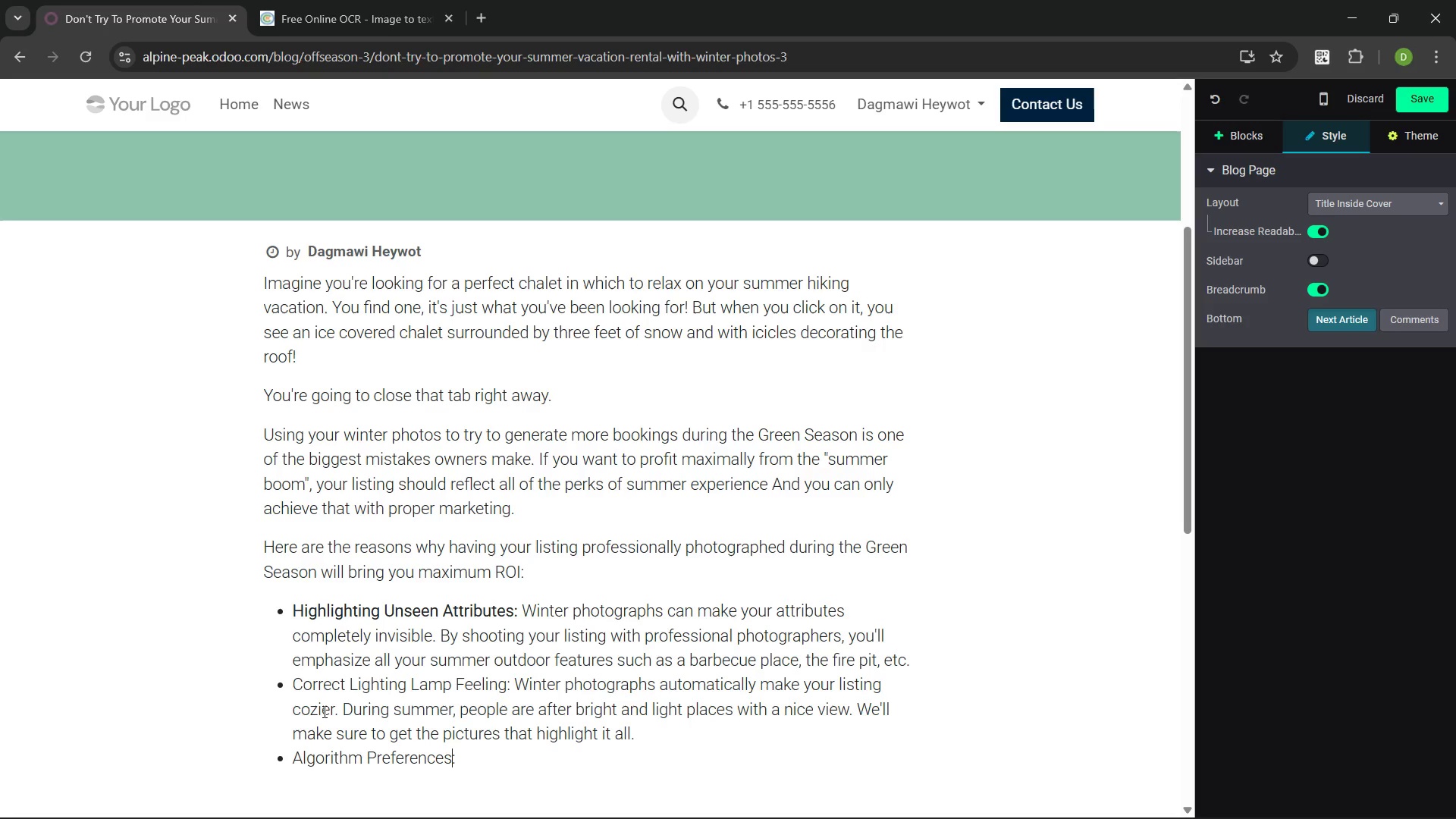 
key(Control+ArrowLeft)
 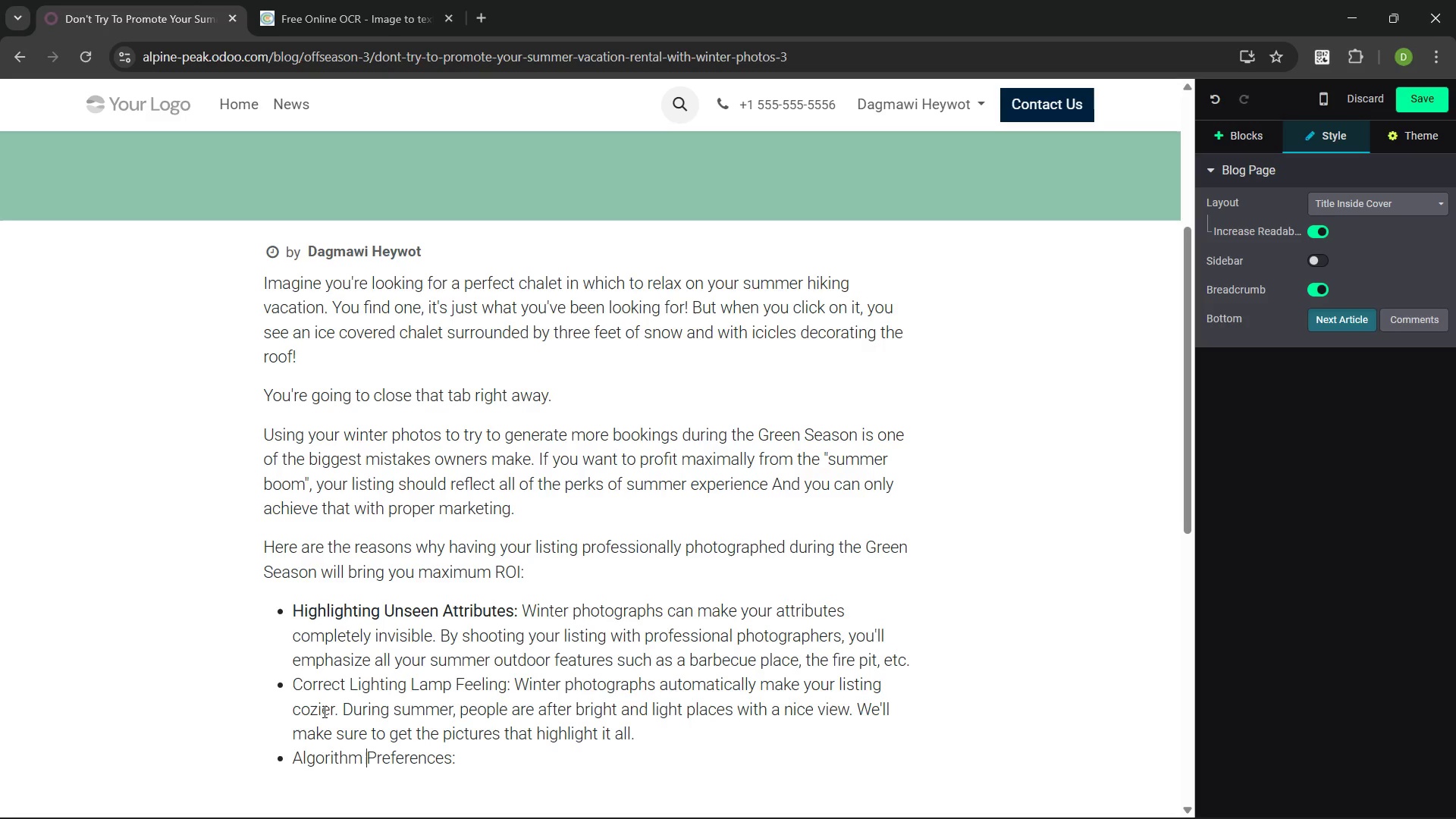 
key(Control+ArrowLeft)
 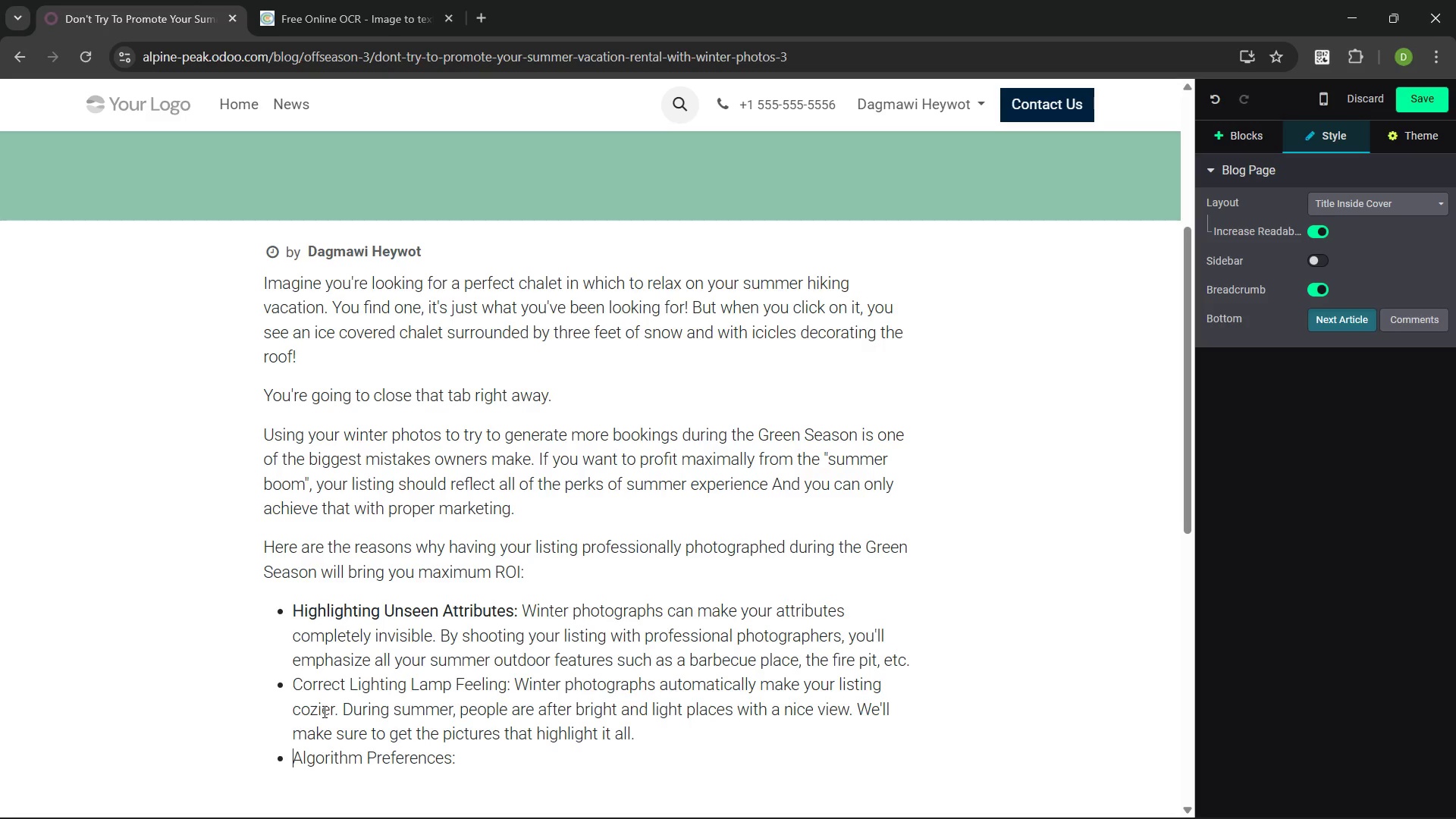 
key(ArrowRight)
 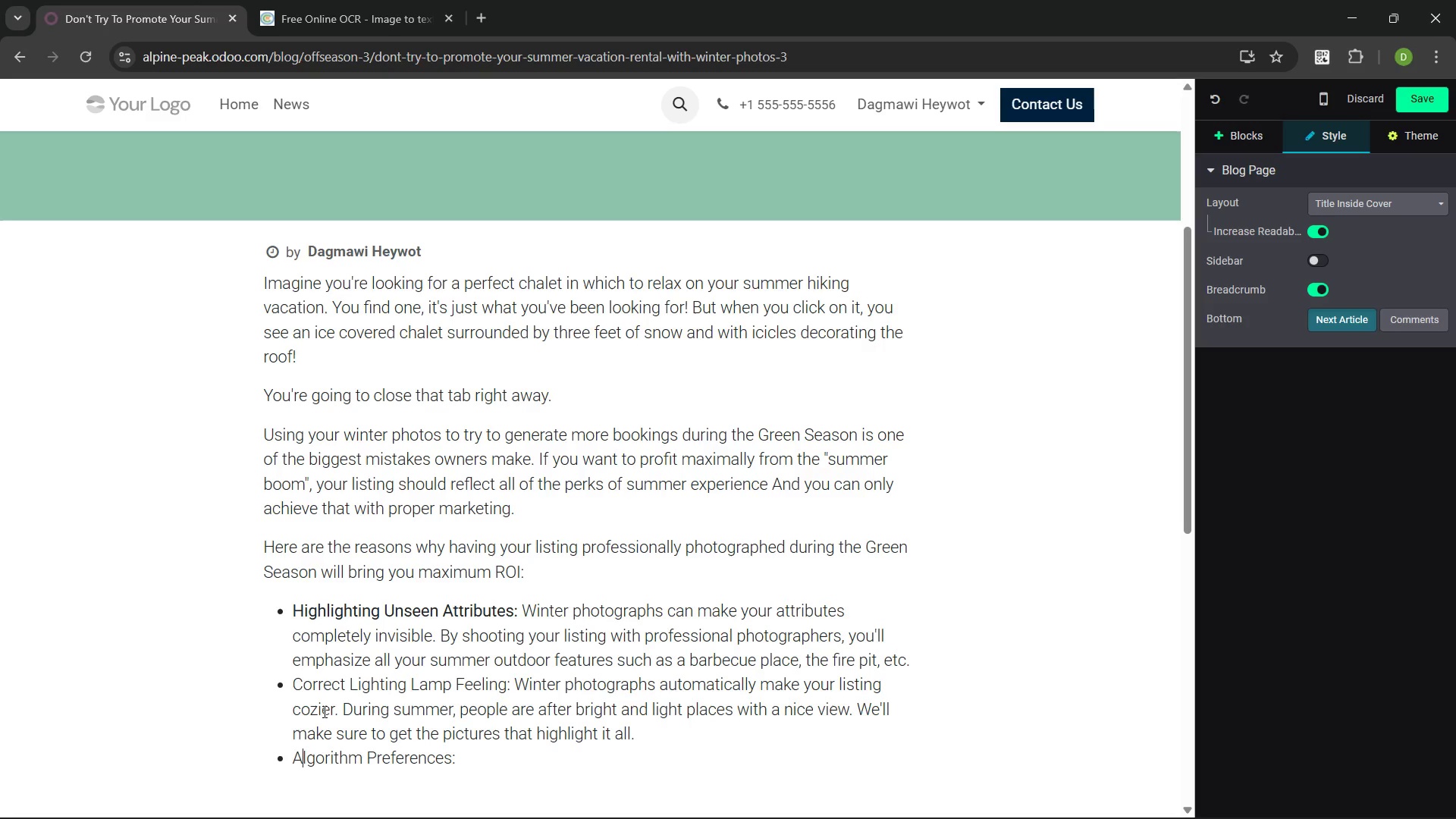 
key(ArrowRight)
 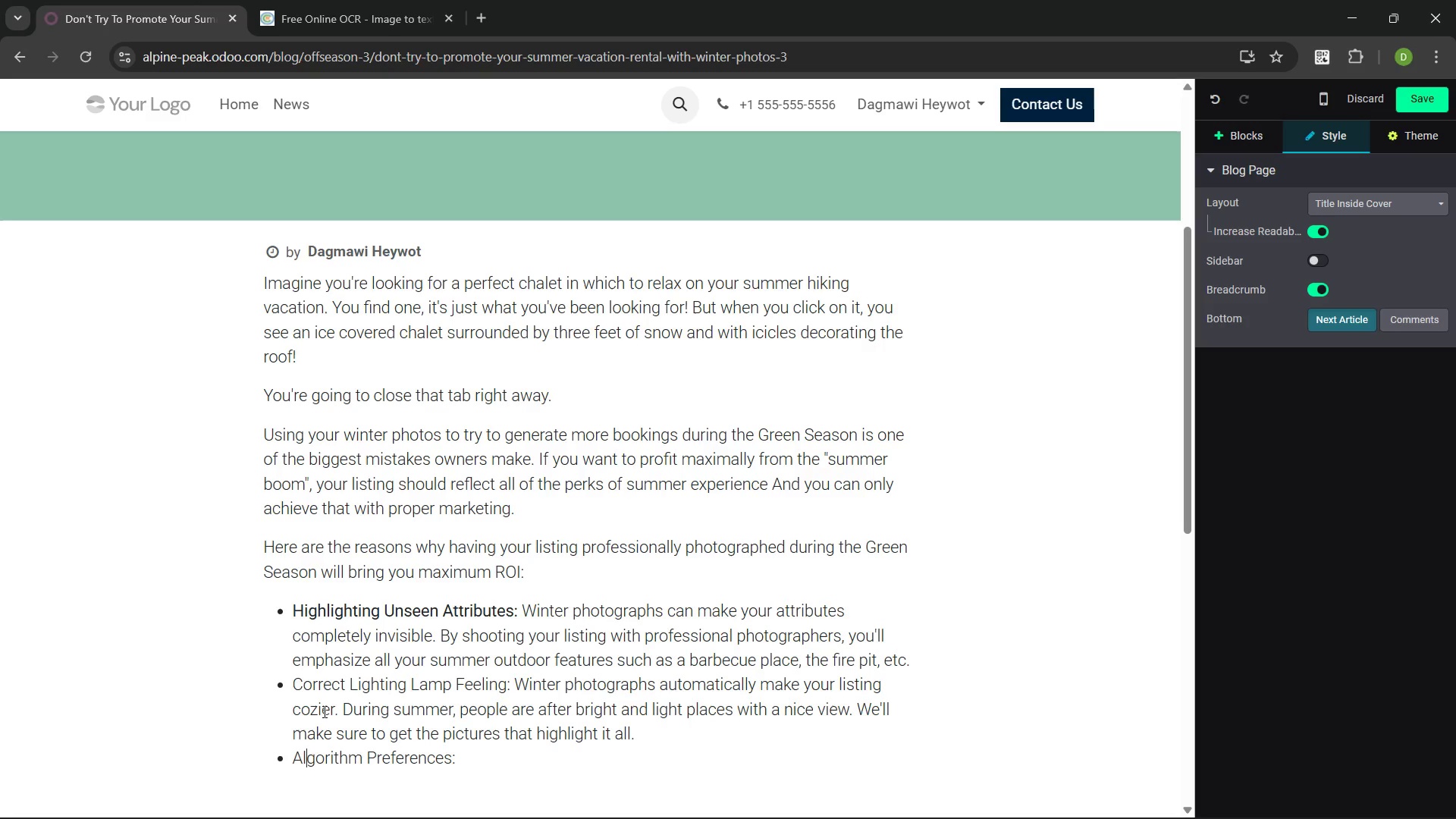 
key(ArrowRight)
 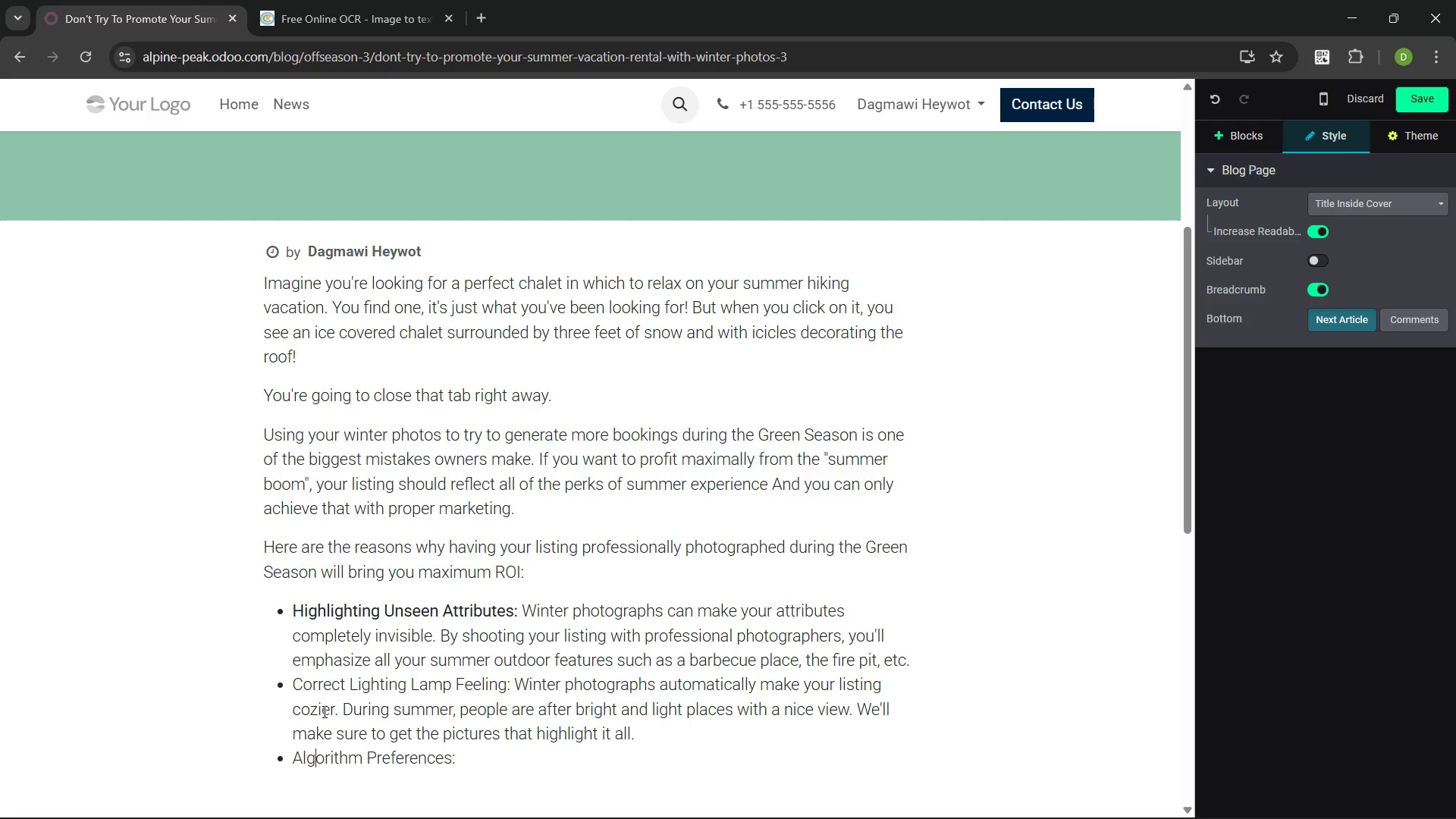 
key(ArrowRight)
 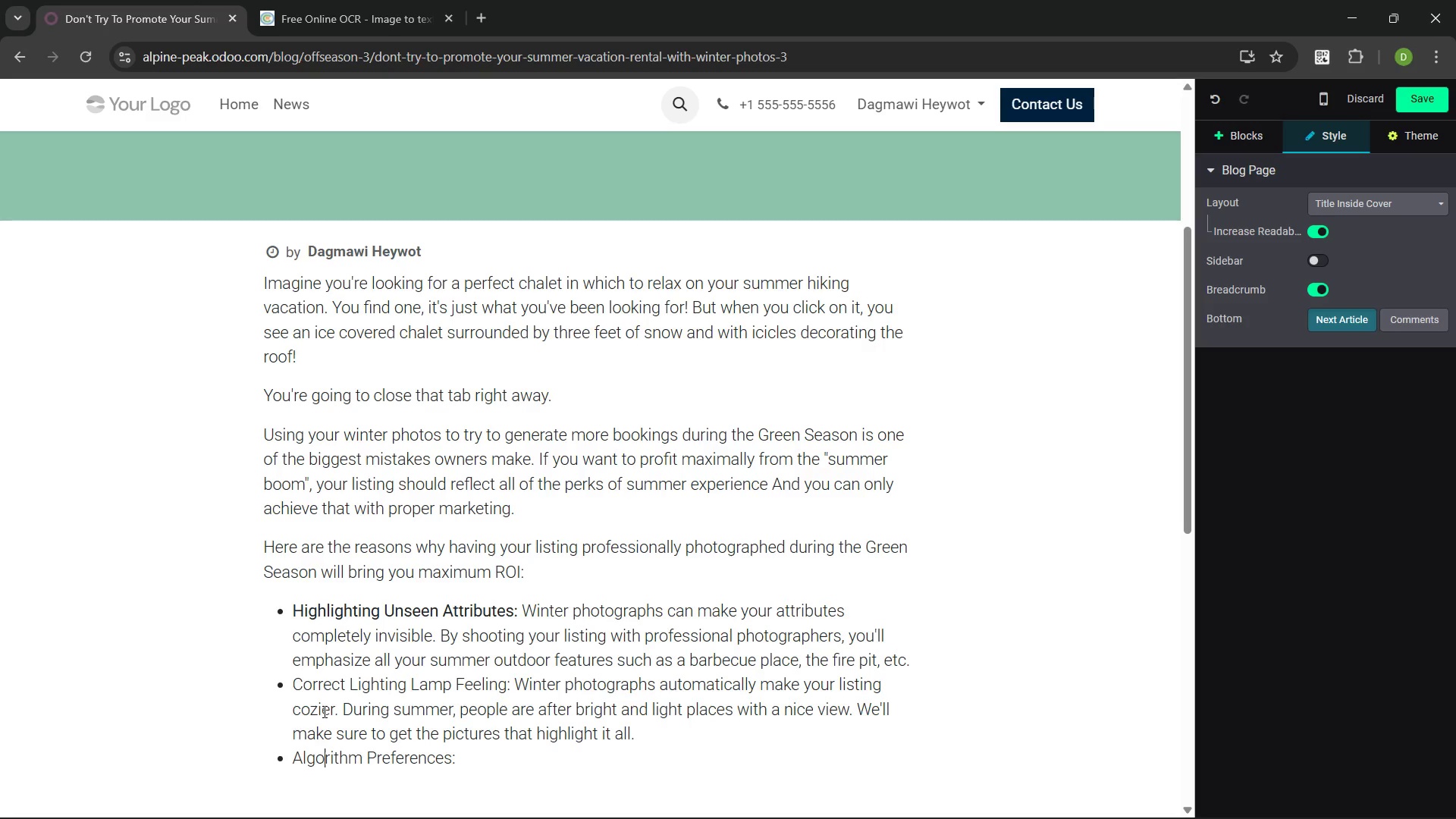 
key(Control+ControlLeft)
 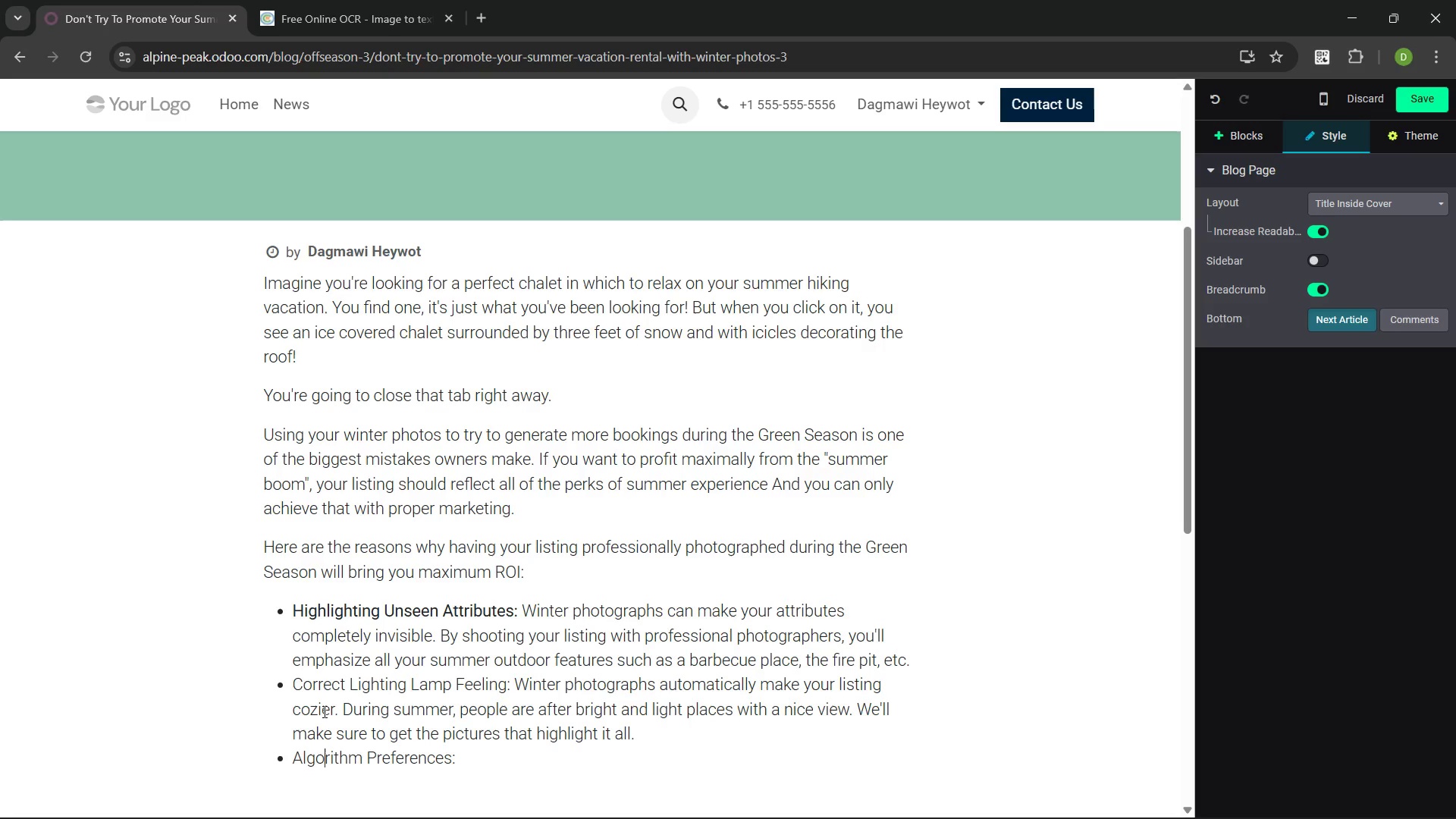 
key(Control+ArrowRight)
 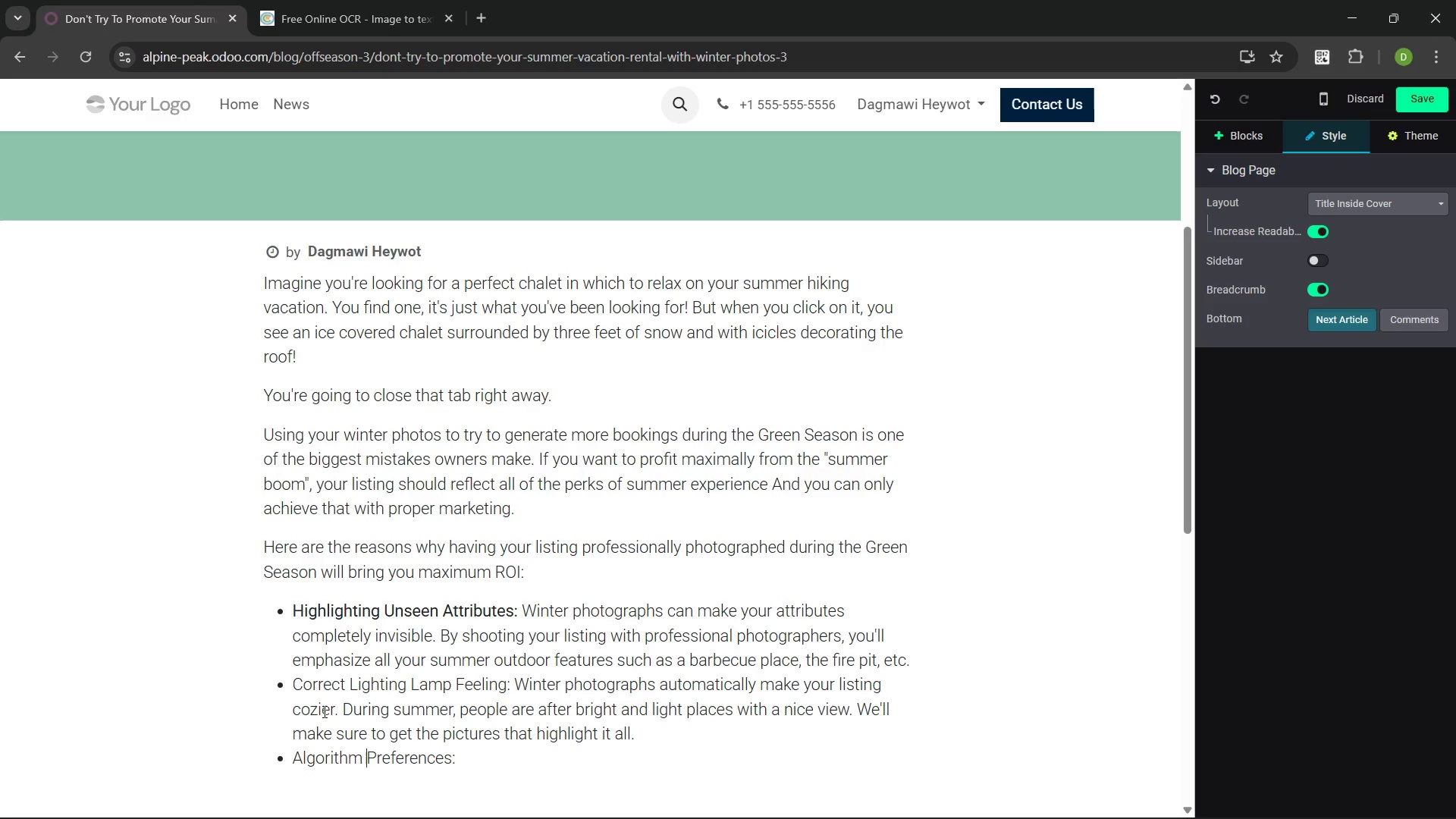 
key(ArrowLeft)
 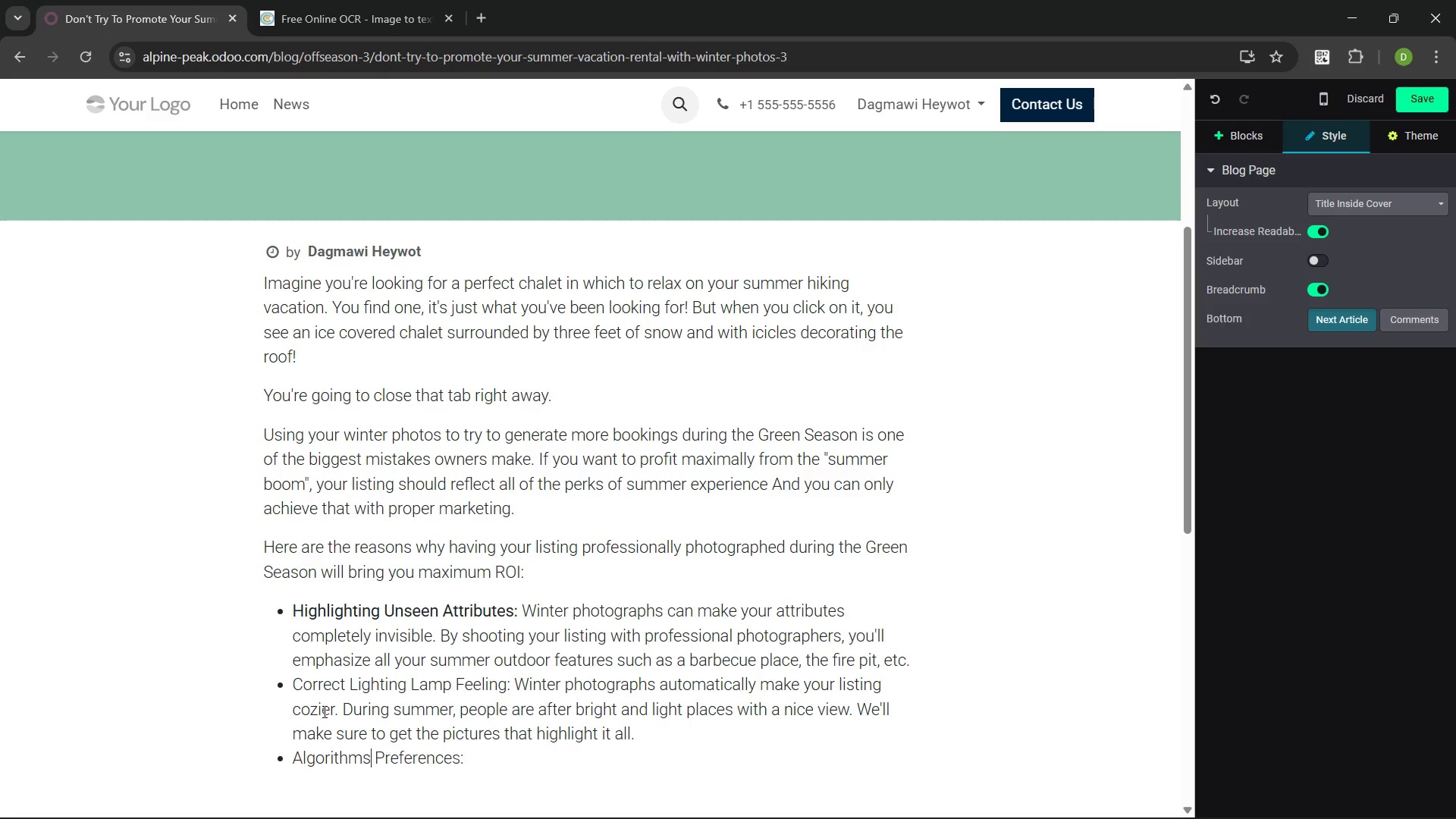 
key(S)
 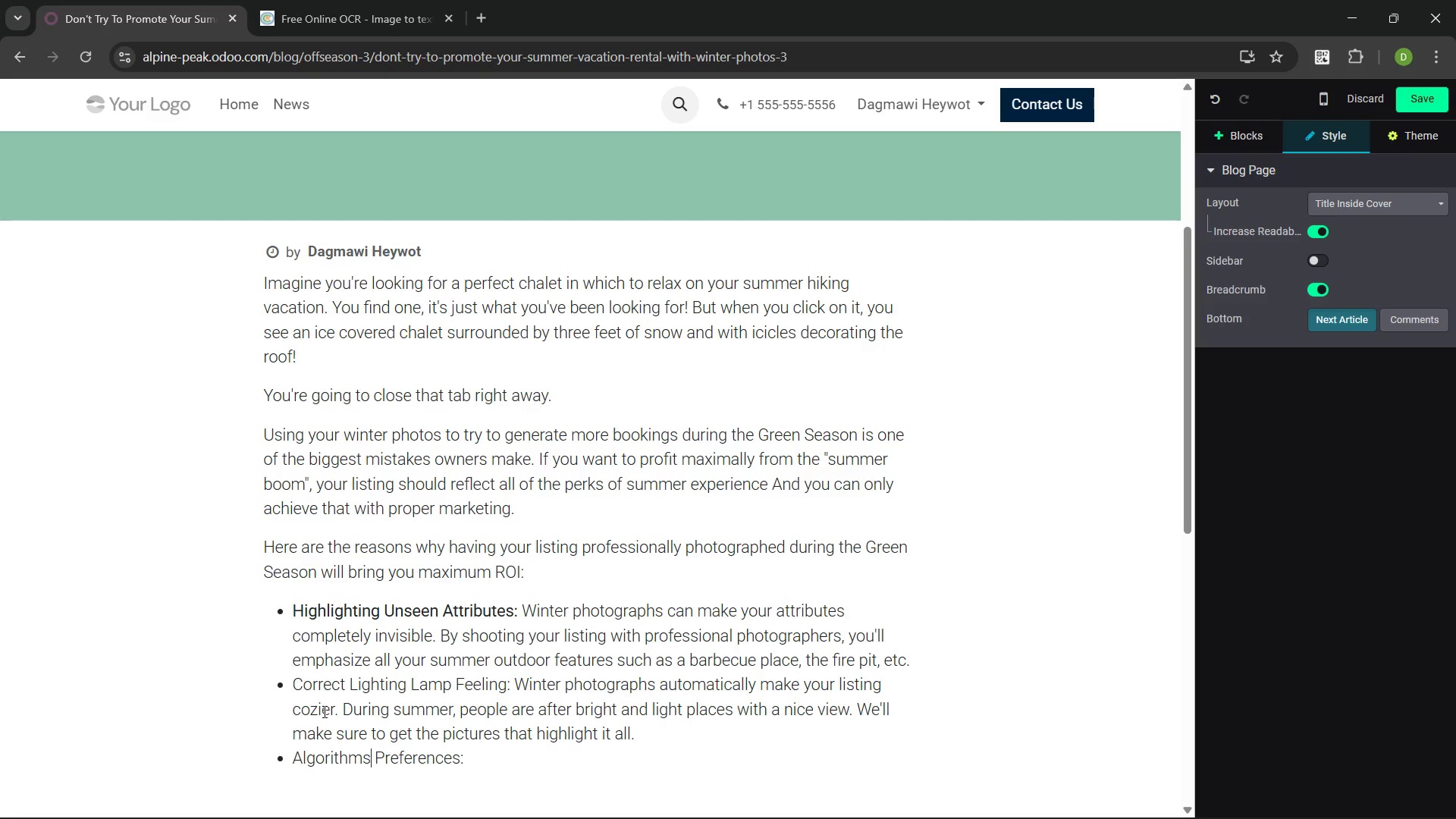 
key(Quote)
 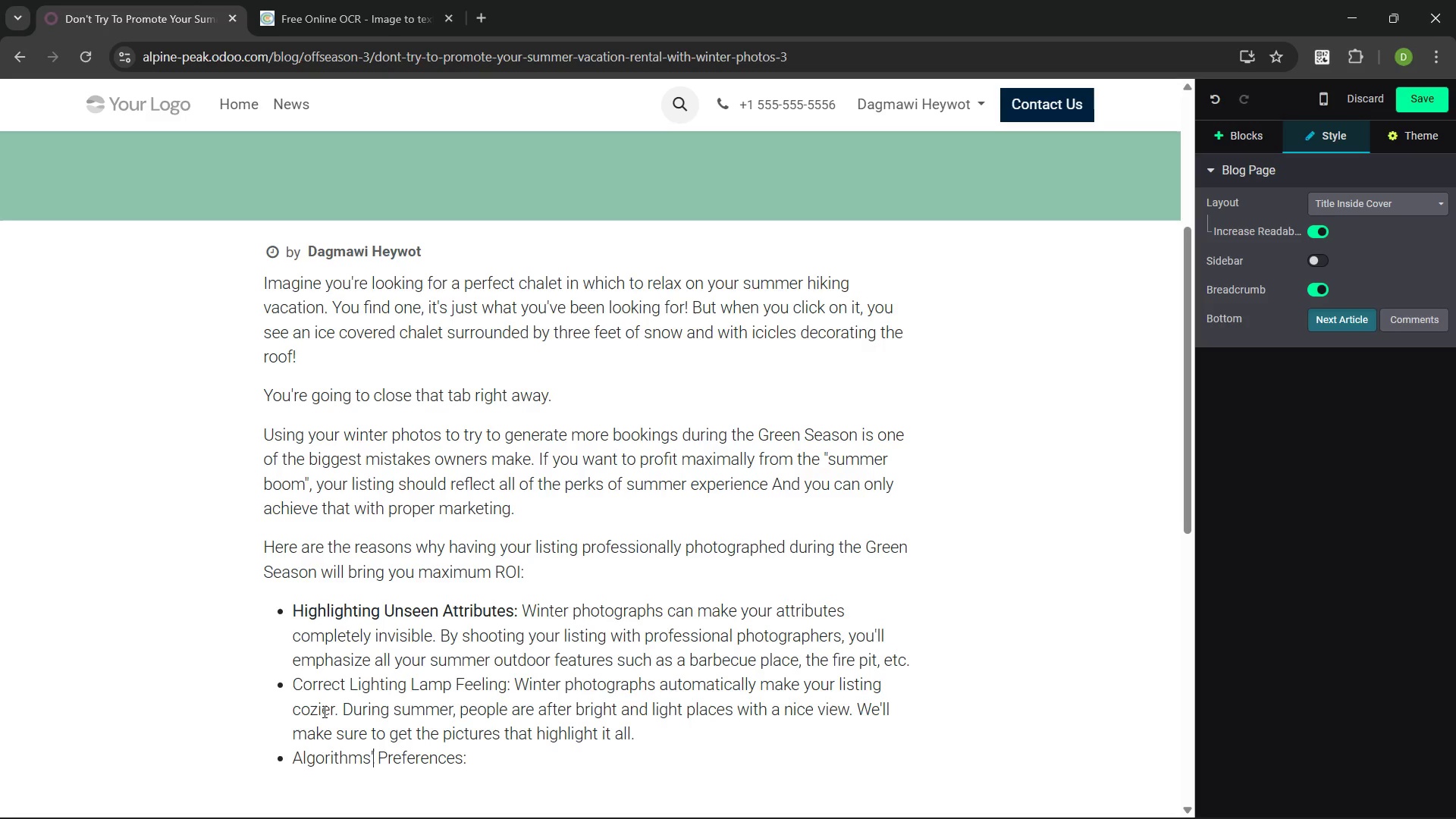 
key(Control+ArrowRight)
 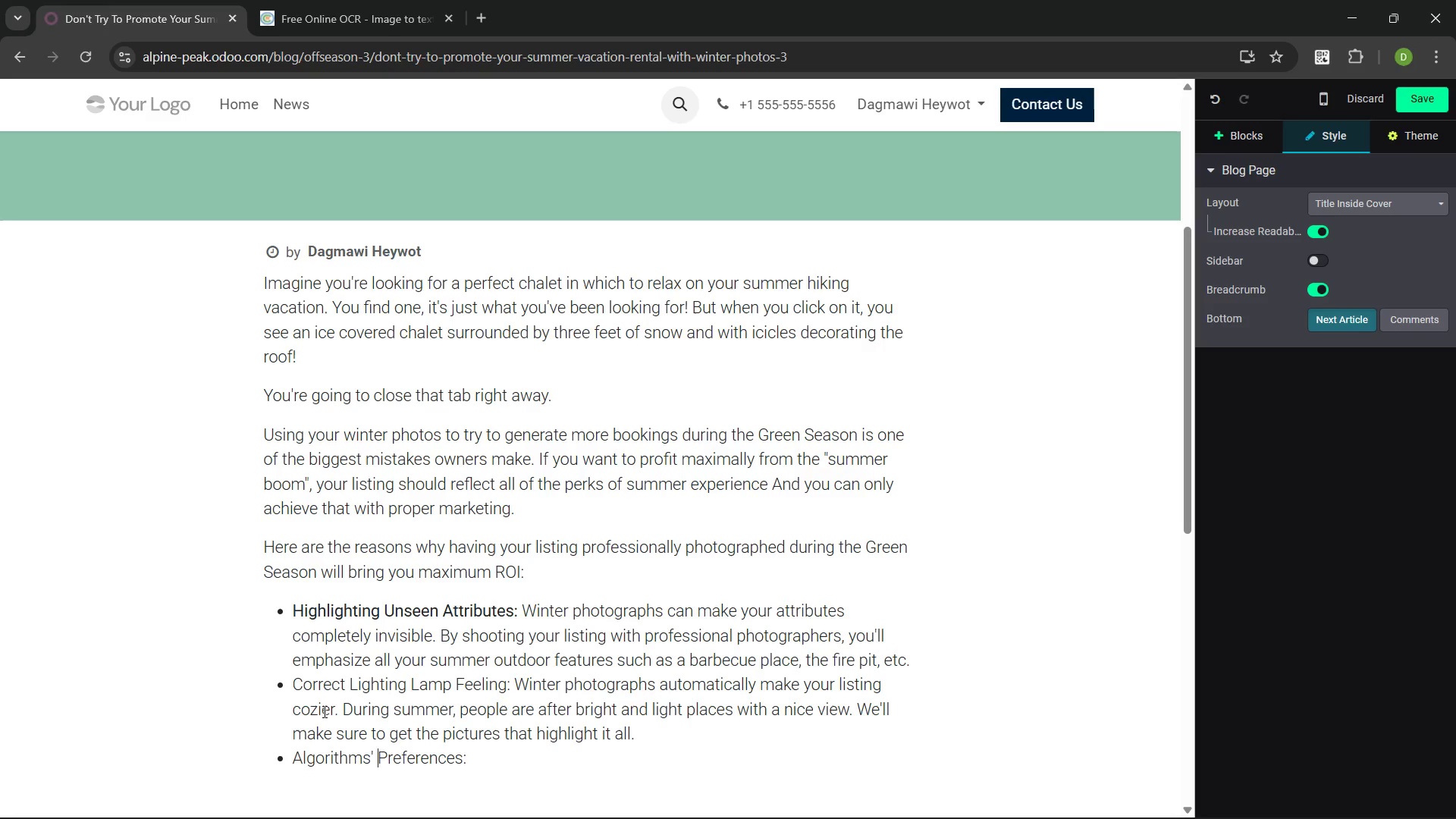 
key(Control+ArrowRight)
 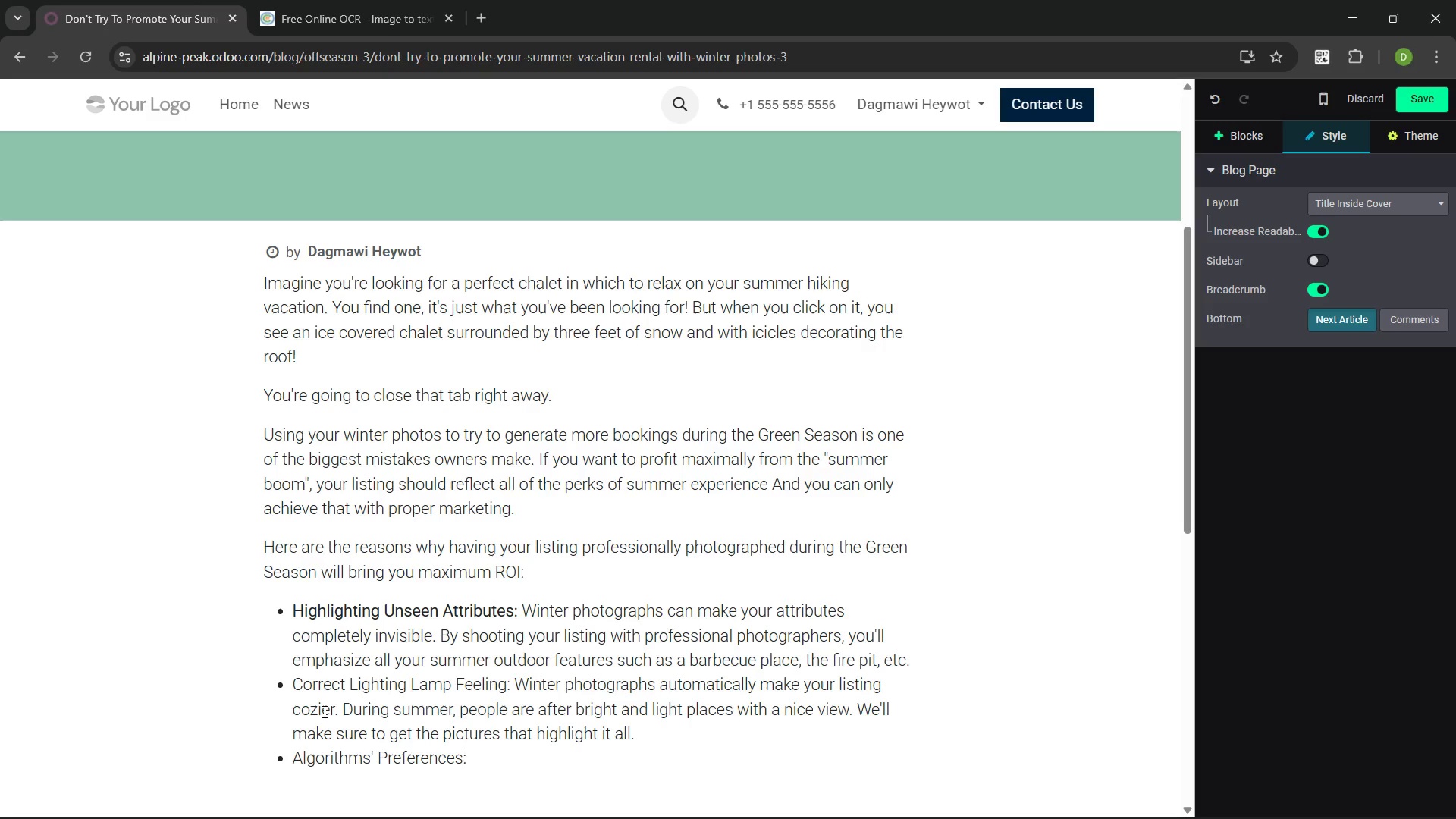 
key(Control+ArrowRight)
 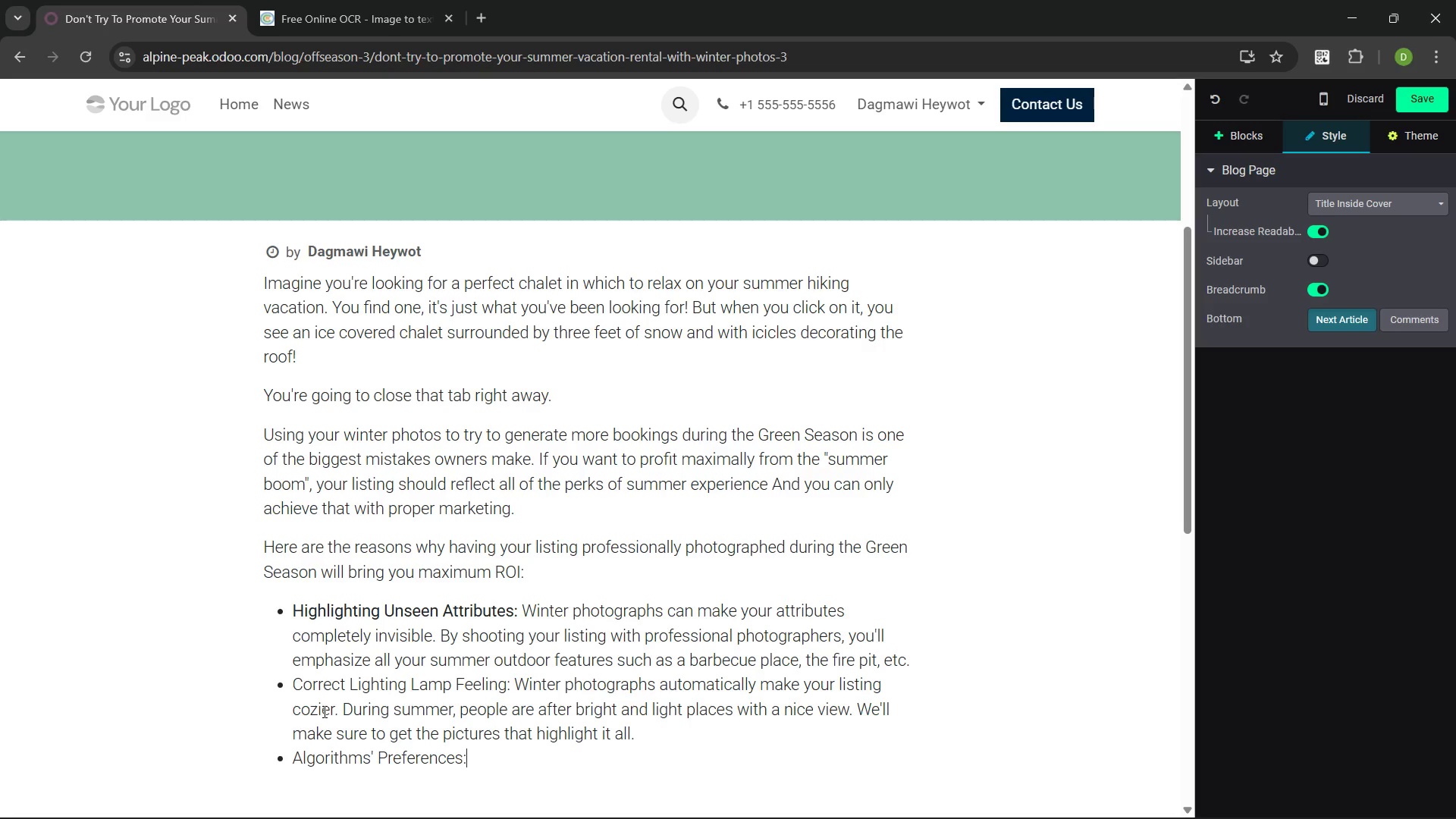 
key(Control+ArrowRight)
 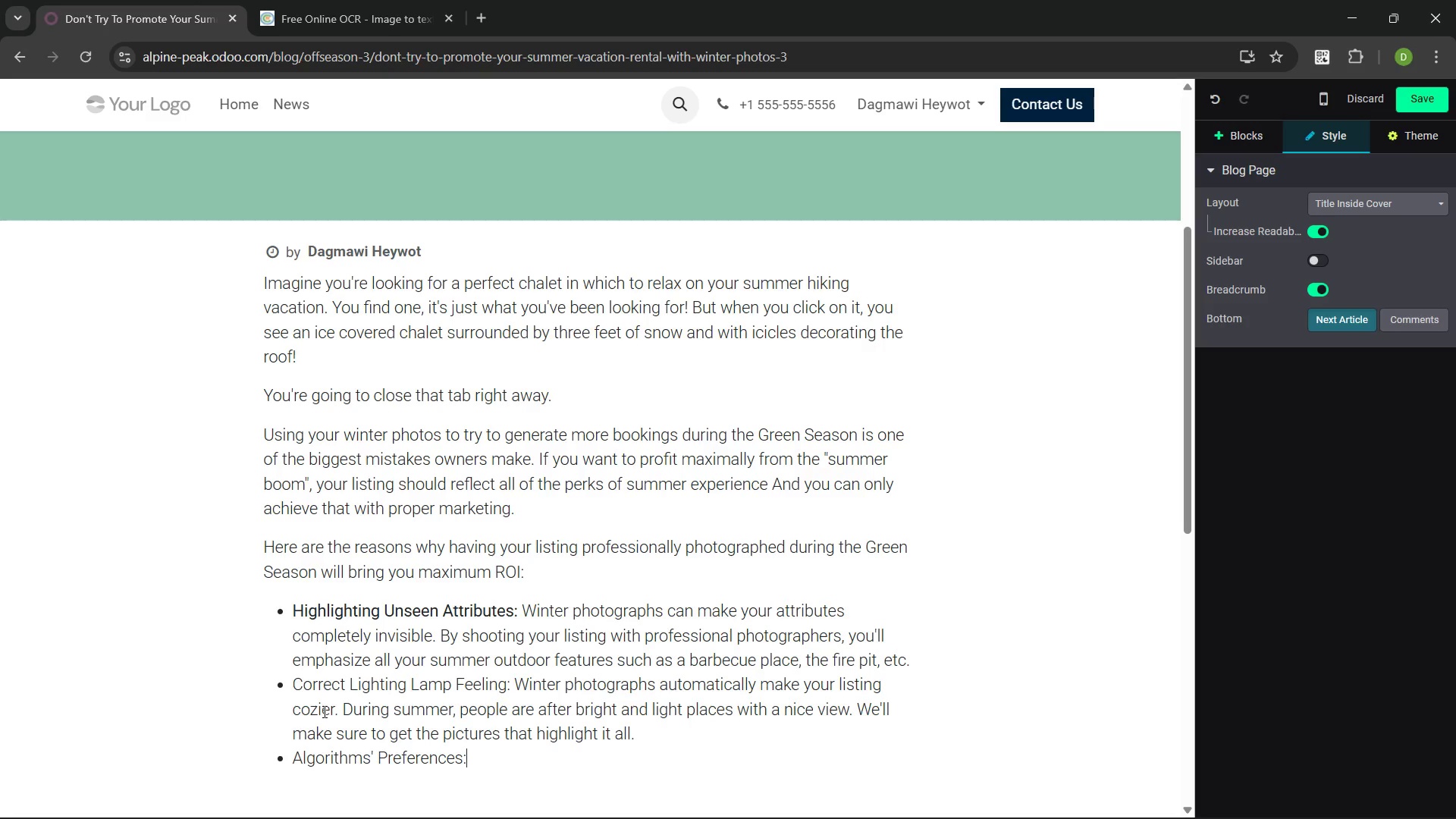 
type( Booking websites value regularly updated content very much. So by posting your summer prictures in April and May, you'll show to both the algort)
key(Backspace)
type(ithm and)
 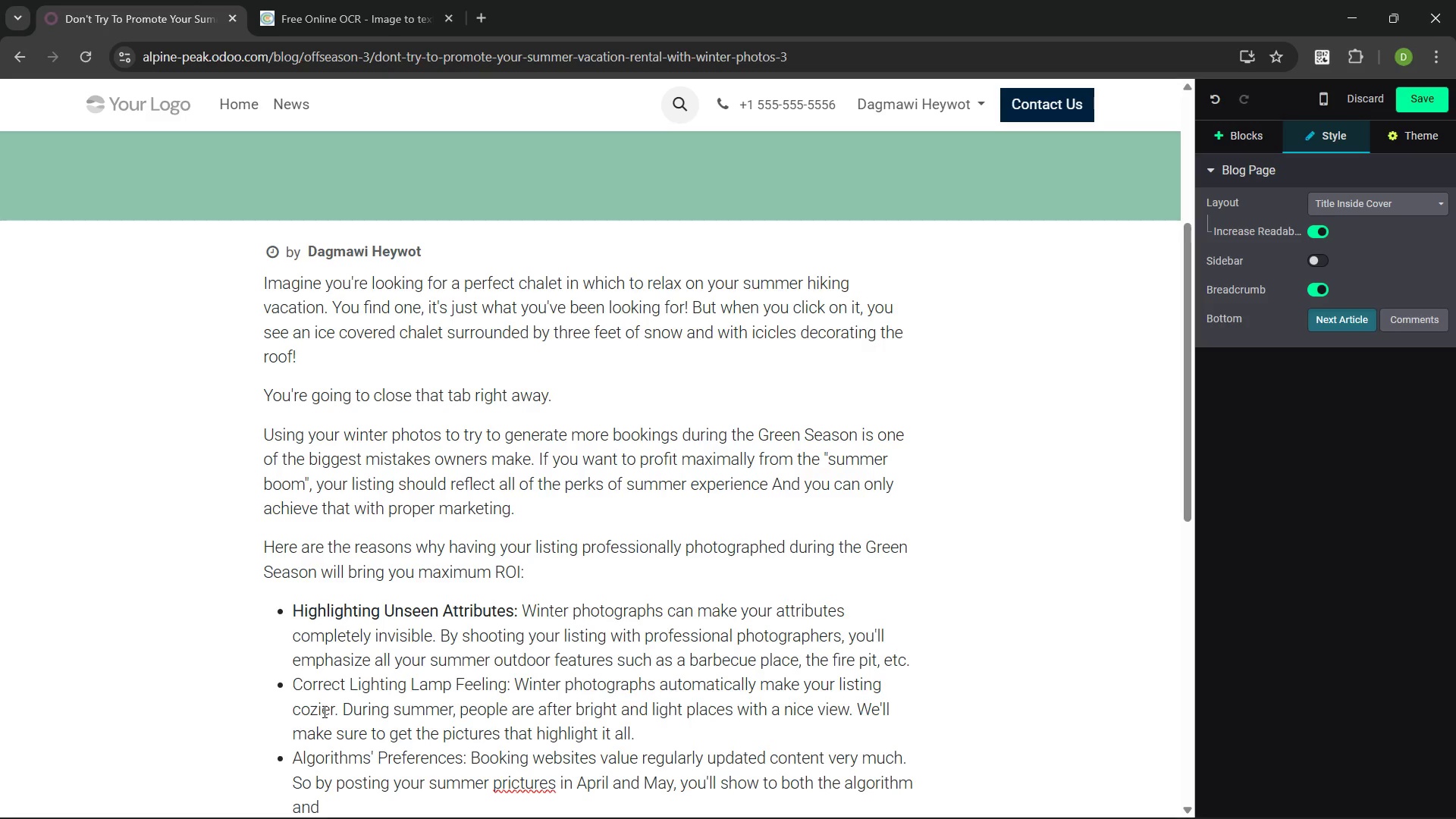 
wait(9.58)
 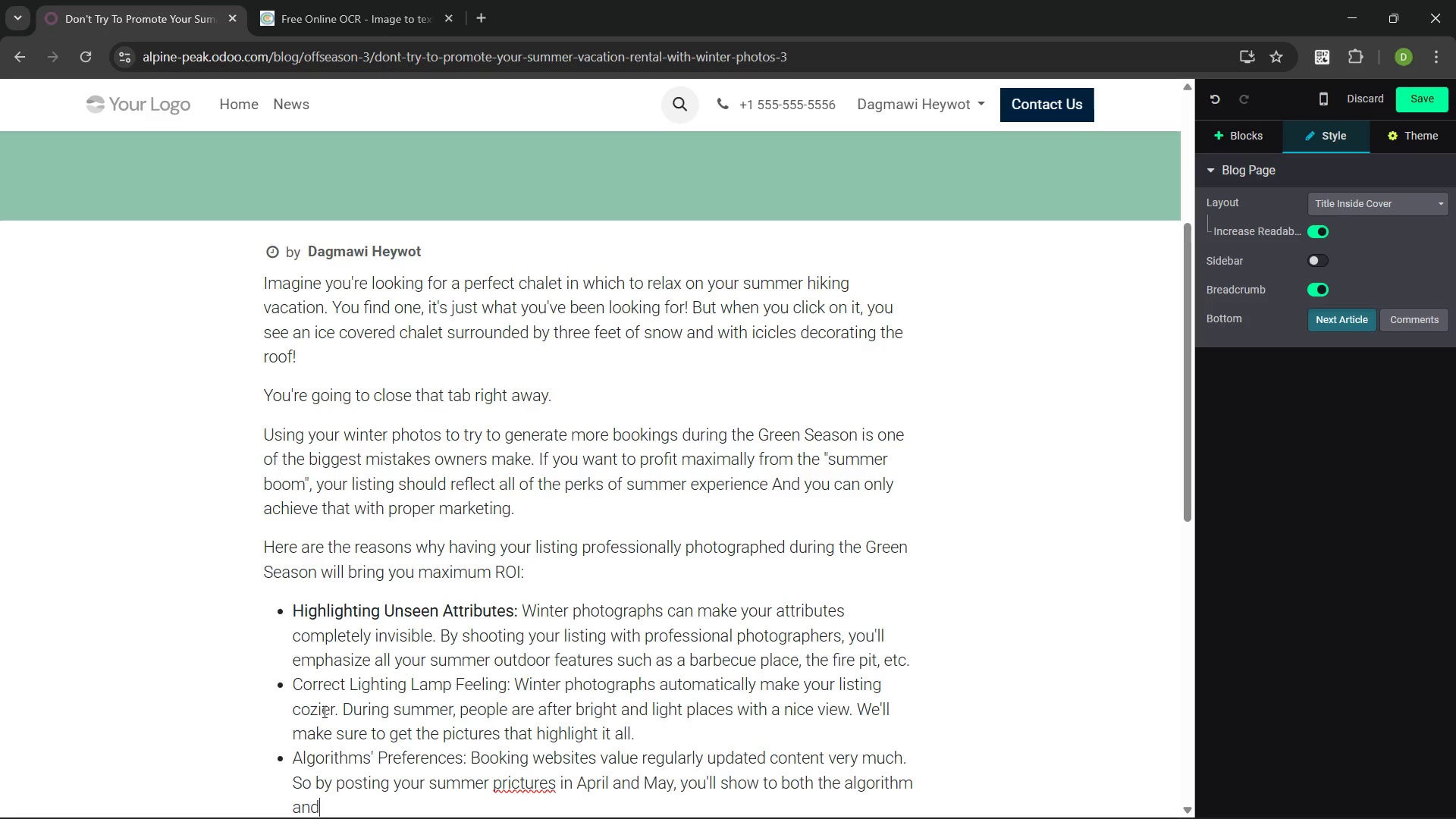 
type( to your future guests that your listing is managed professionally )
key(Backspace)
type(.)
 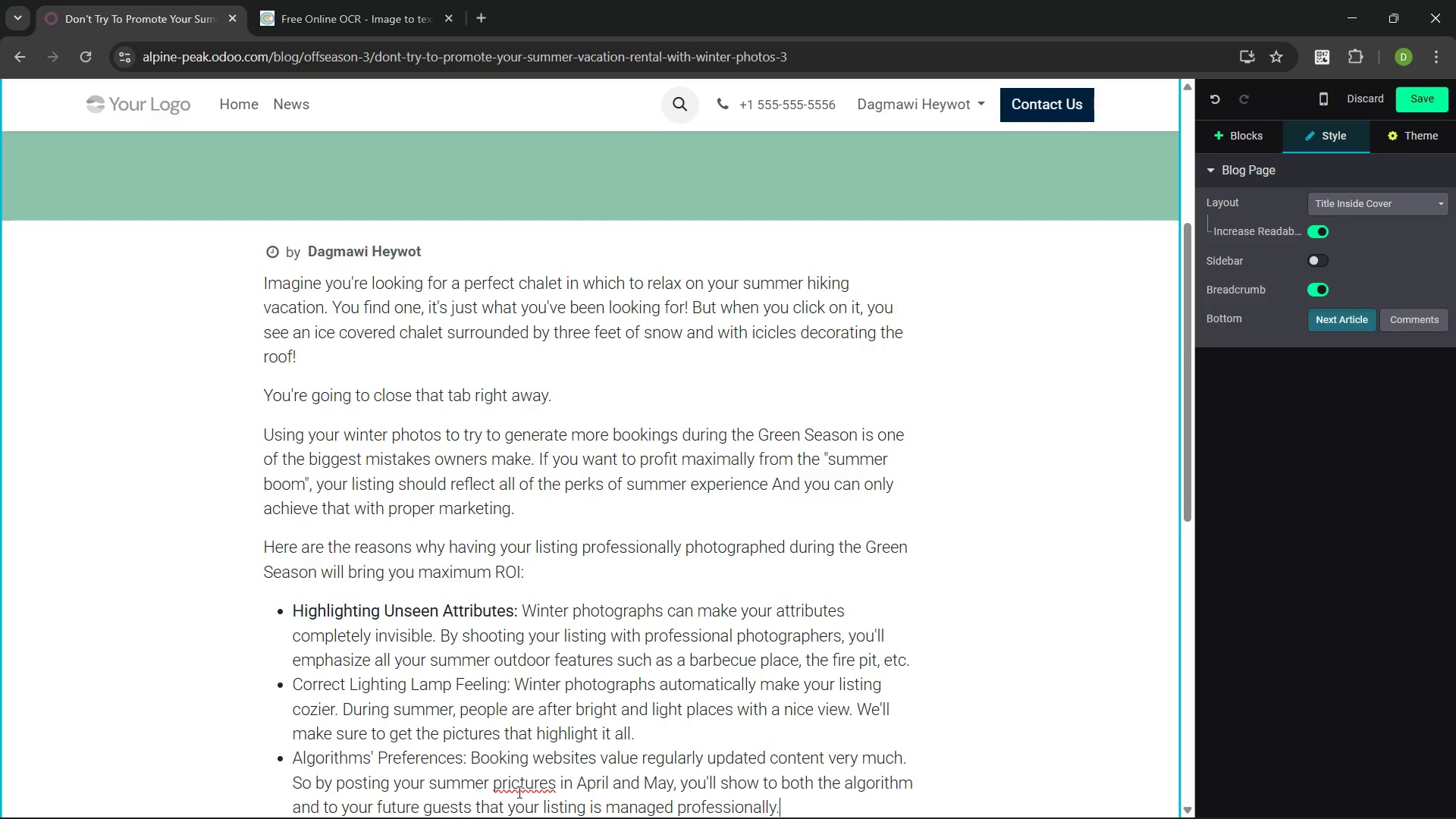 
left_click([510, 785])
 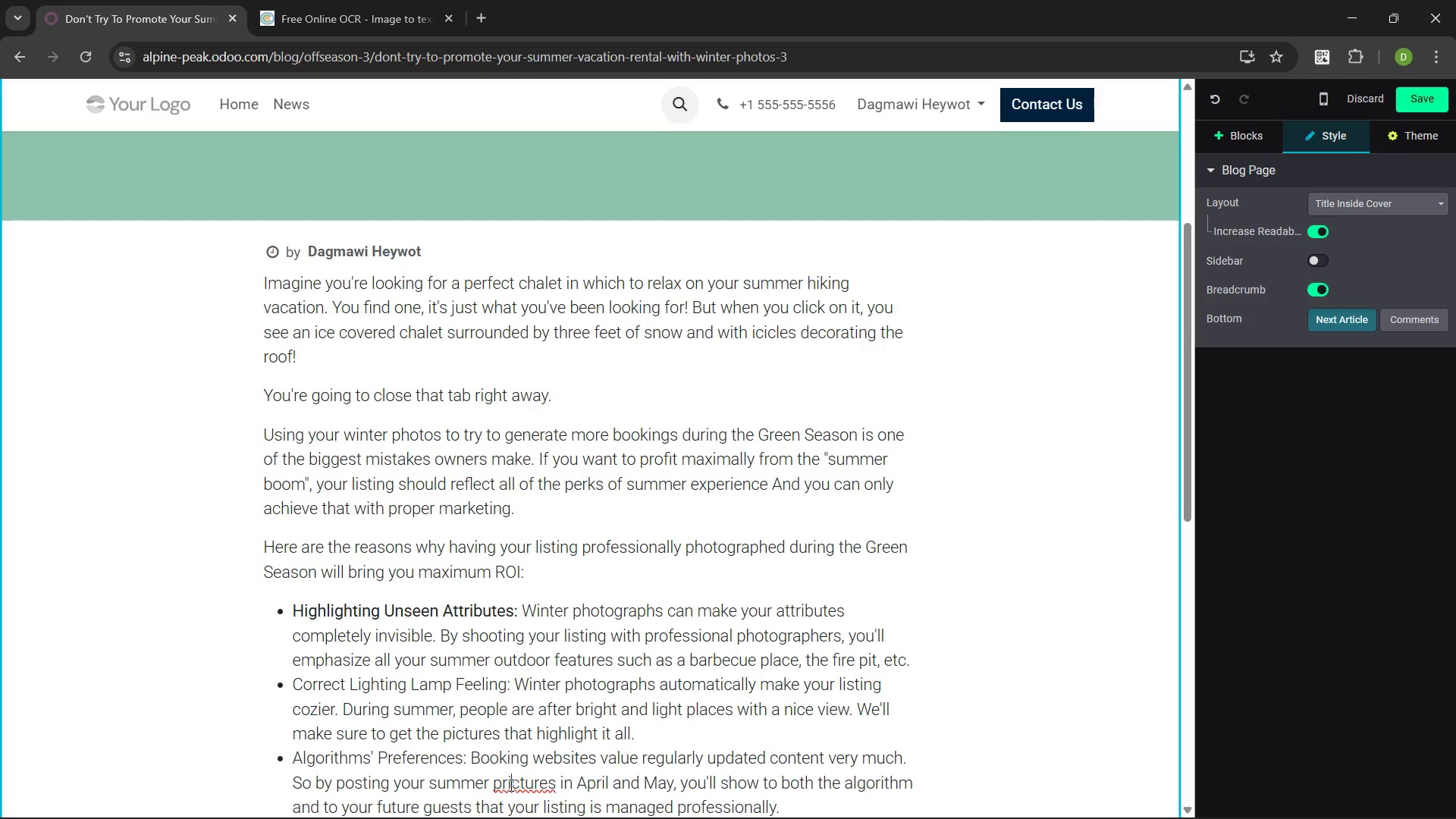 
key(ArrowLeft)
 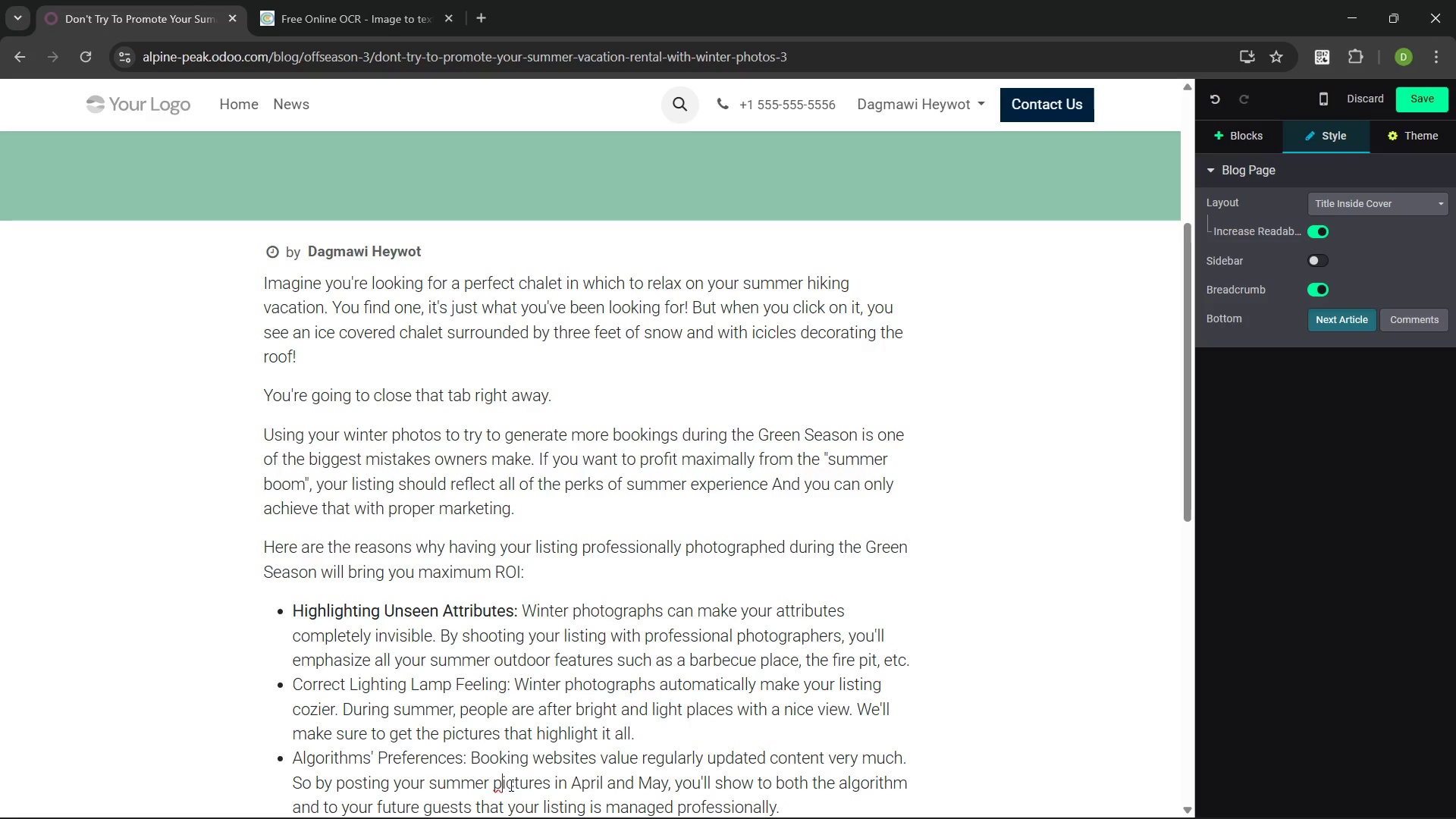 
key(Backspace)
 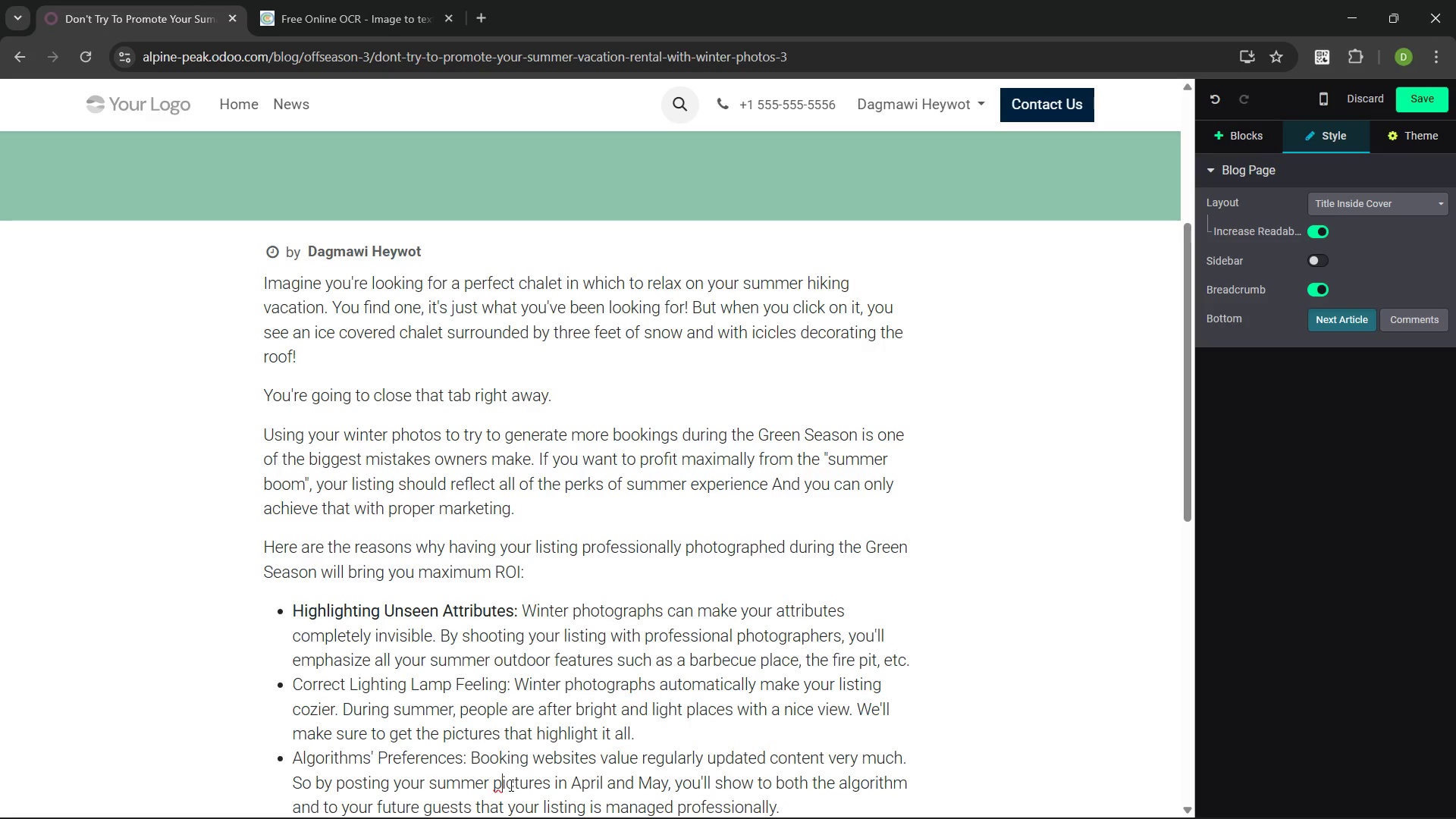 
key(ArrowRight)
 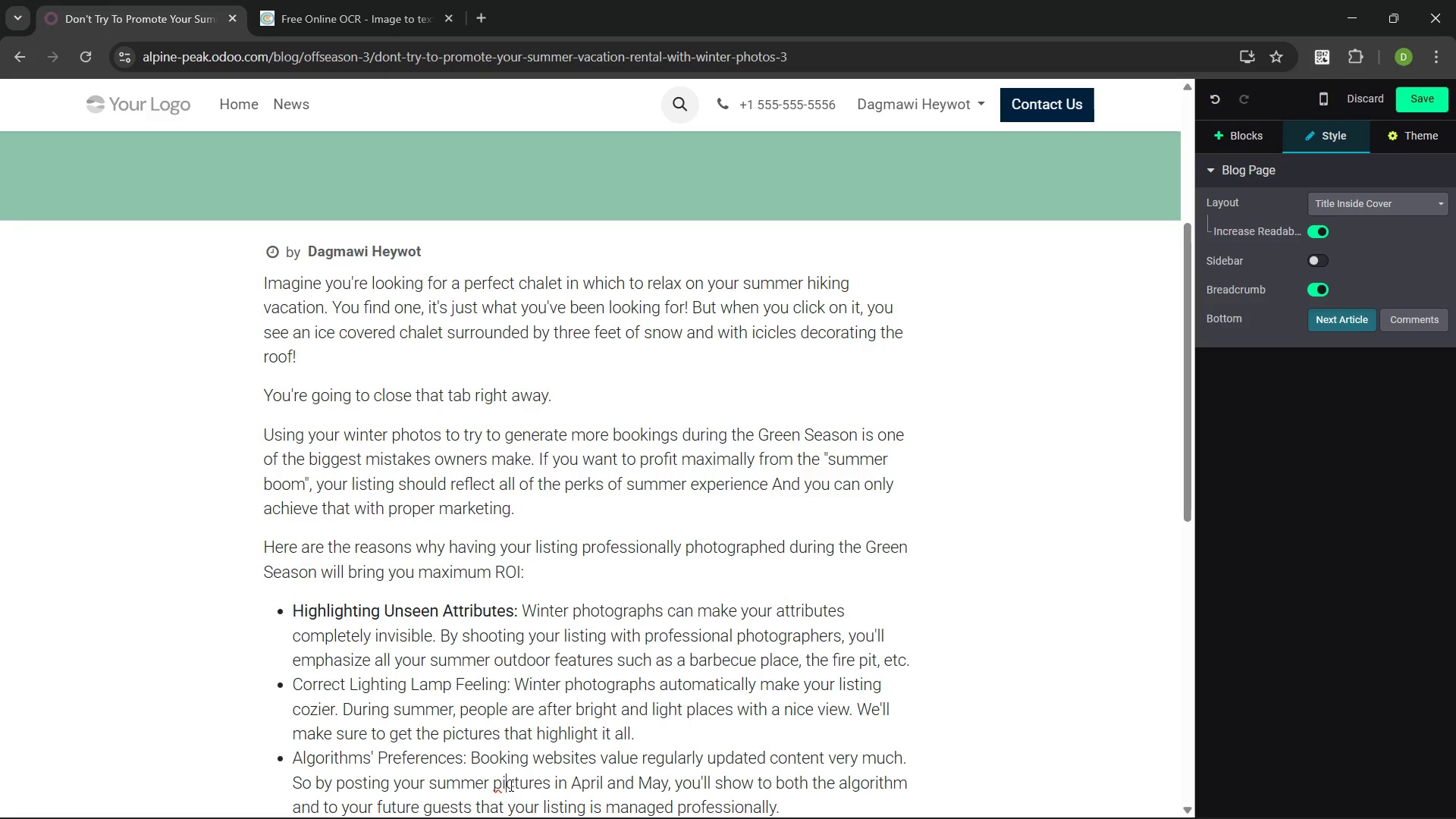 
key(ArrowRight)
 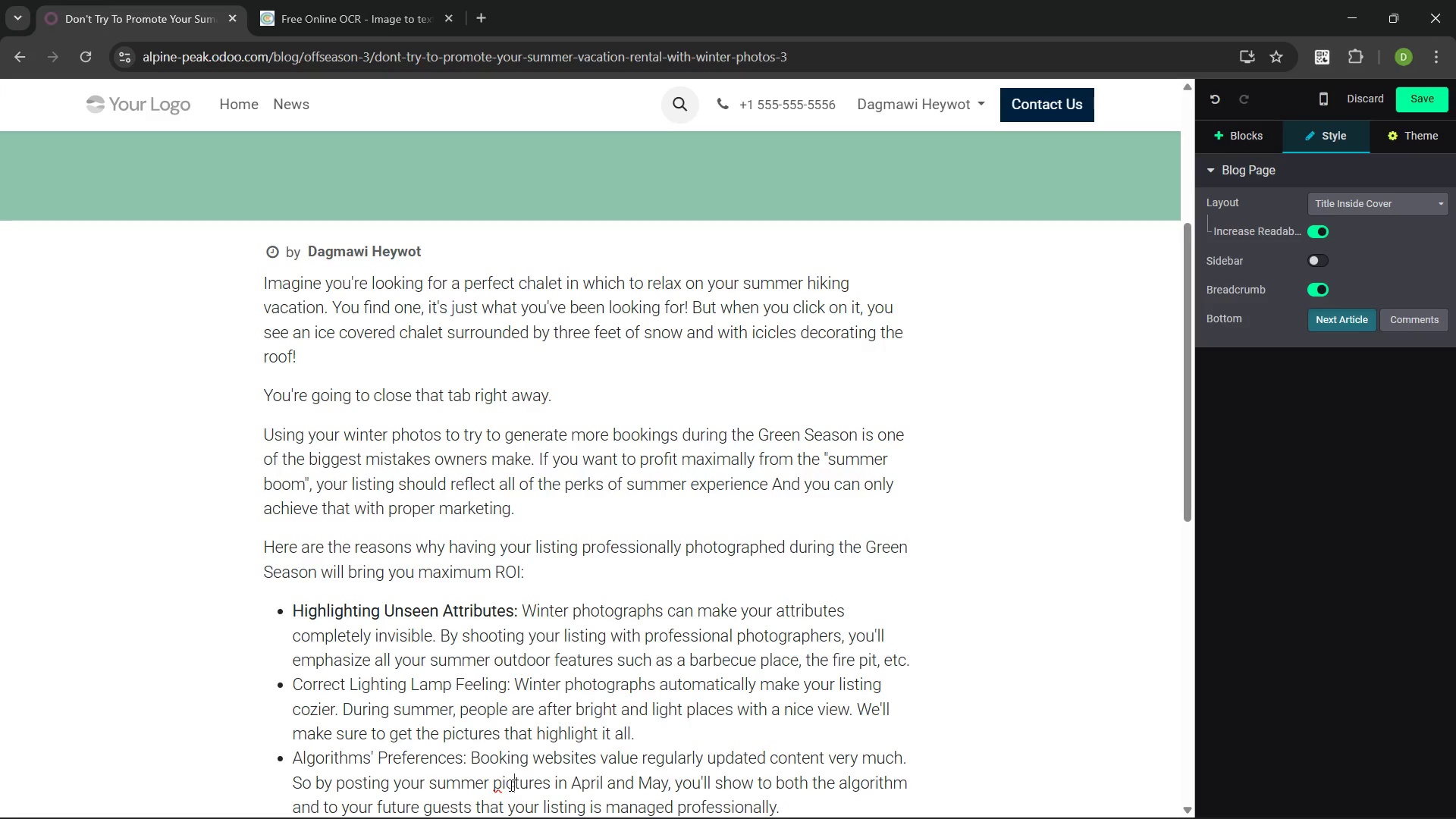 
key(Control+ArrowRight)
 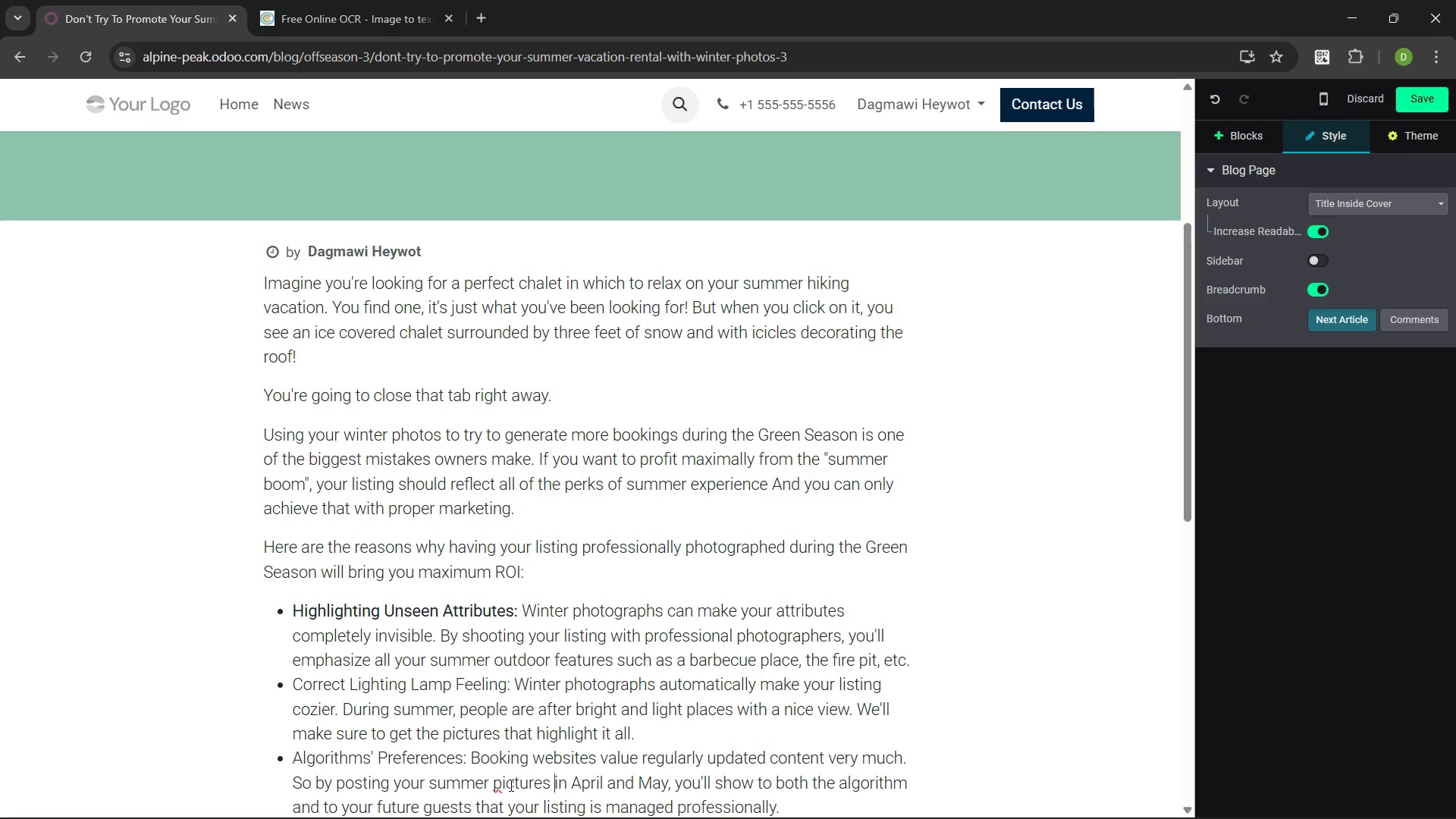 
key(Control+ArrowRight)
 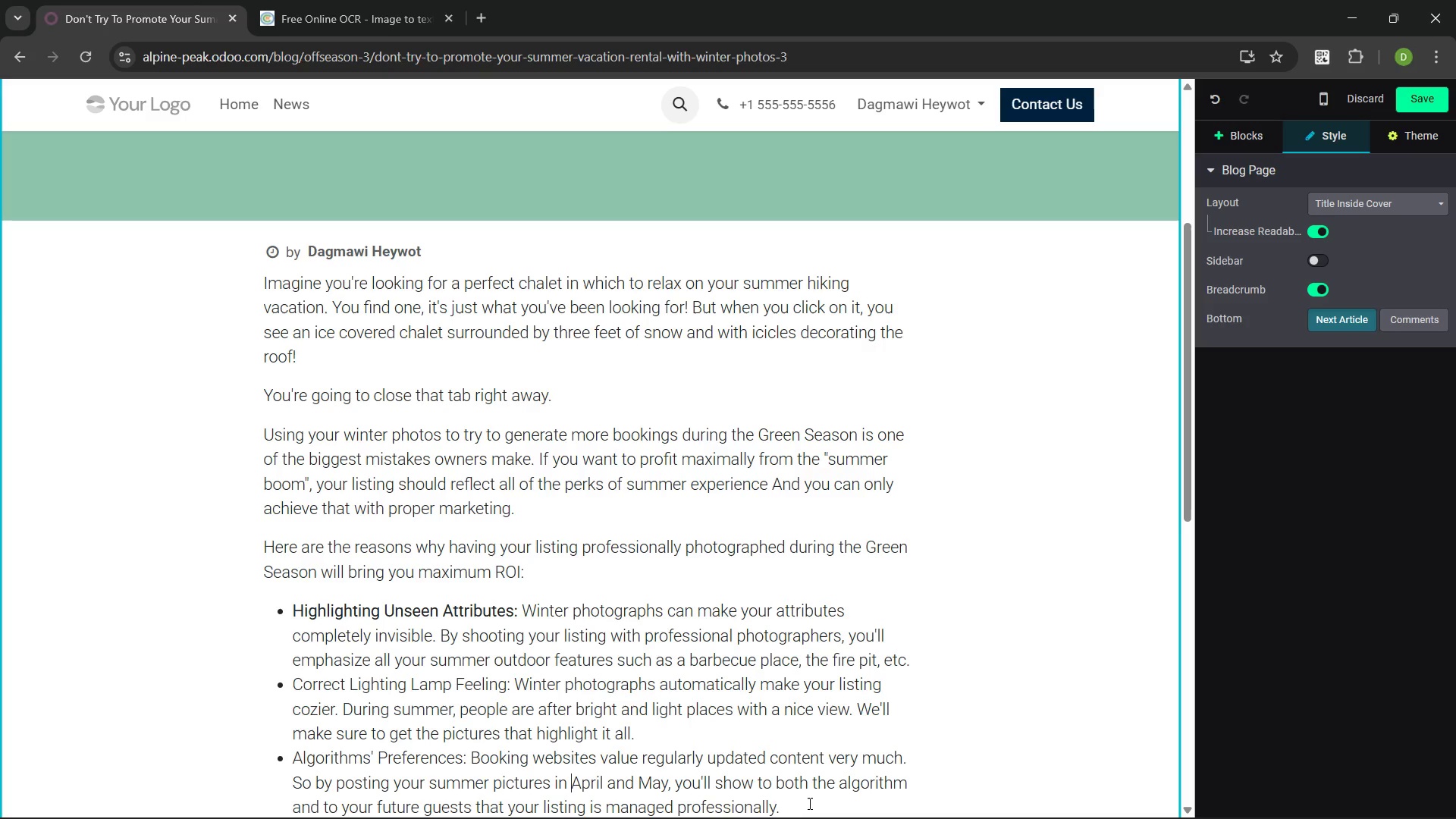 
left_click([795, 803])
 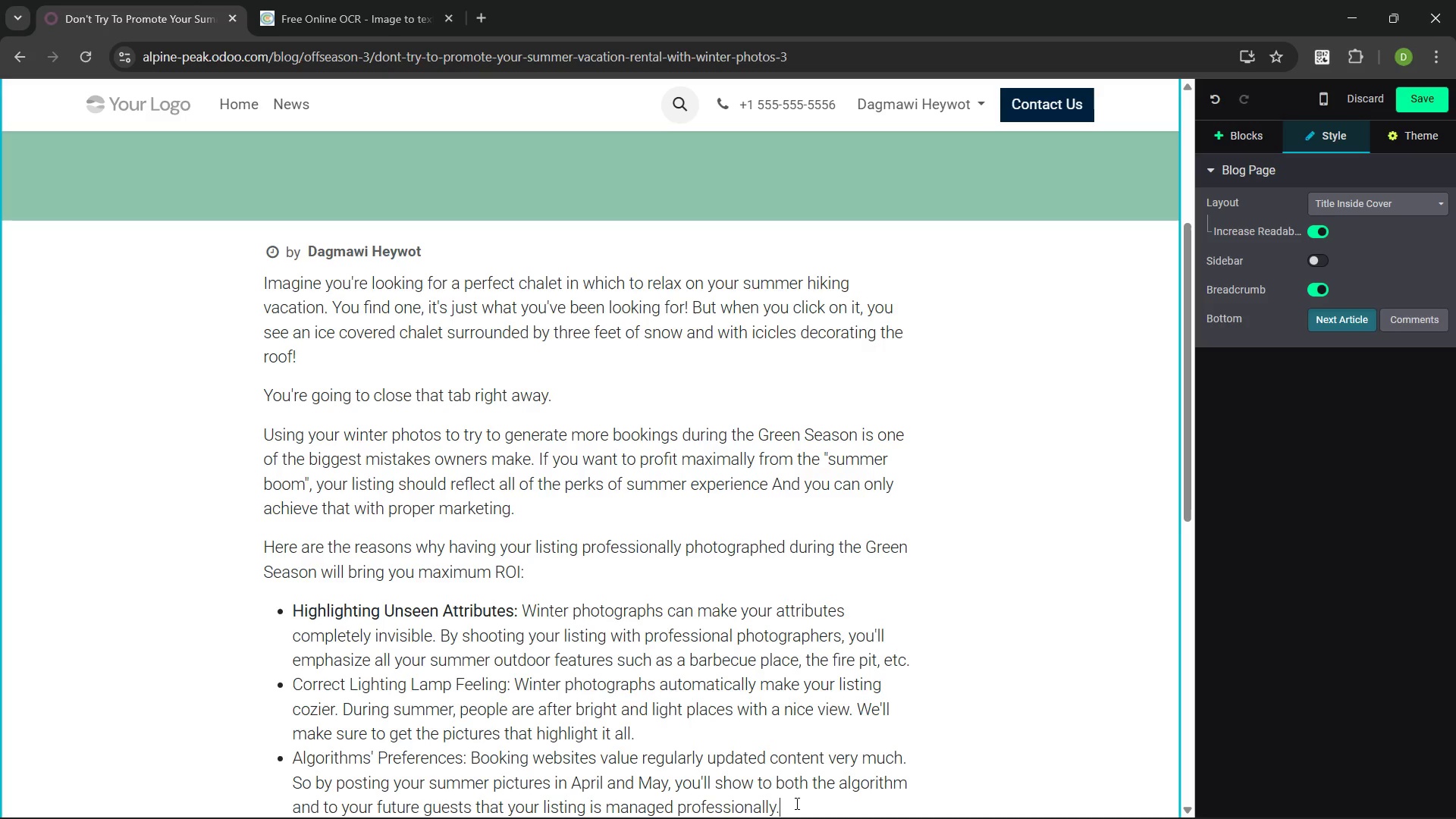 
wait(9.3)
 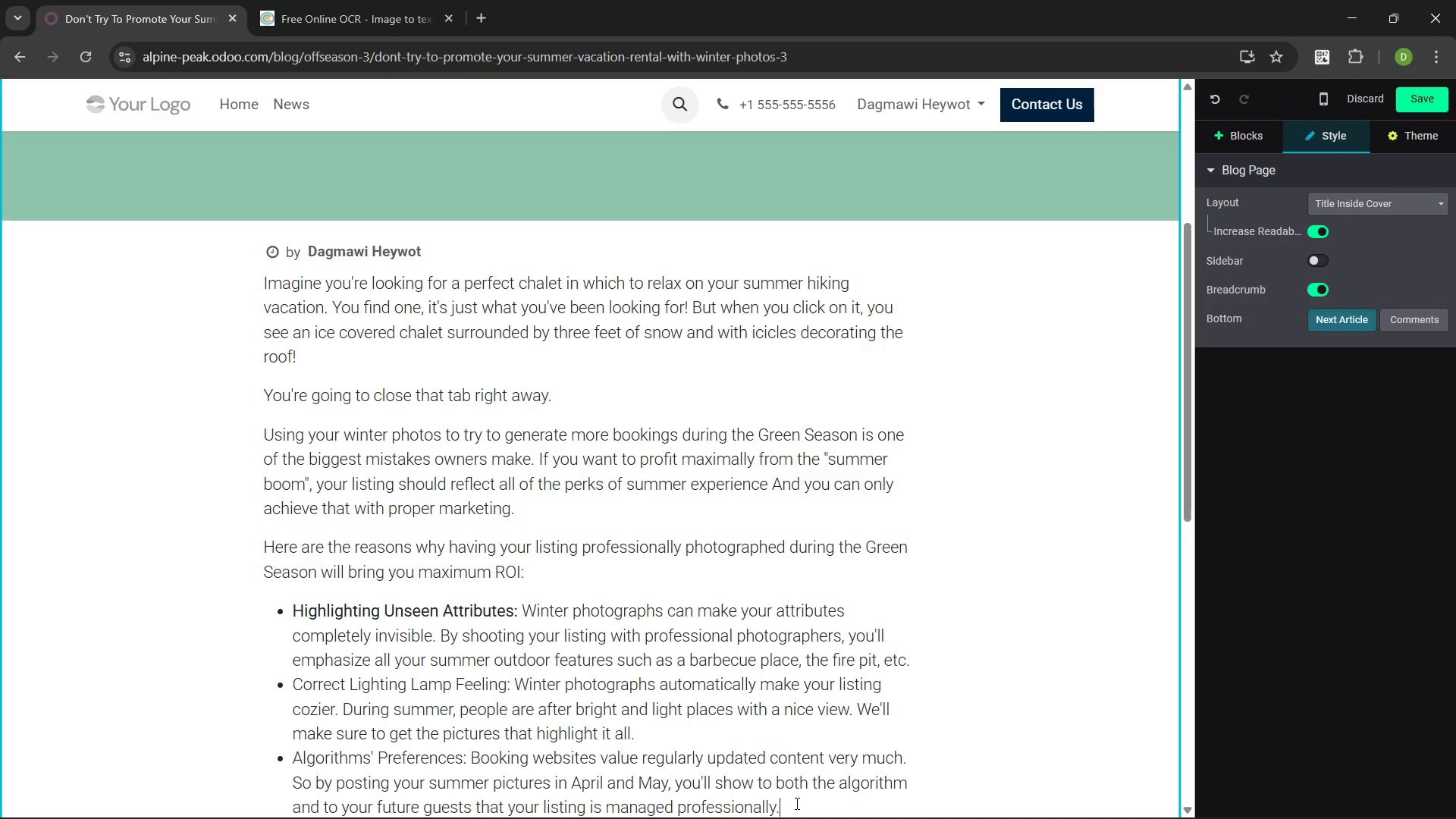 
key(Enter)
 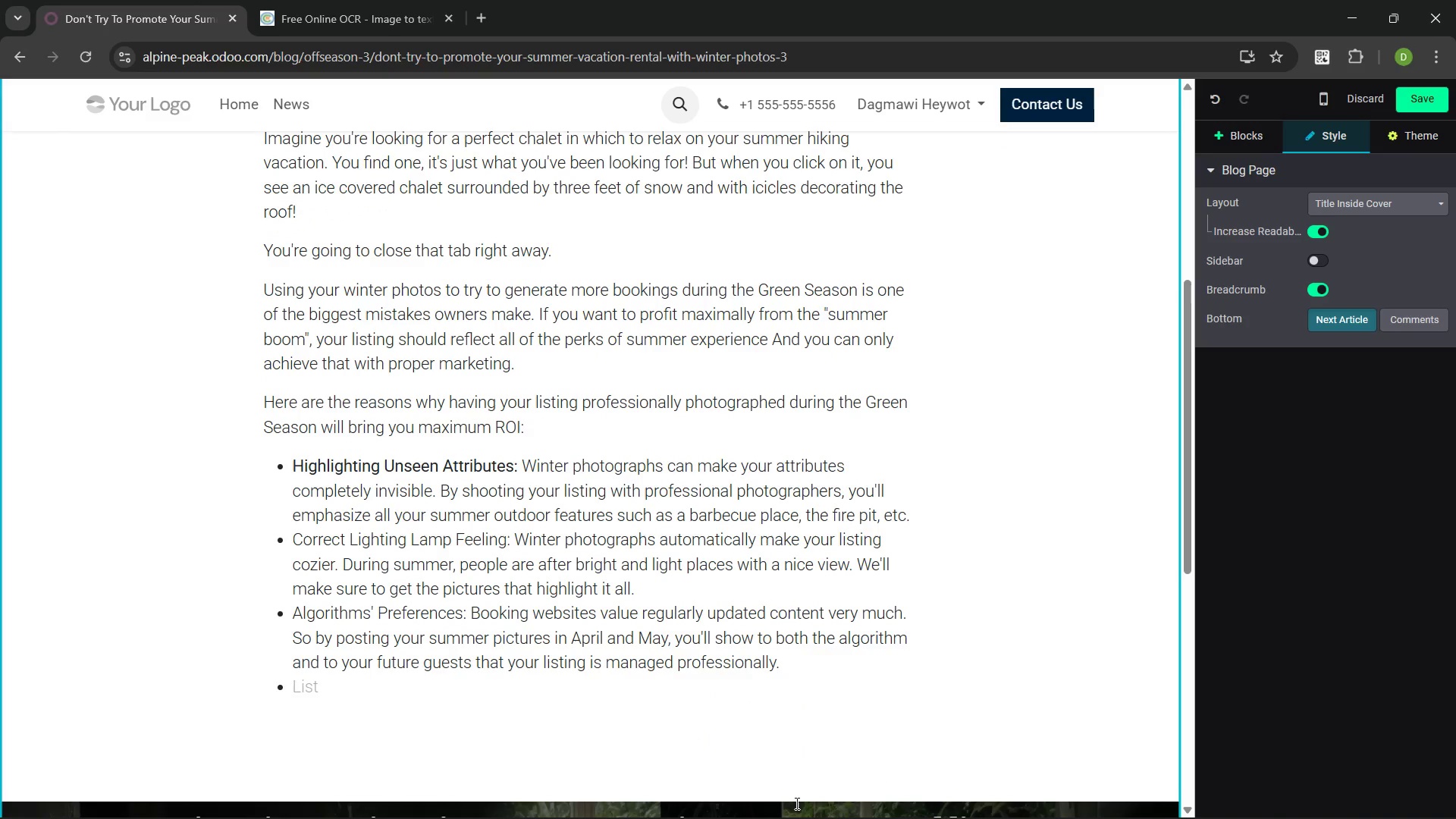 
wait(6.98)
 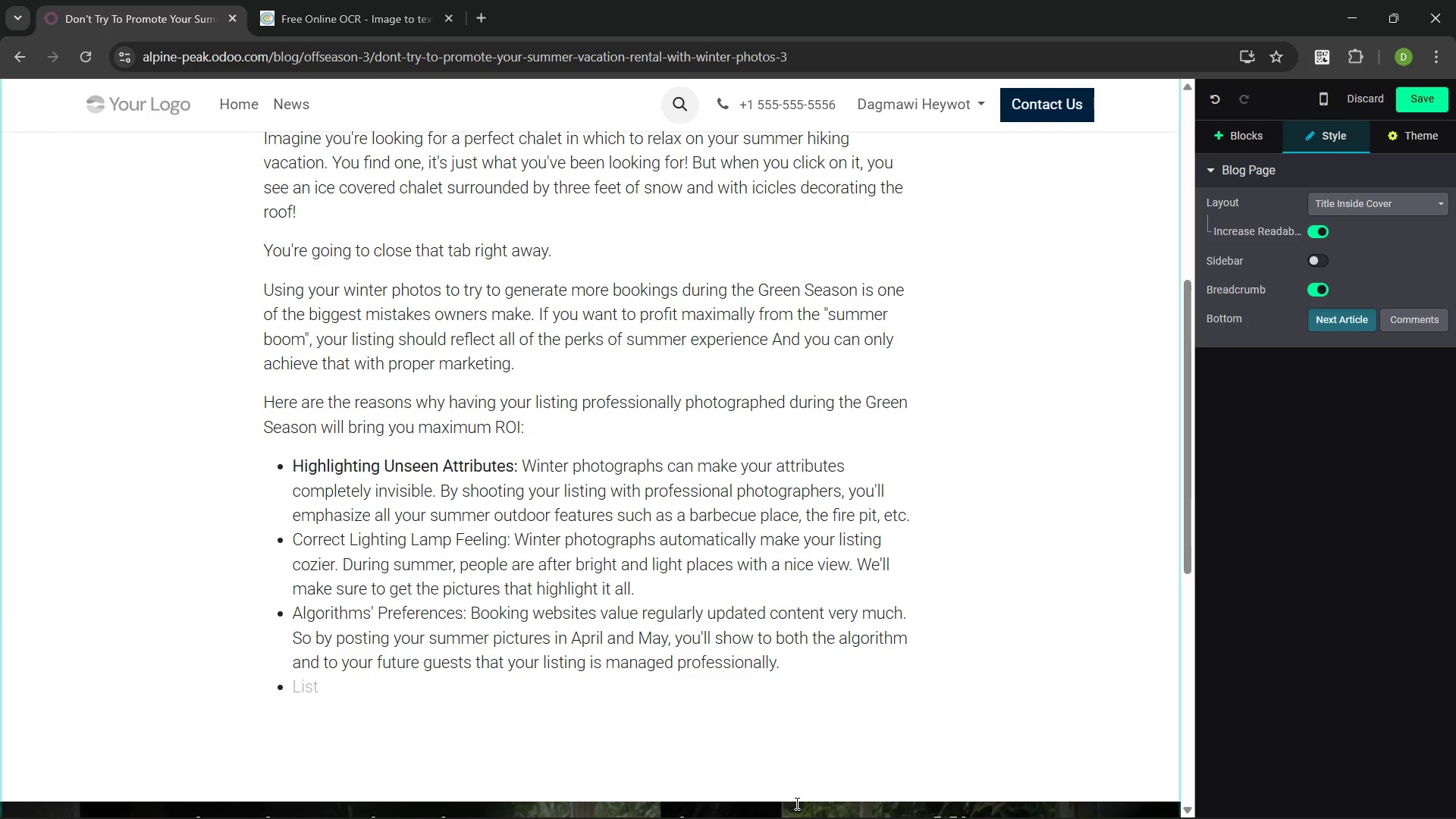 
key(Enter)
 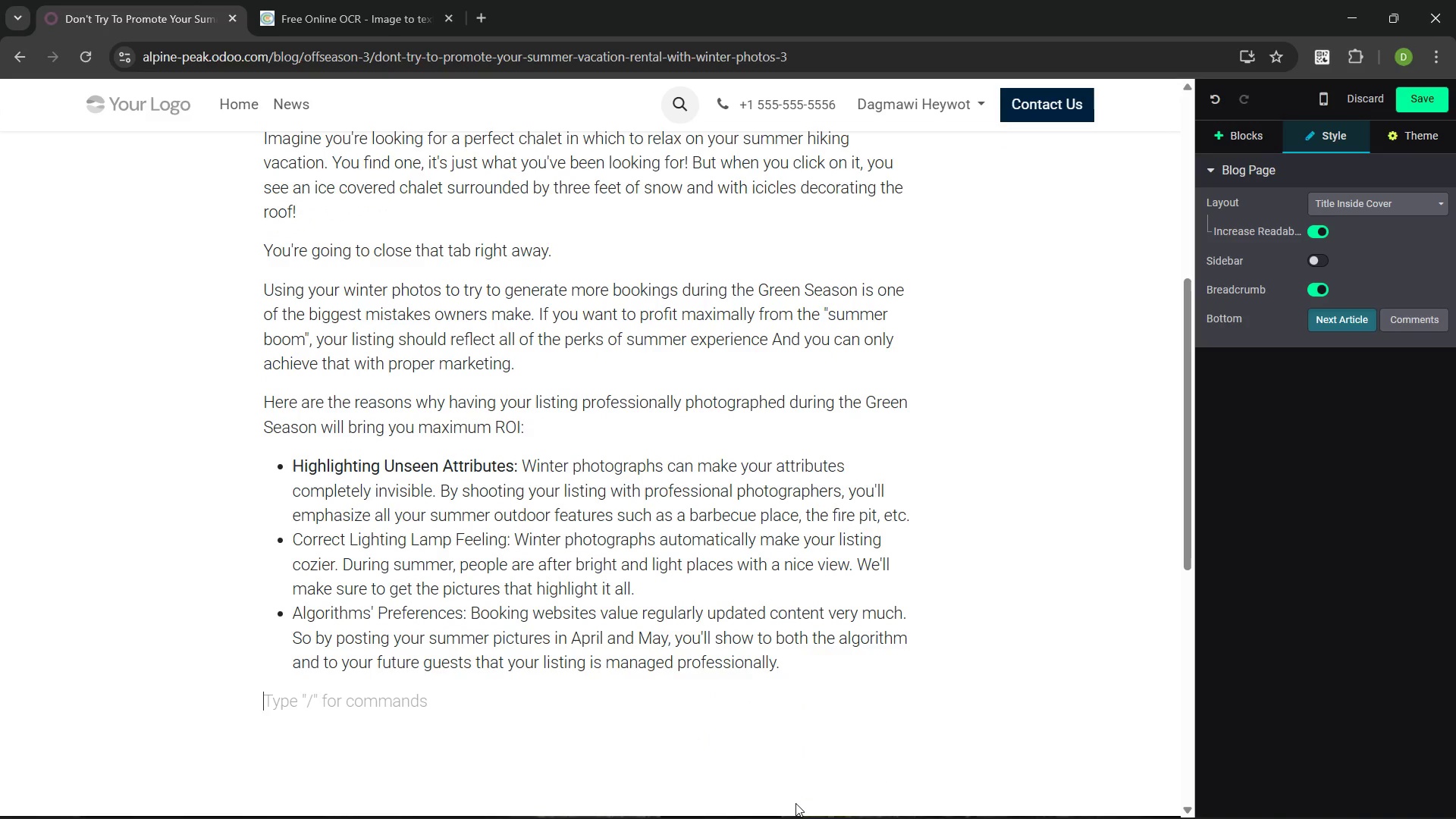 
type(There is no nee to persoa)
key(Backspace)
type(nally go to your property t)
key(Backspace)
type(in the middle of summer and photograph in the middle of summer and photograph it yourslef.)
 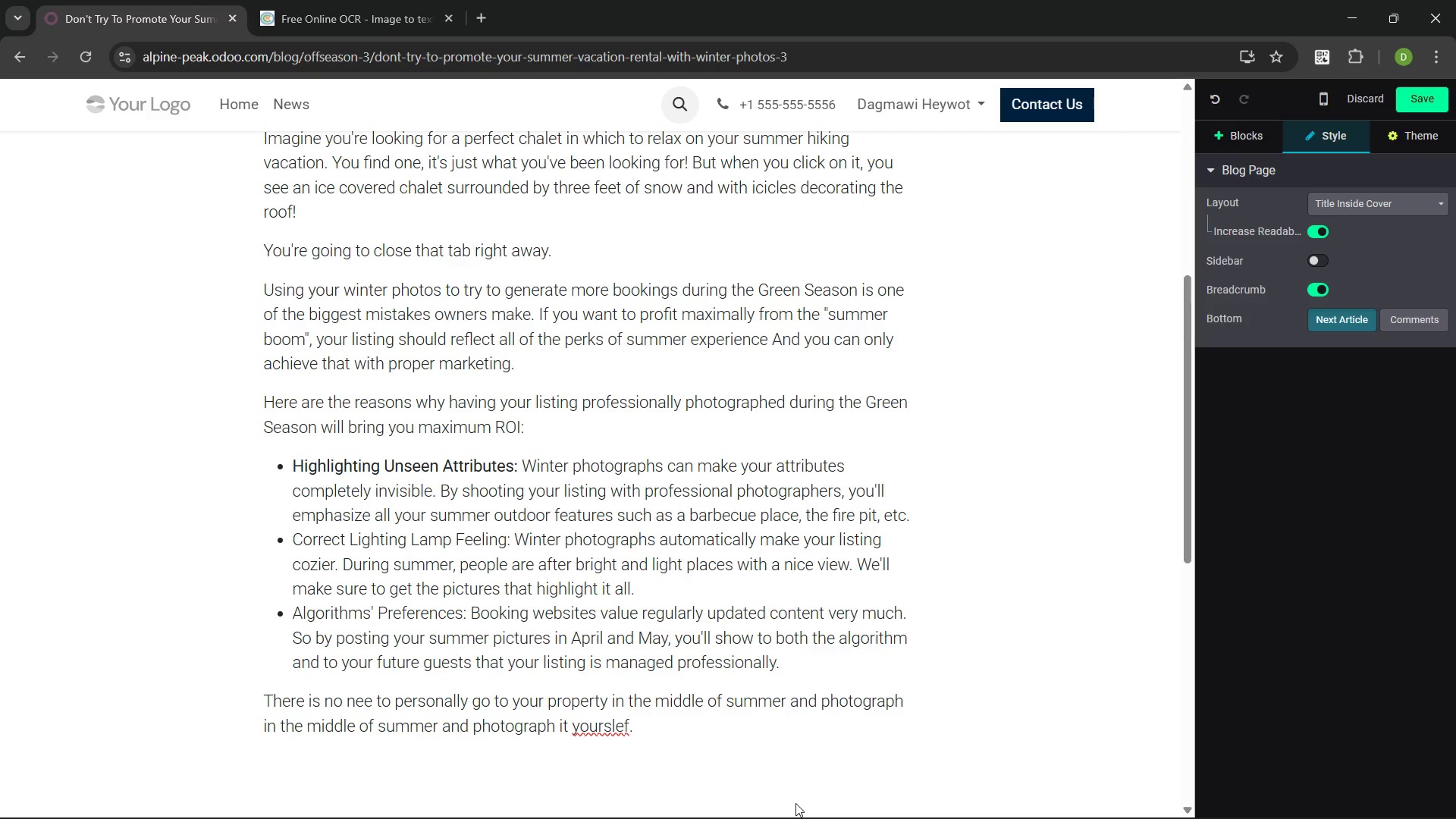 
key(Control+ArrowLeft)
 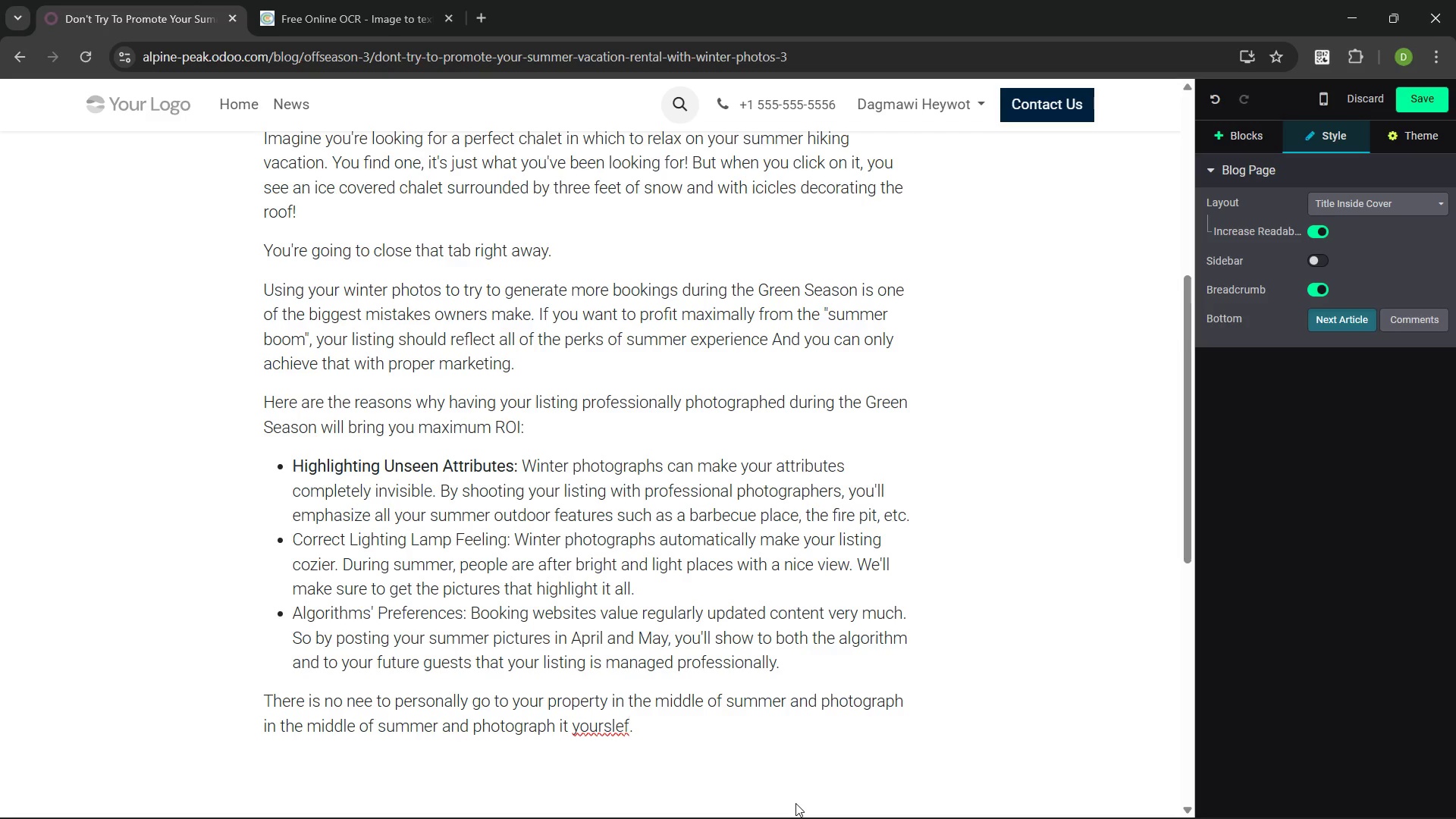 
key(ArrowLeft)
 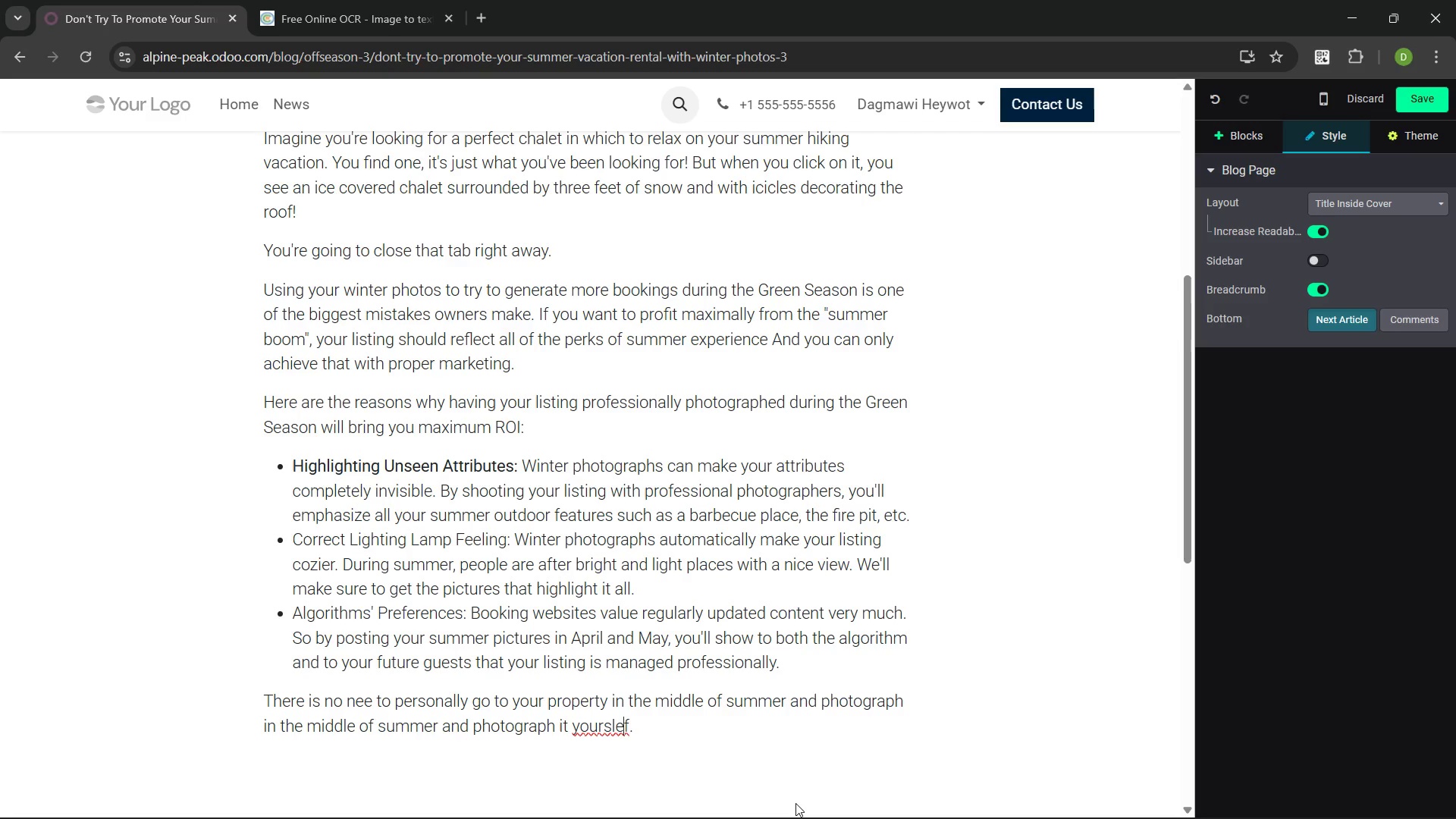 
key(ArrowLeft)
 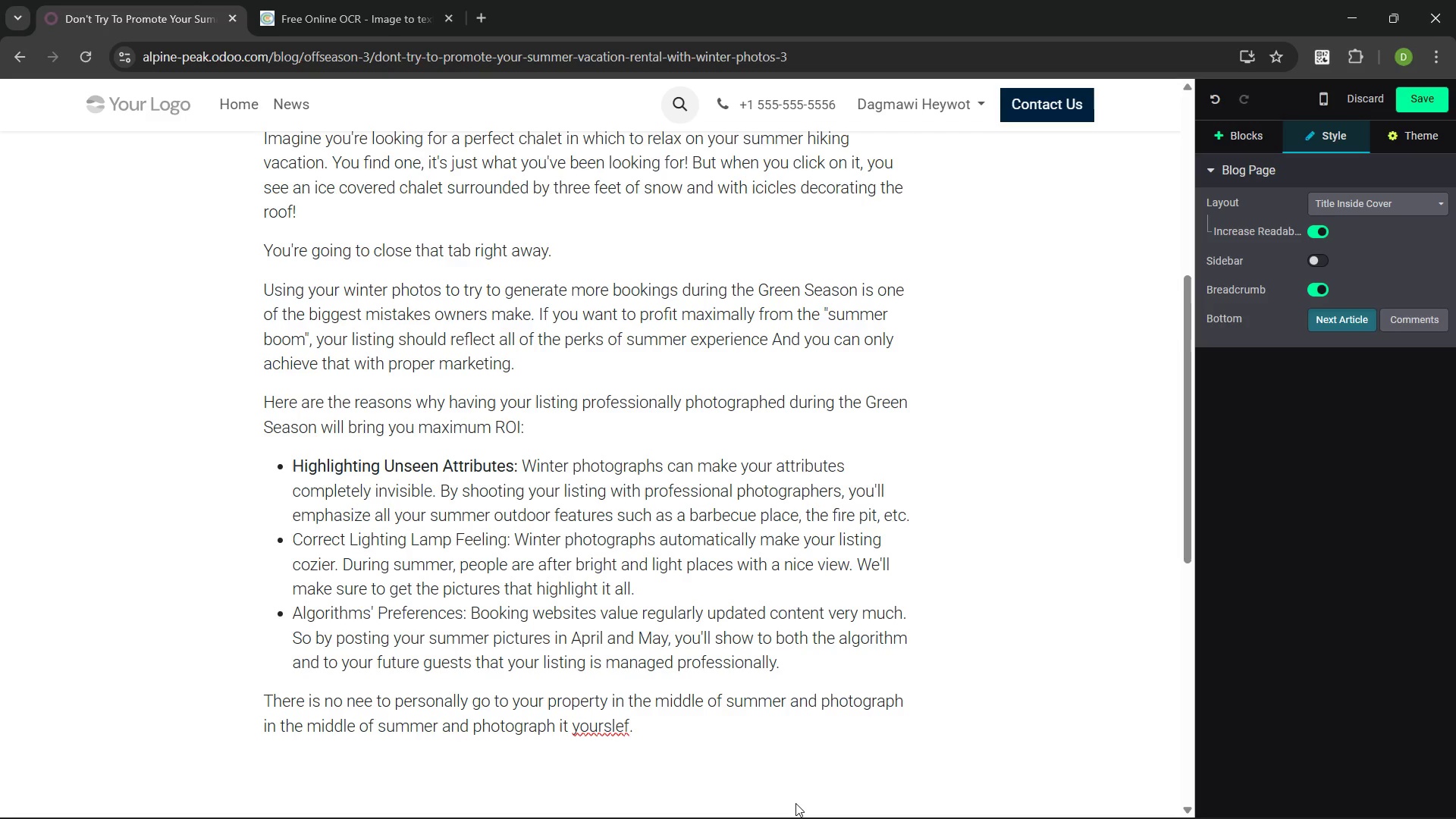 
key(ArrowLeft)
 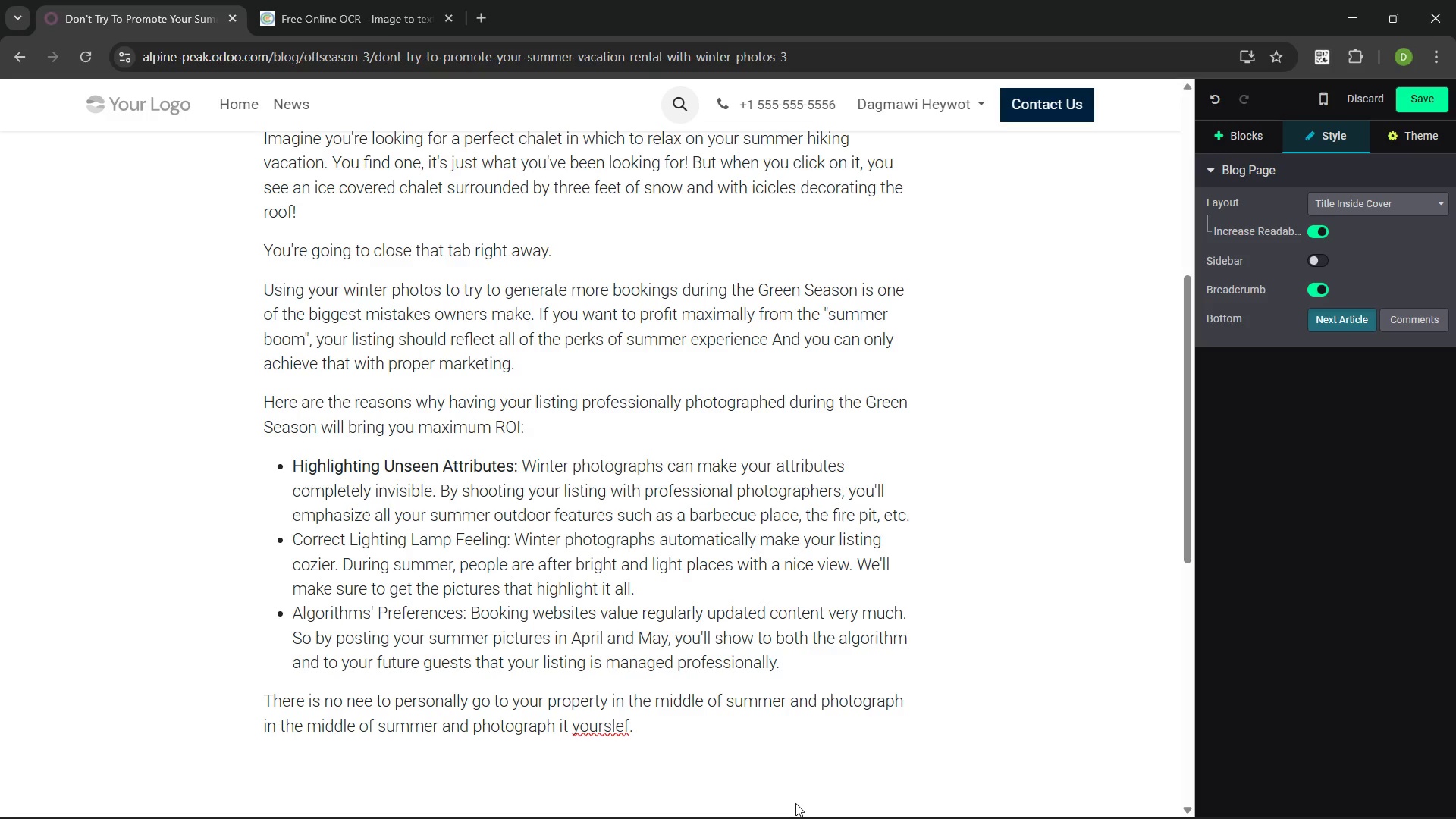 
wait(7.78)
 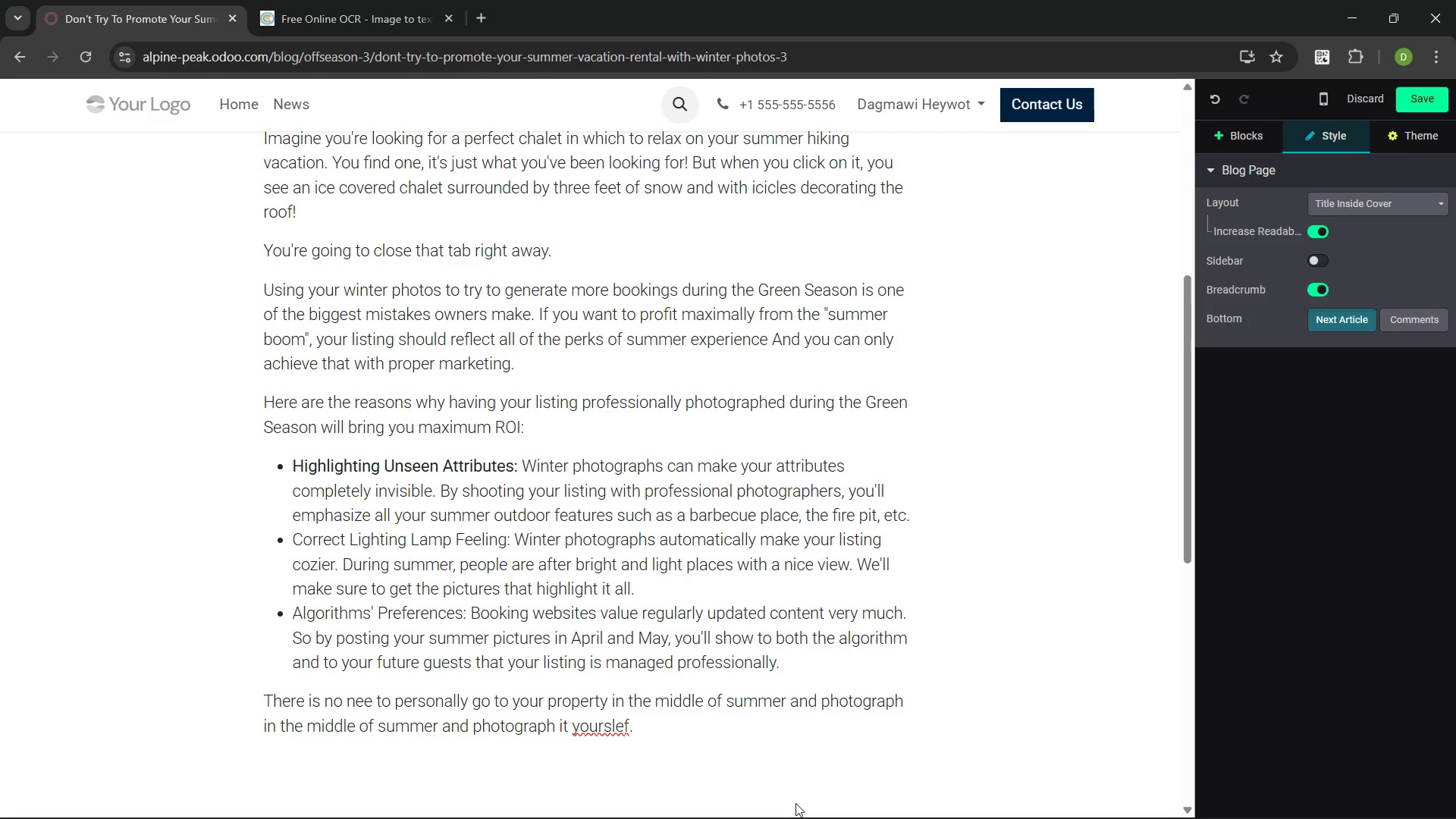 
key(ArrowRight)
 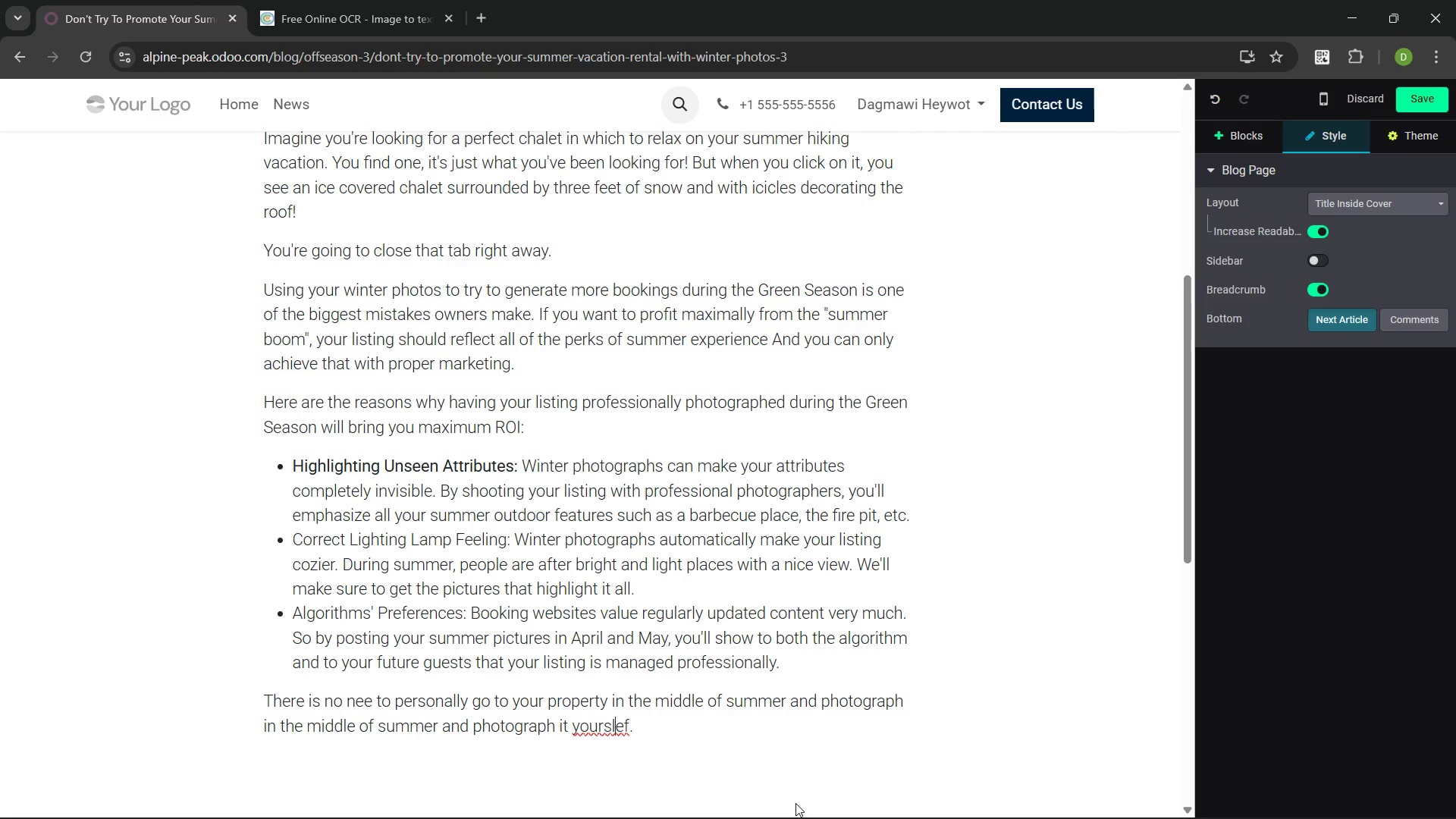 
key(Backspace)
 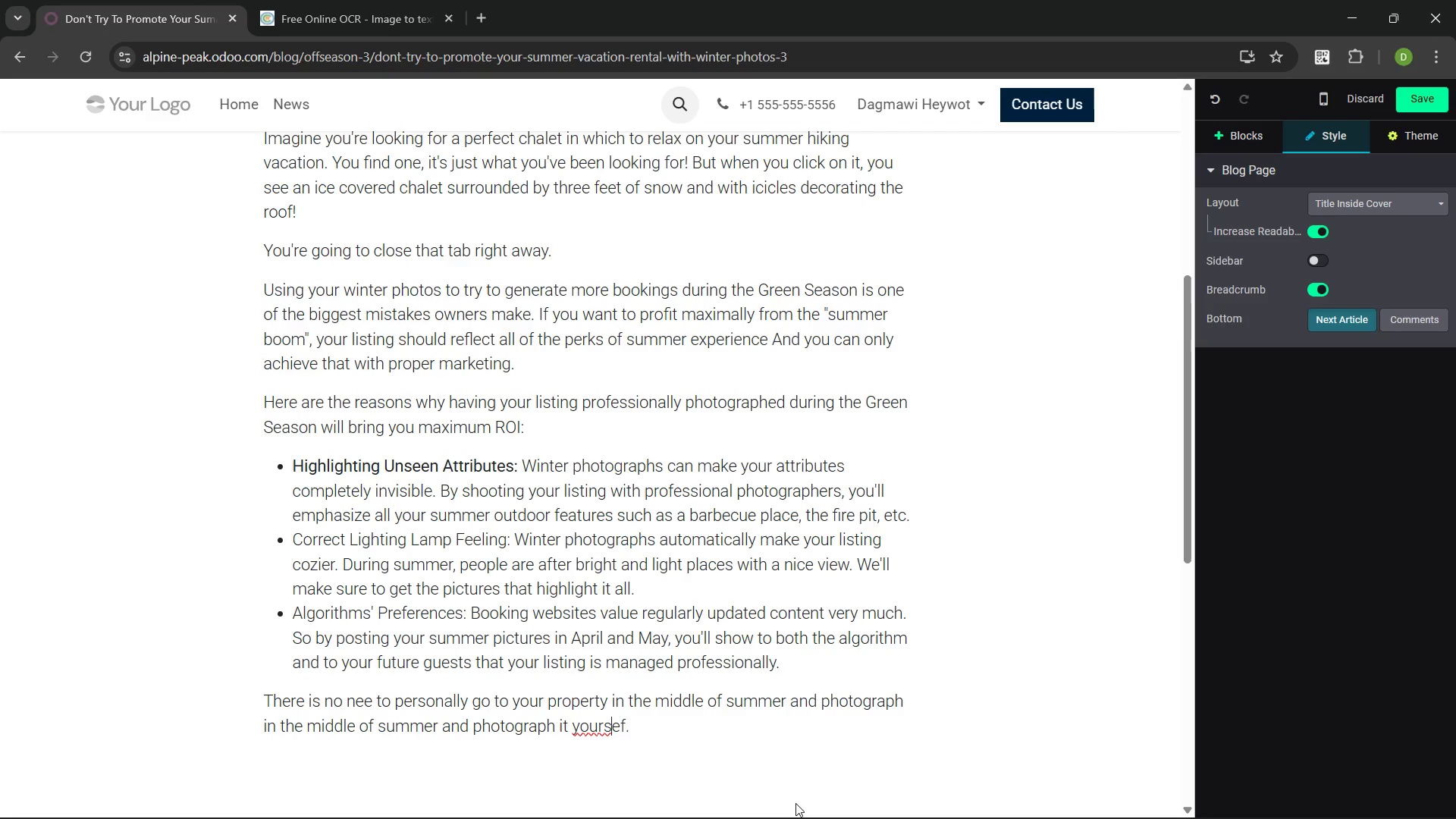 
key(ArrowRight)
 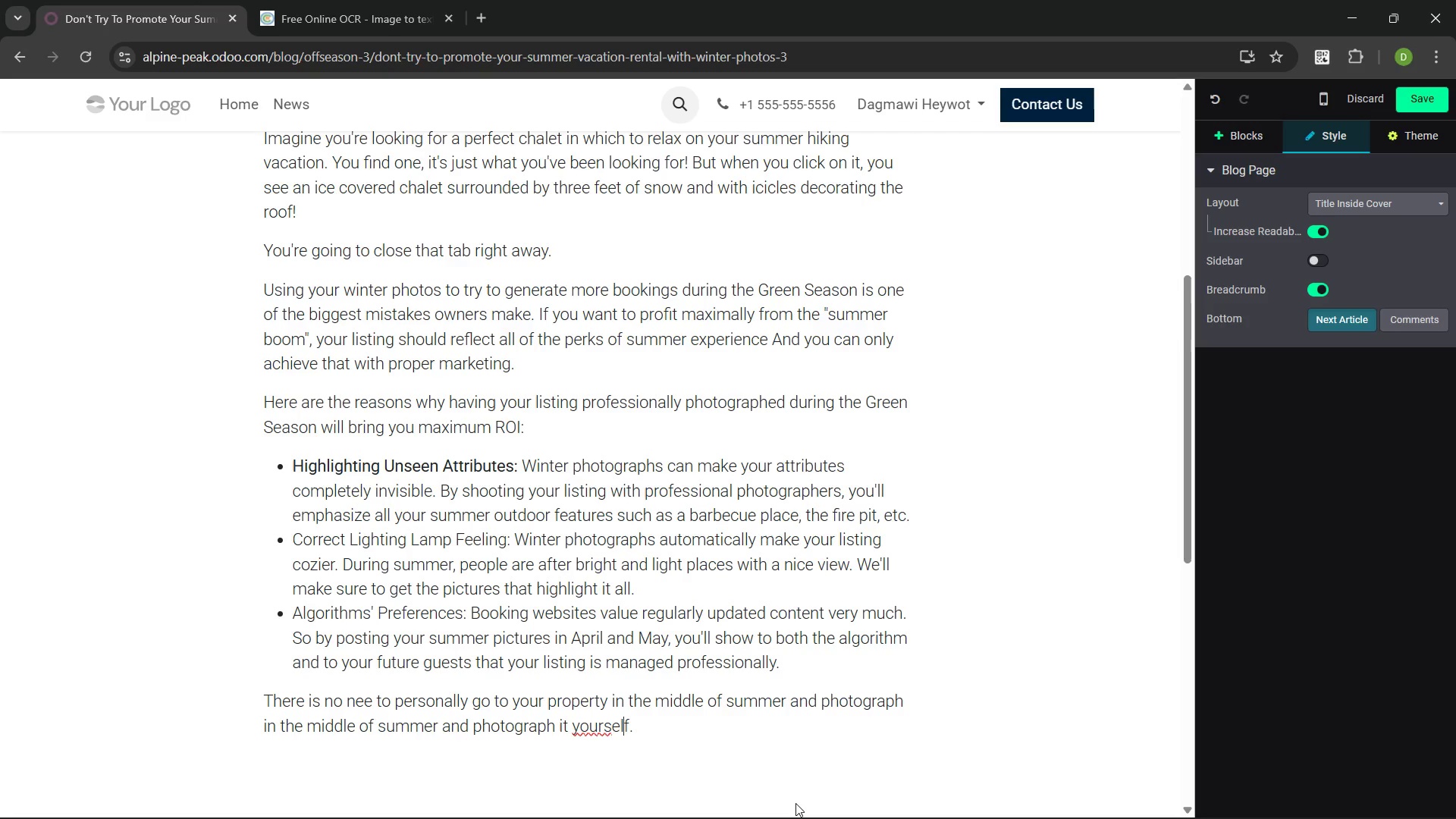 
key(L)
 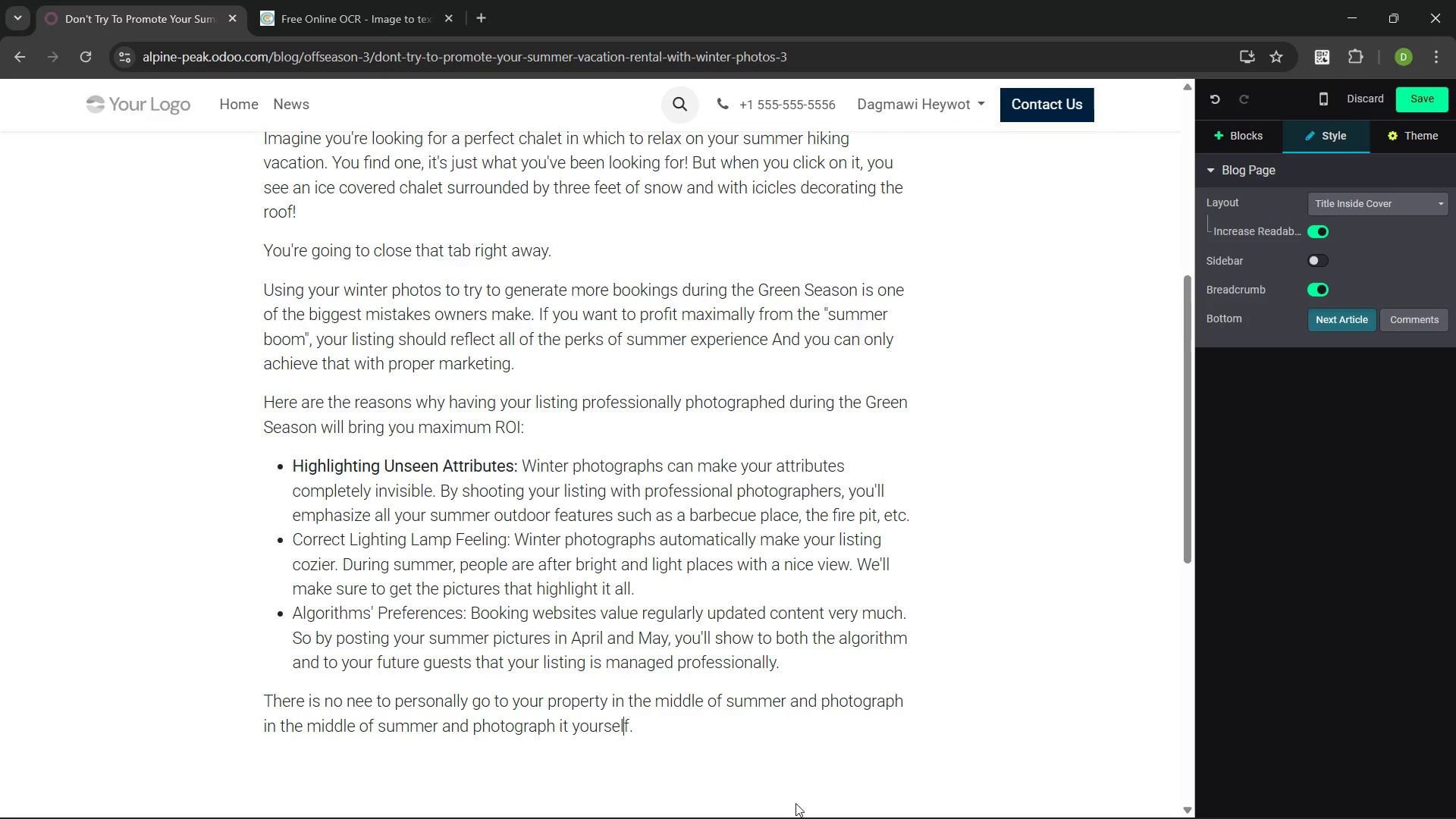 
key(Control+ArrowRight)
 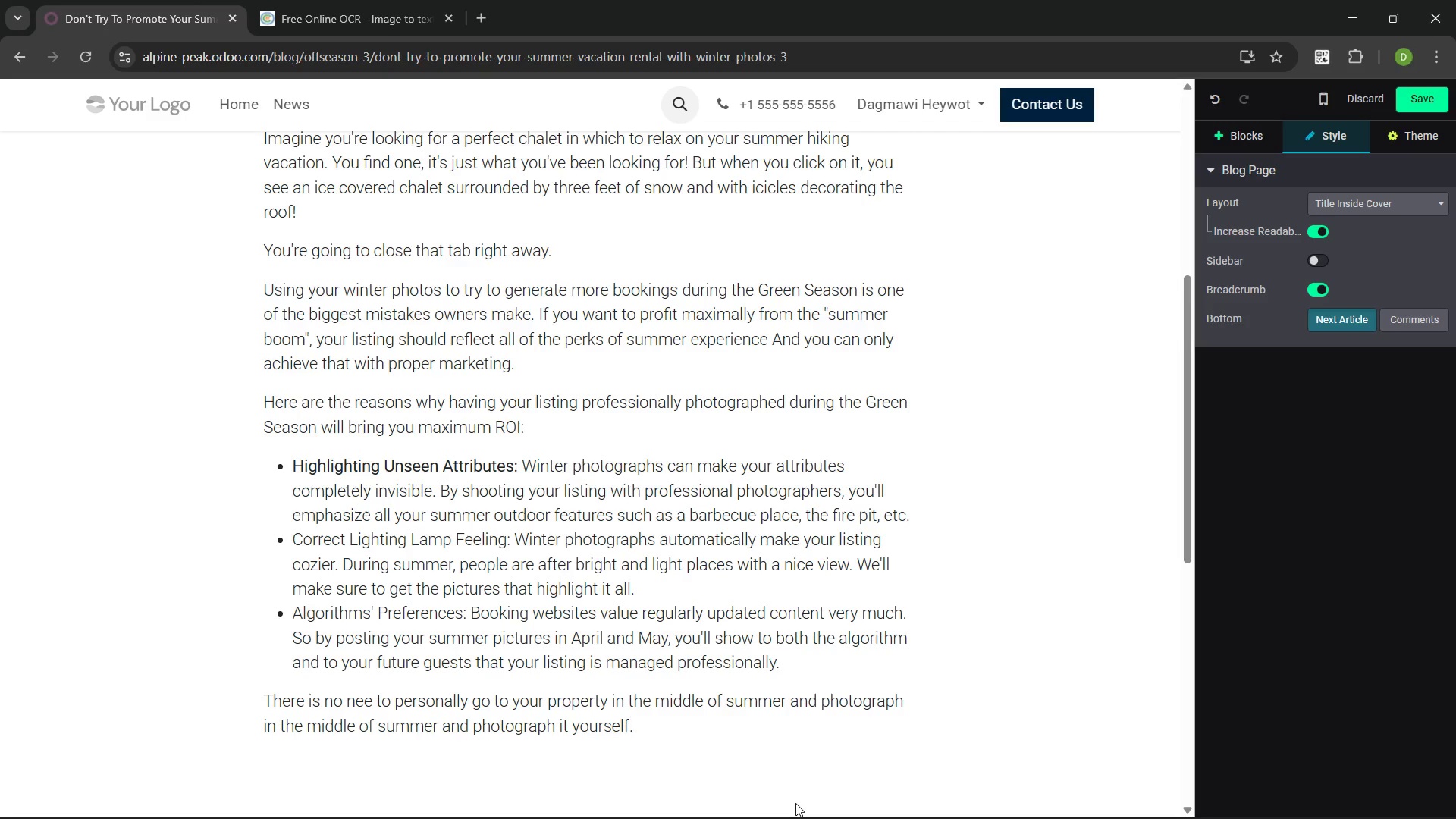 
key(ArrowRight)
 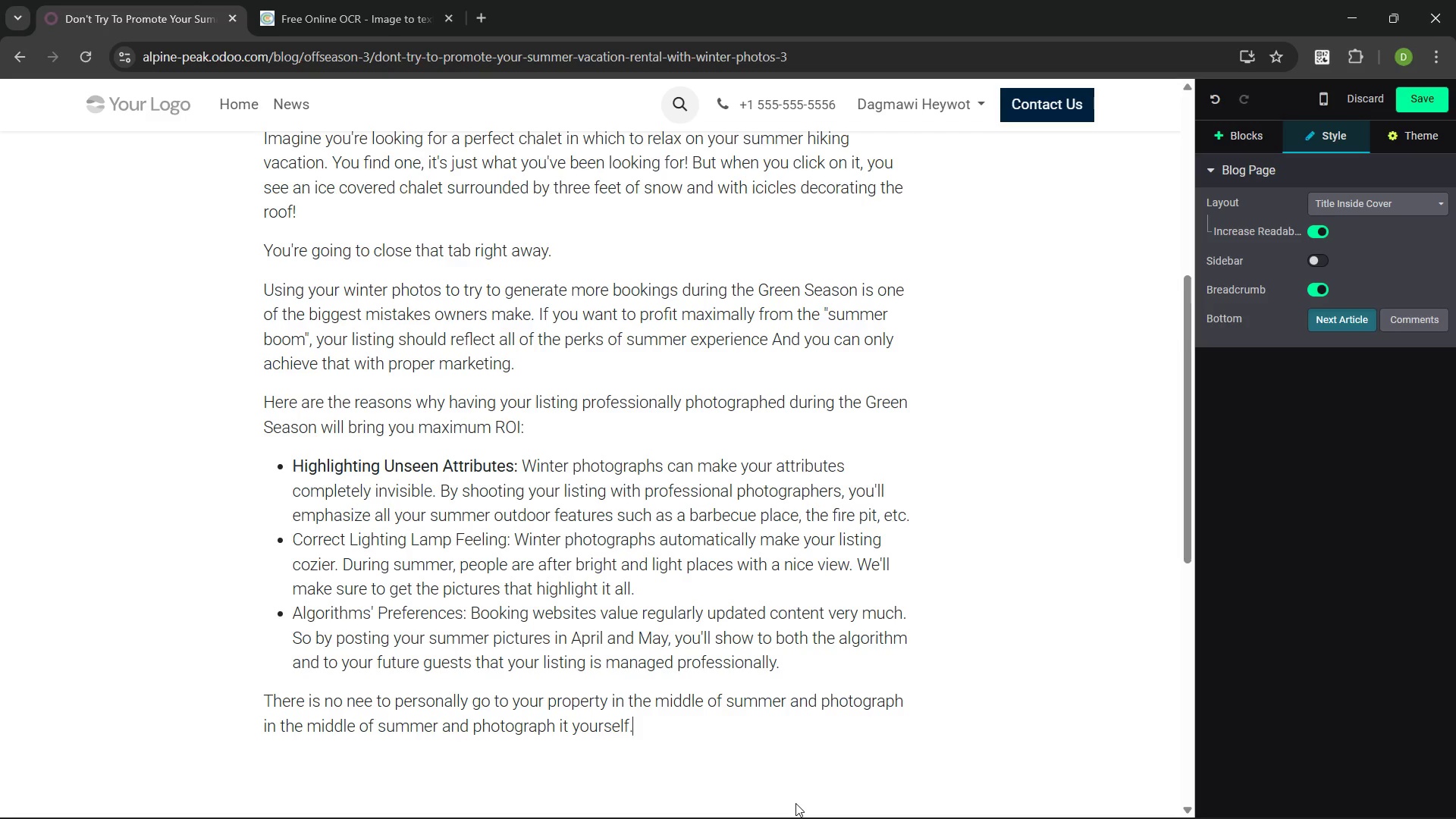 
wait(5.91)
 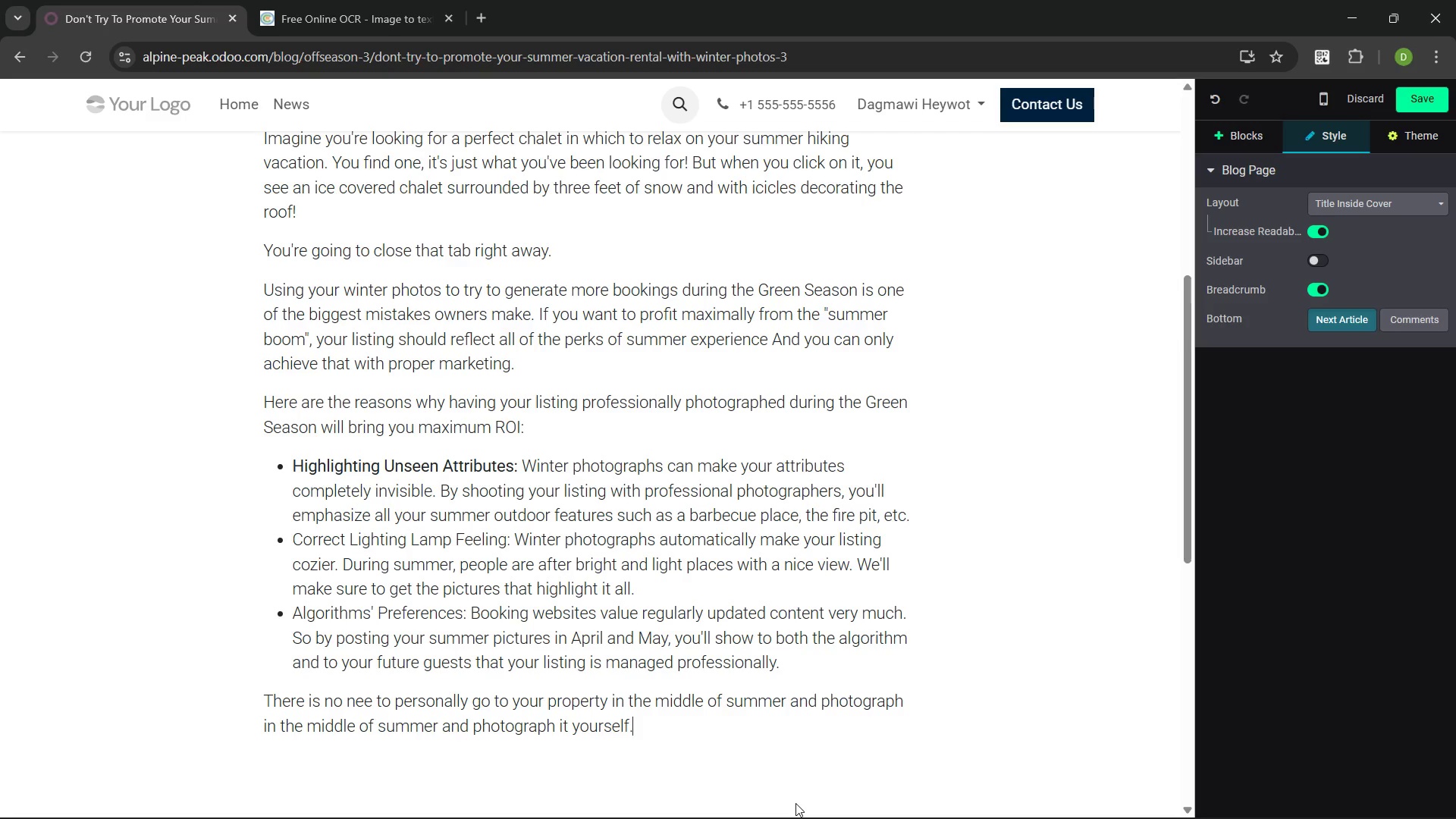 
key(VolumeUp)
 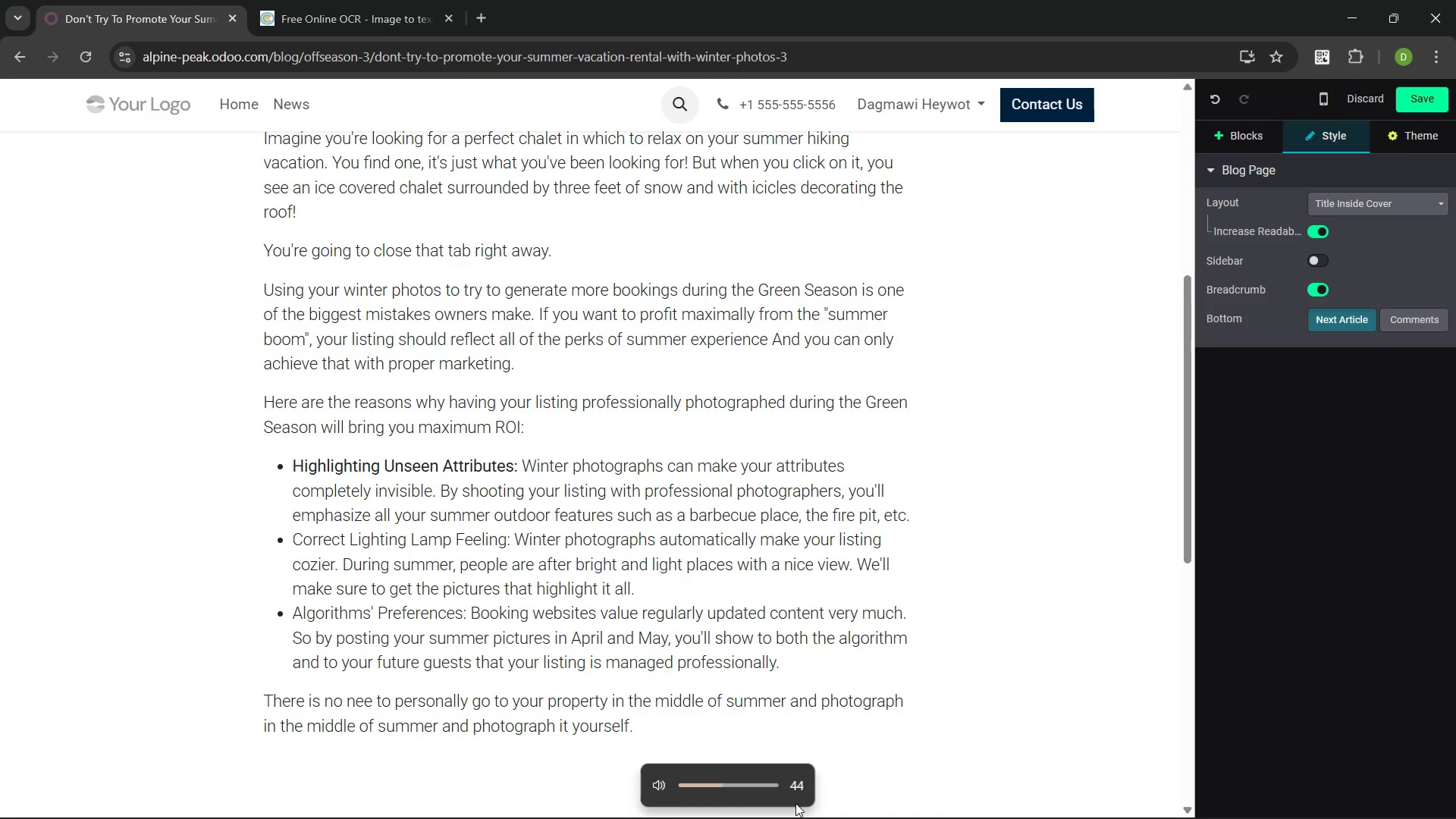 
key(VolumeUp)
 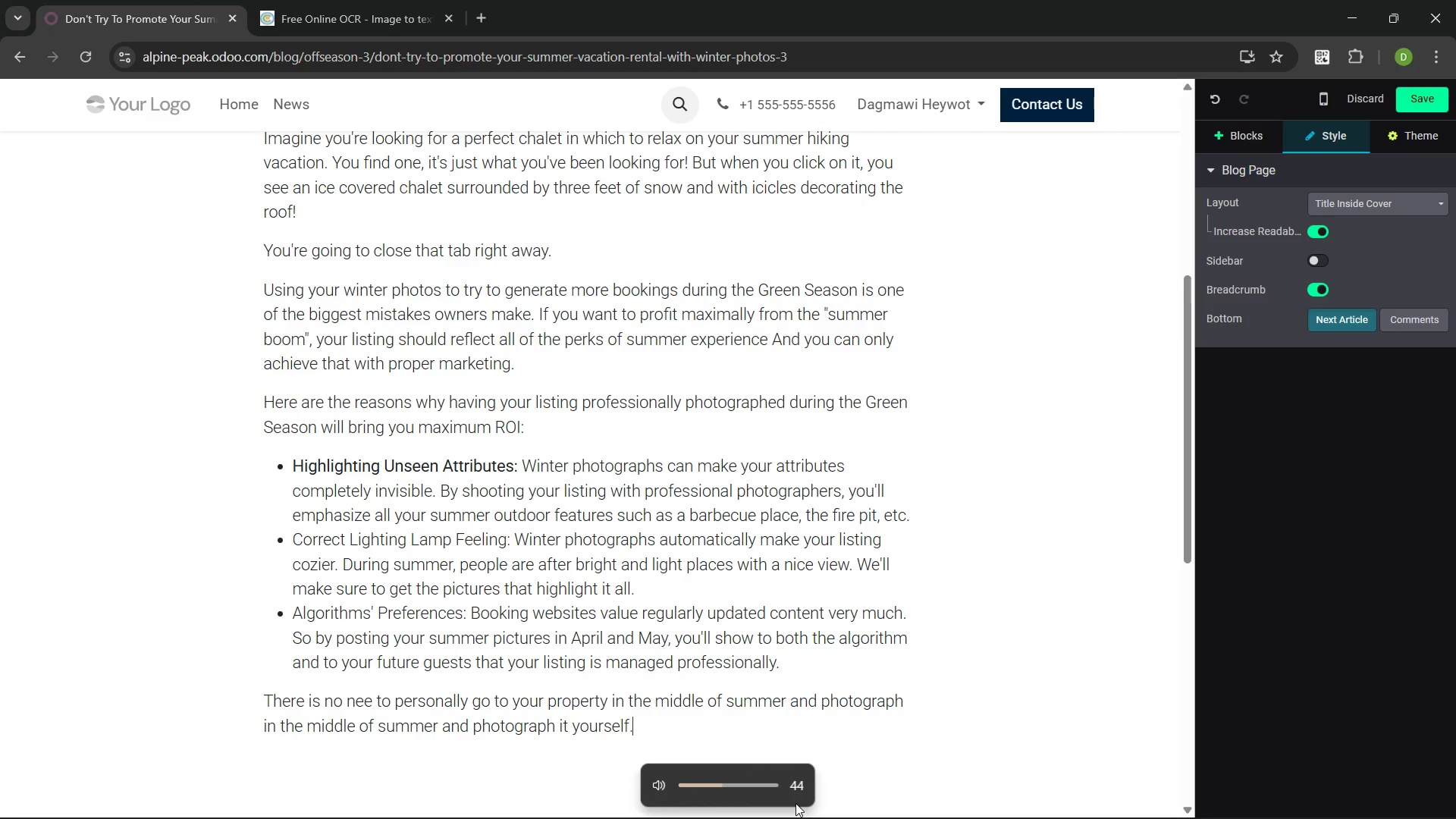 
key(VolumeUp)
 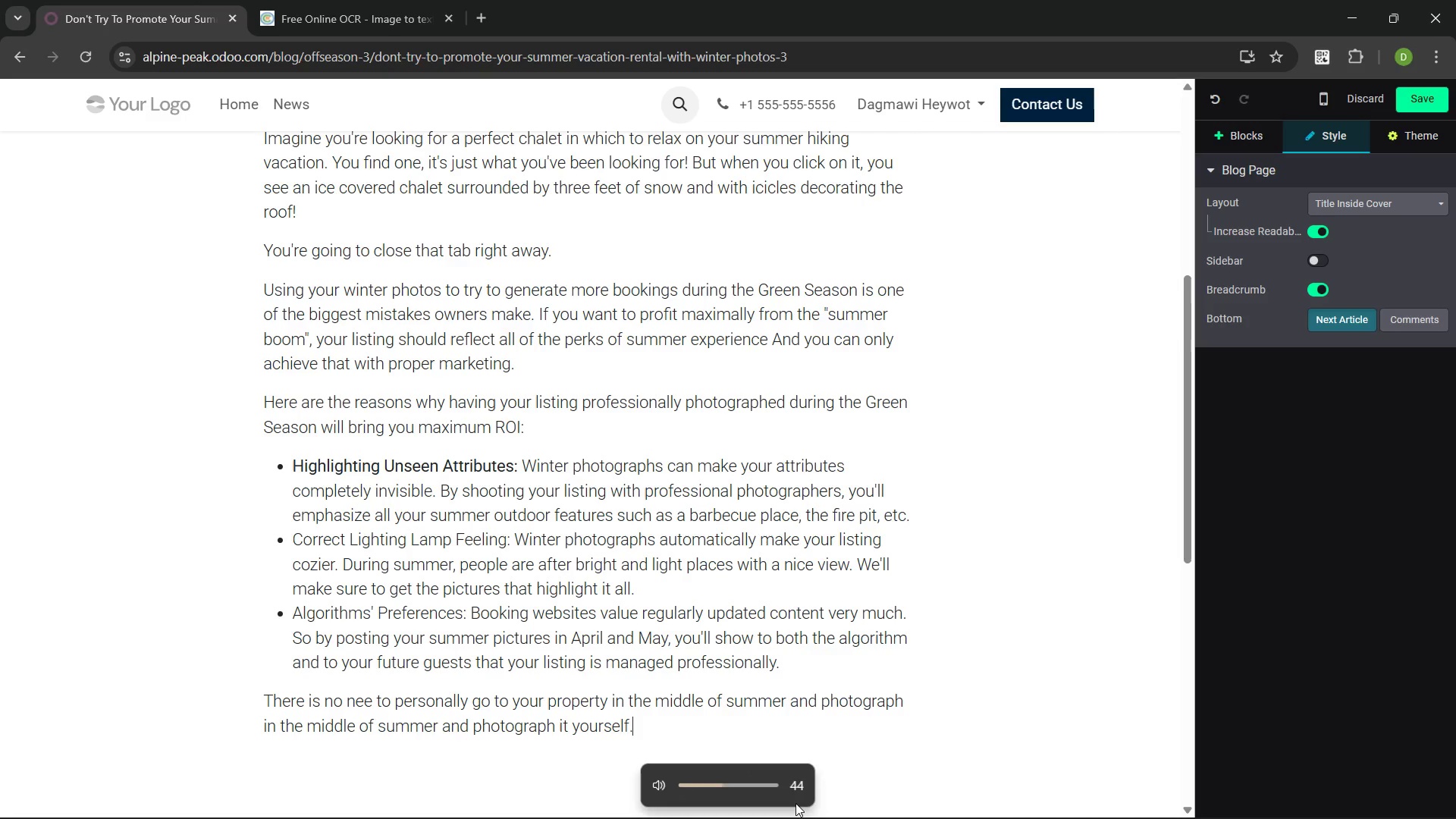 
key(VolumeUp)
 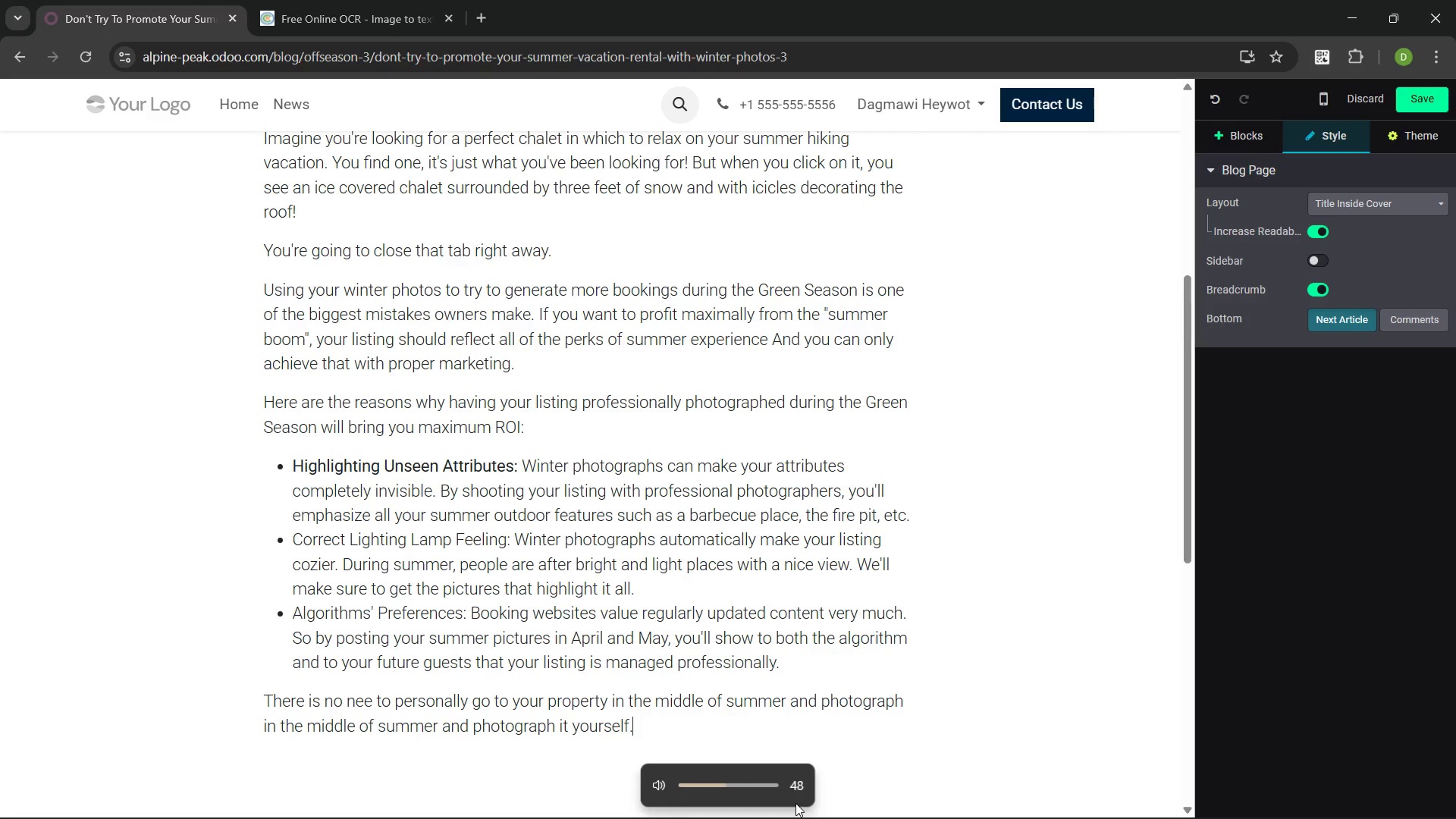 
key(VolumeUp)
 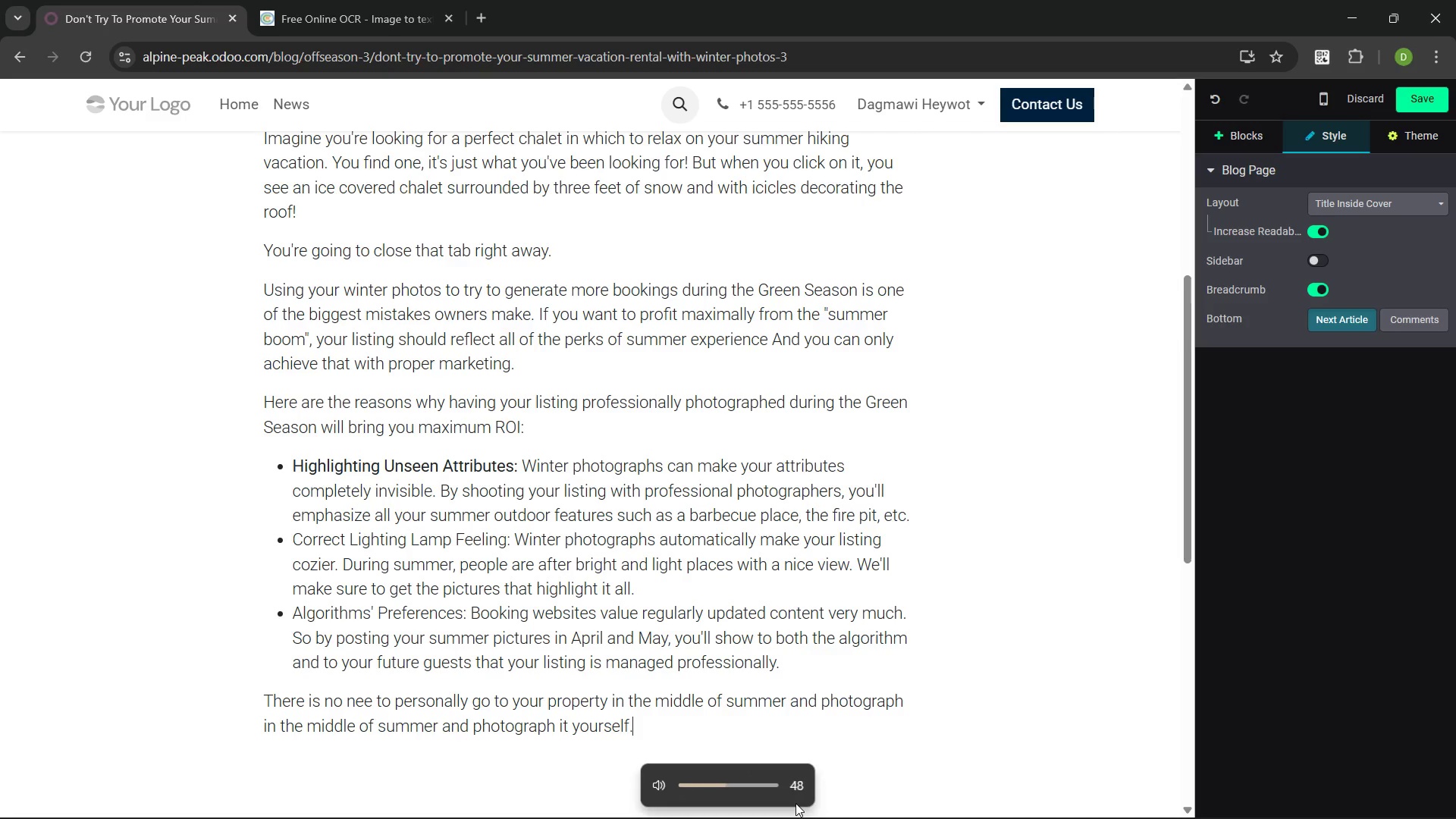 
key(VolumeUp)
 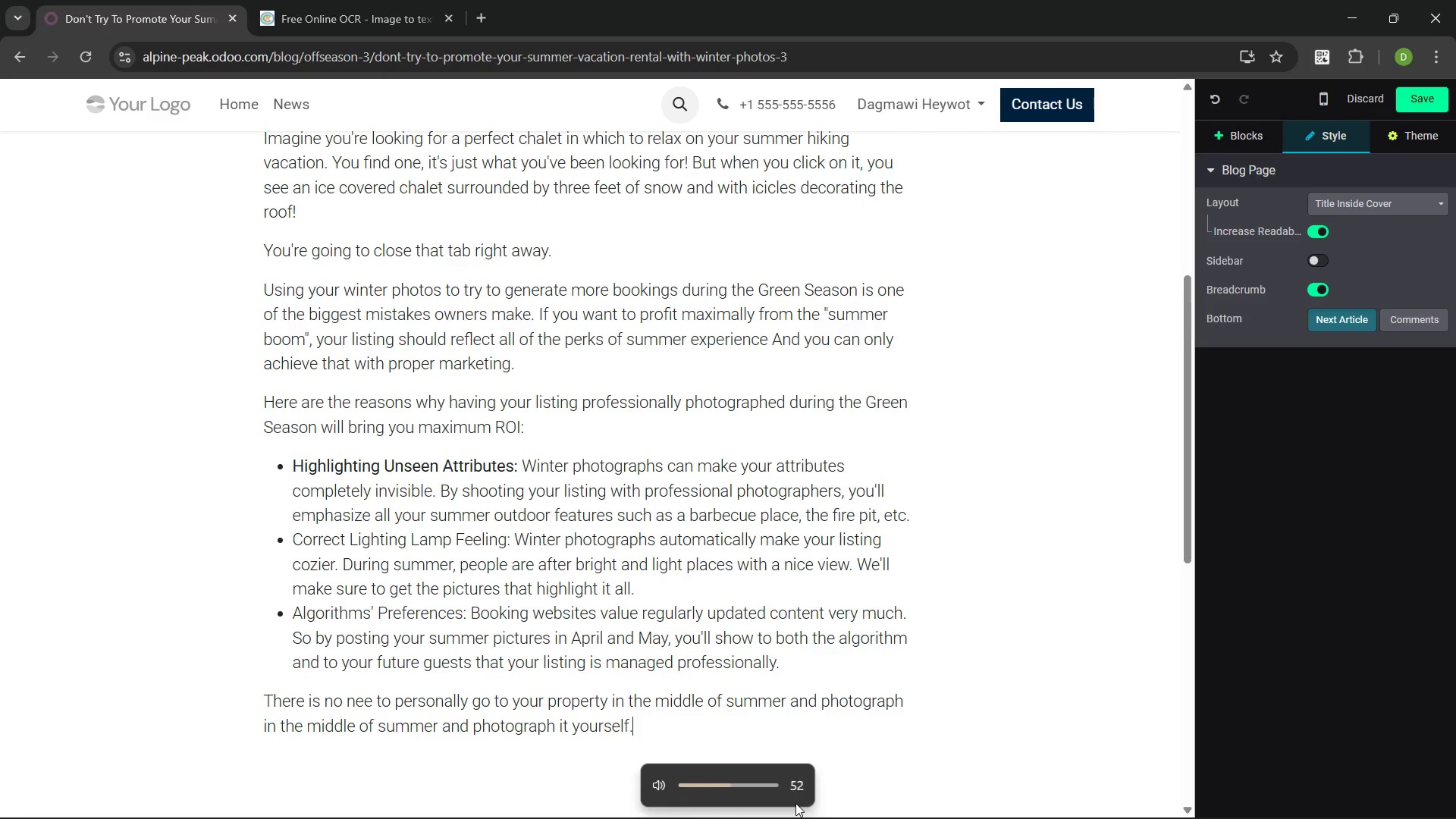 
key(VolumeUp)
 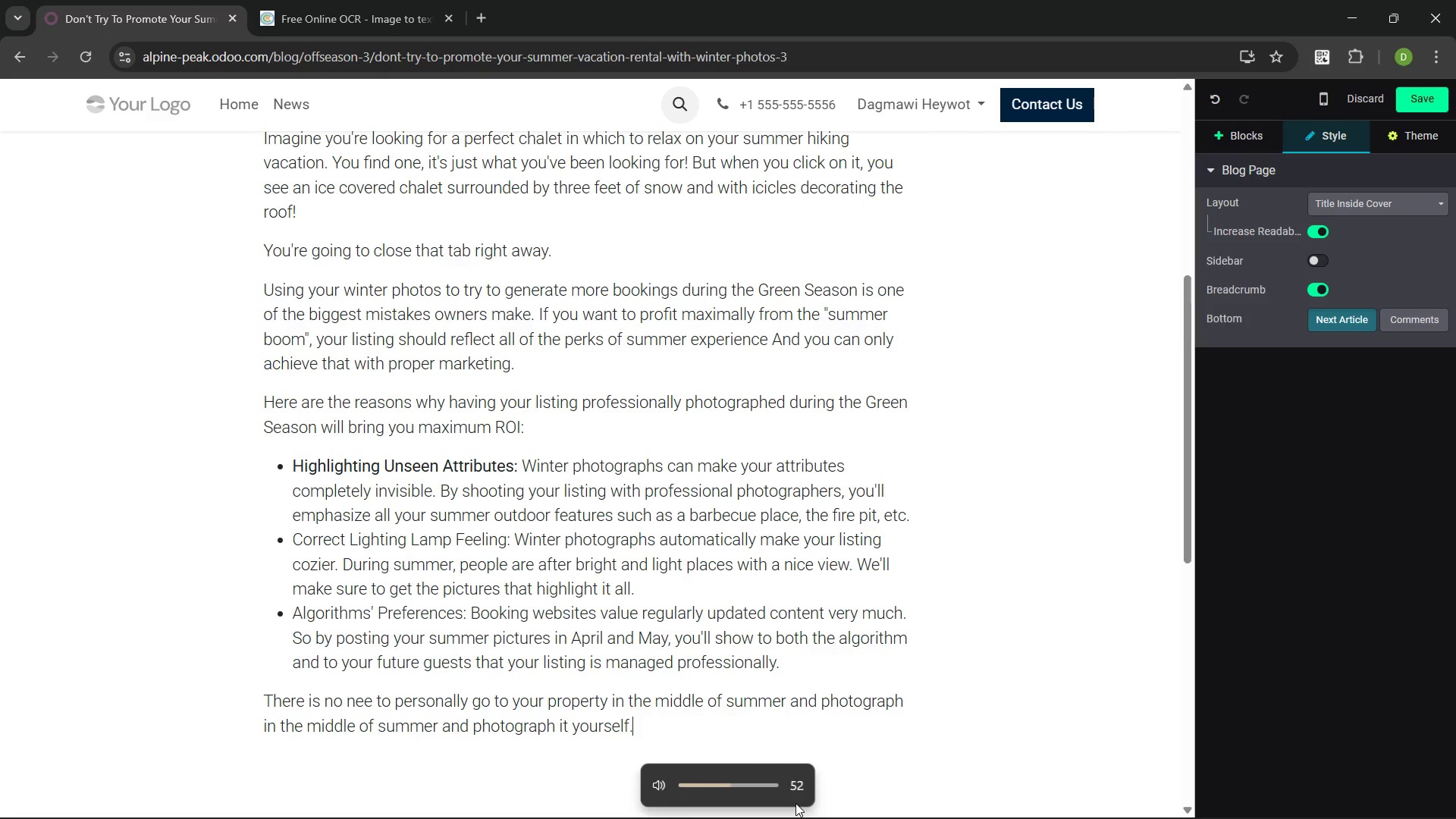 
key(VolumeUp)
 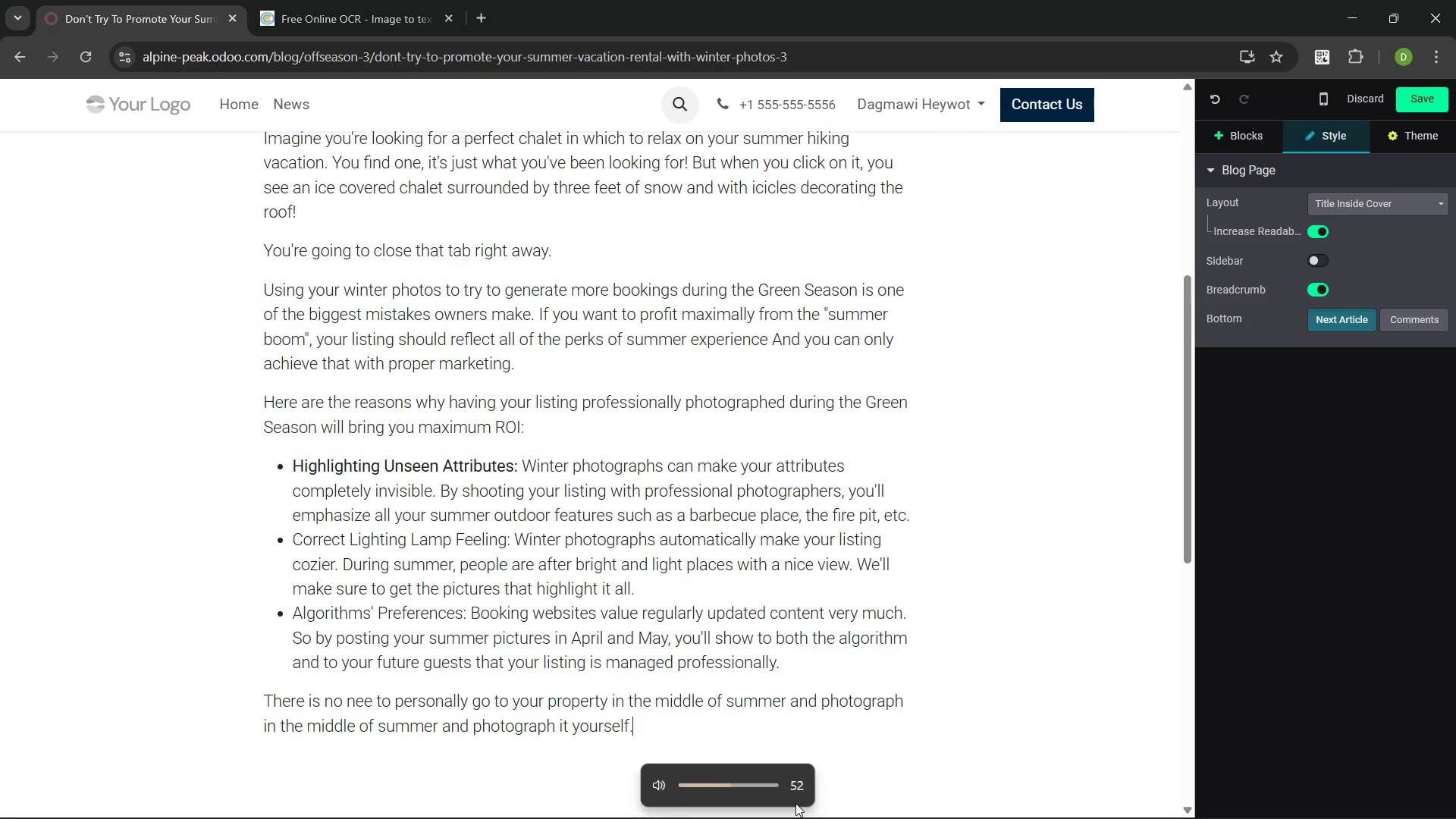 
key(VolumeUp)
 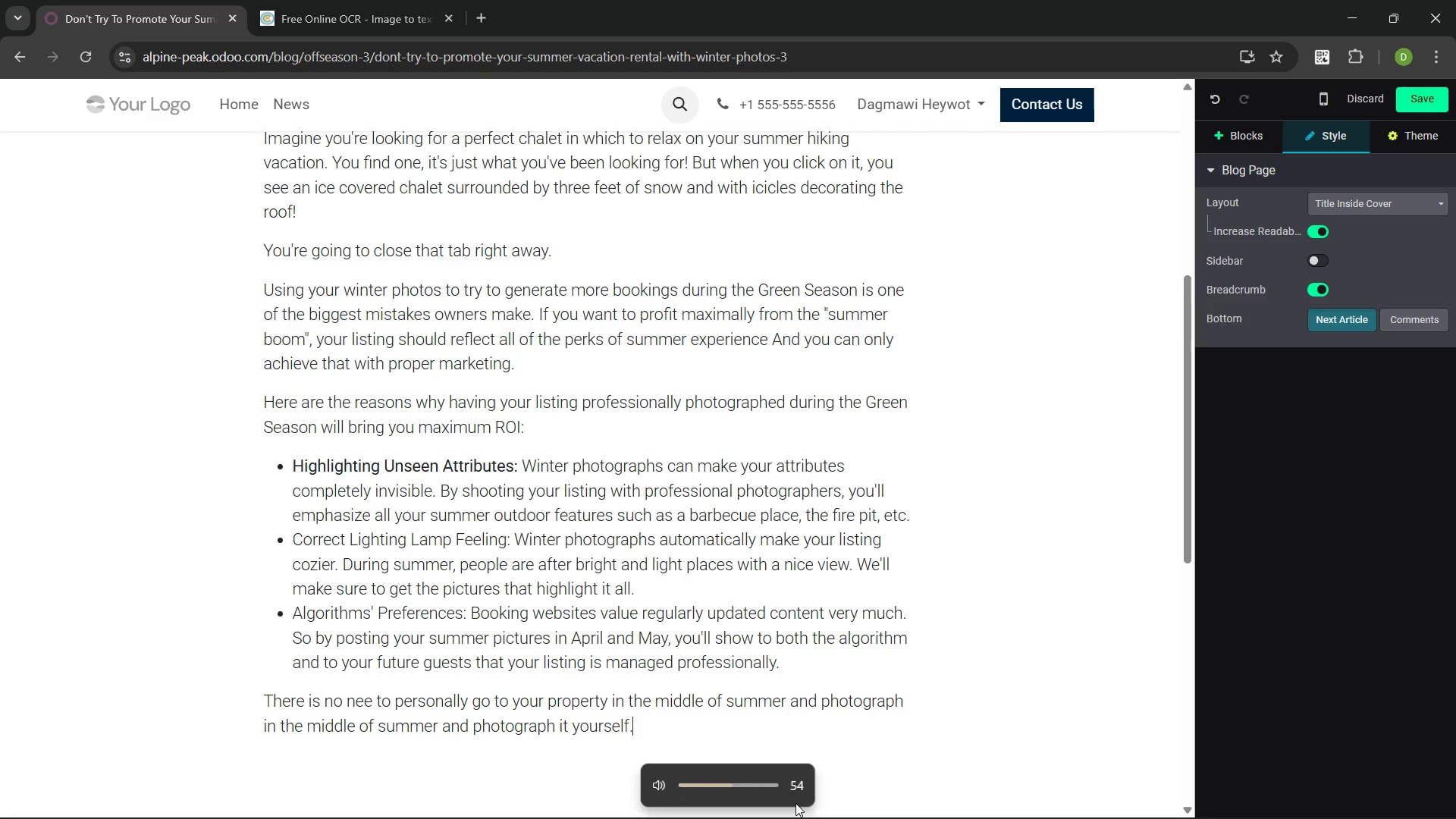 
key(VolumeUp)
 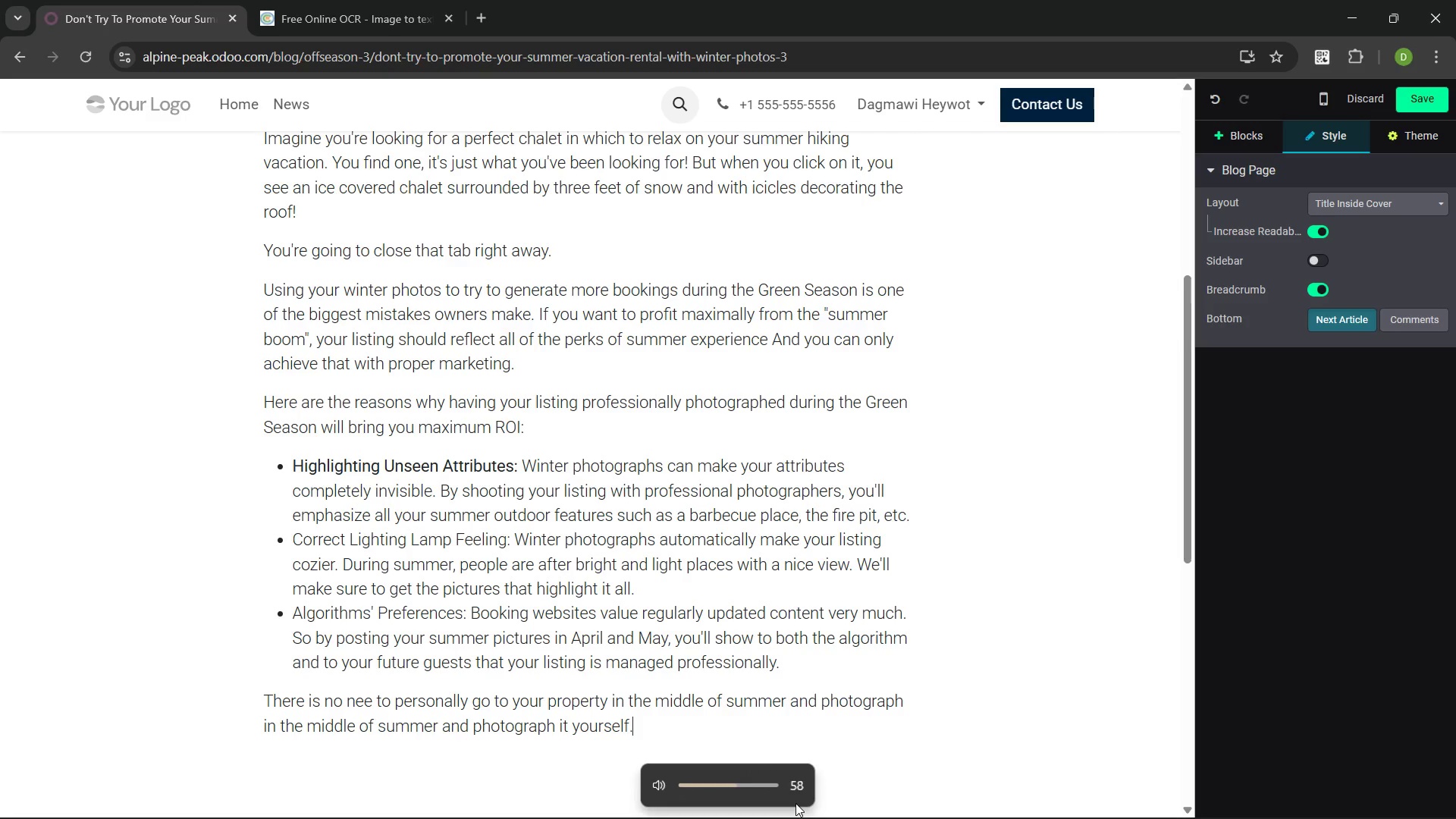 
key(VolumeUp)
 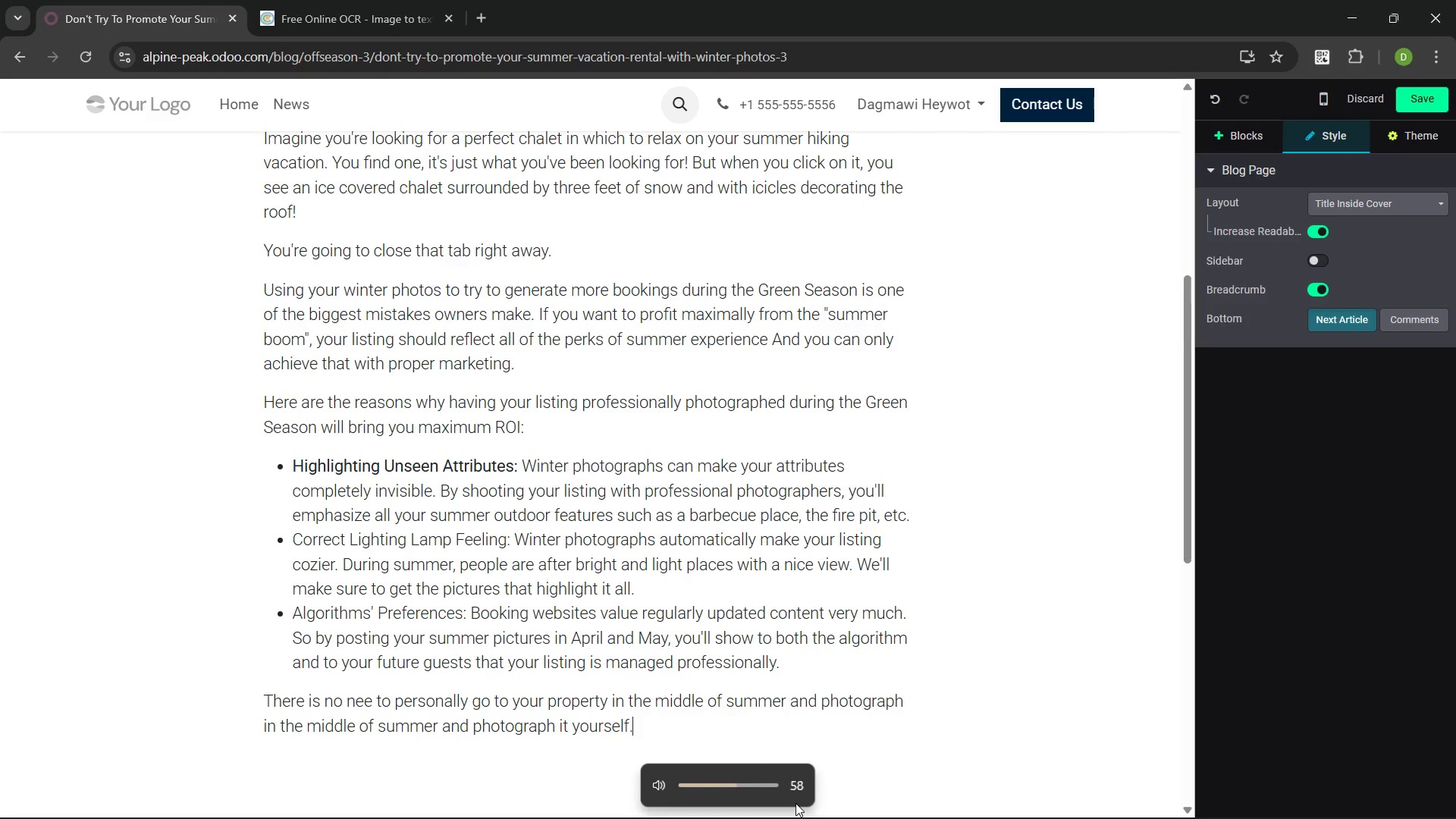 
key(VolumeUp)
 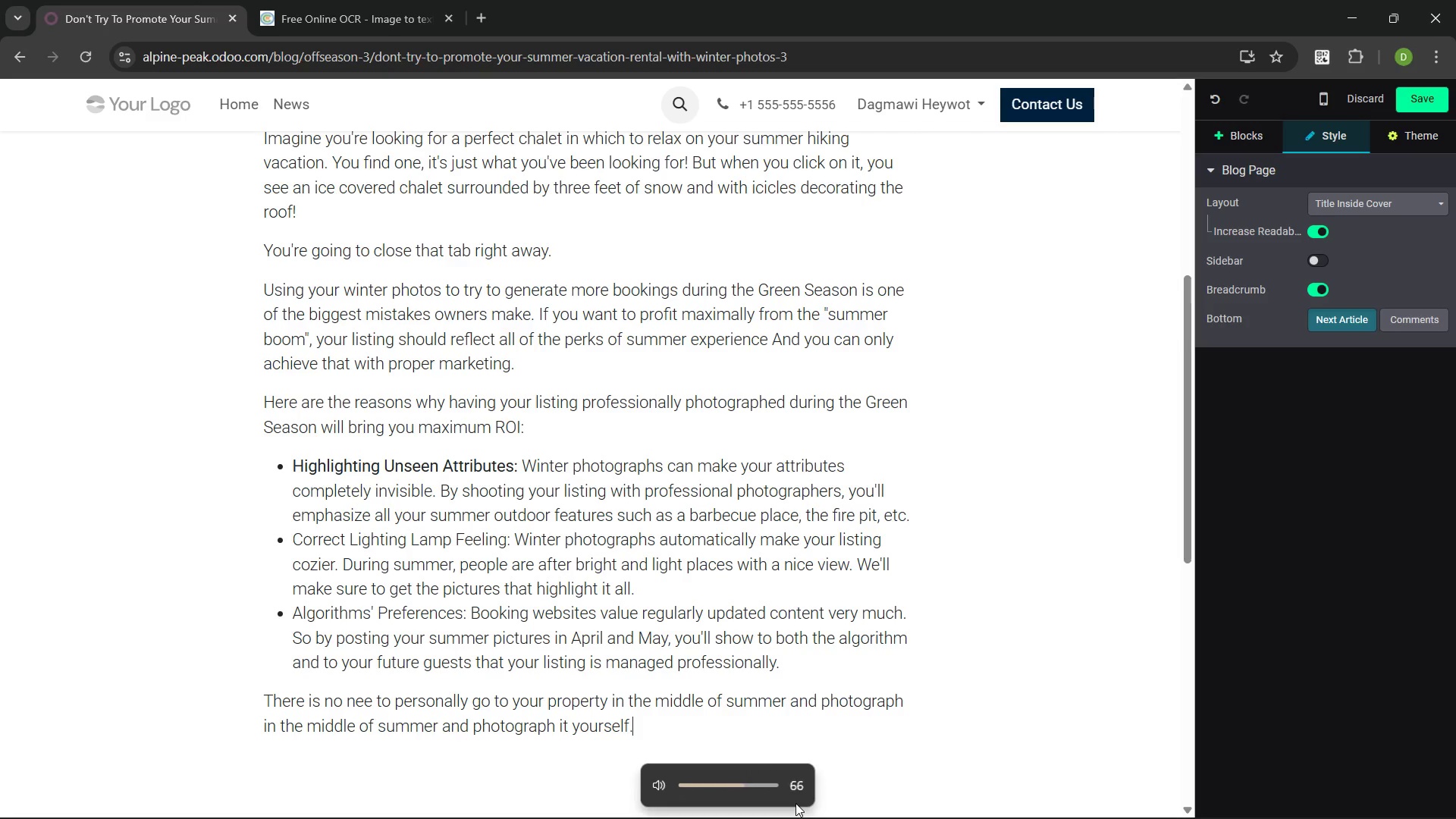 
key(VolumeUp)
 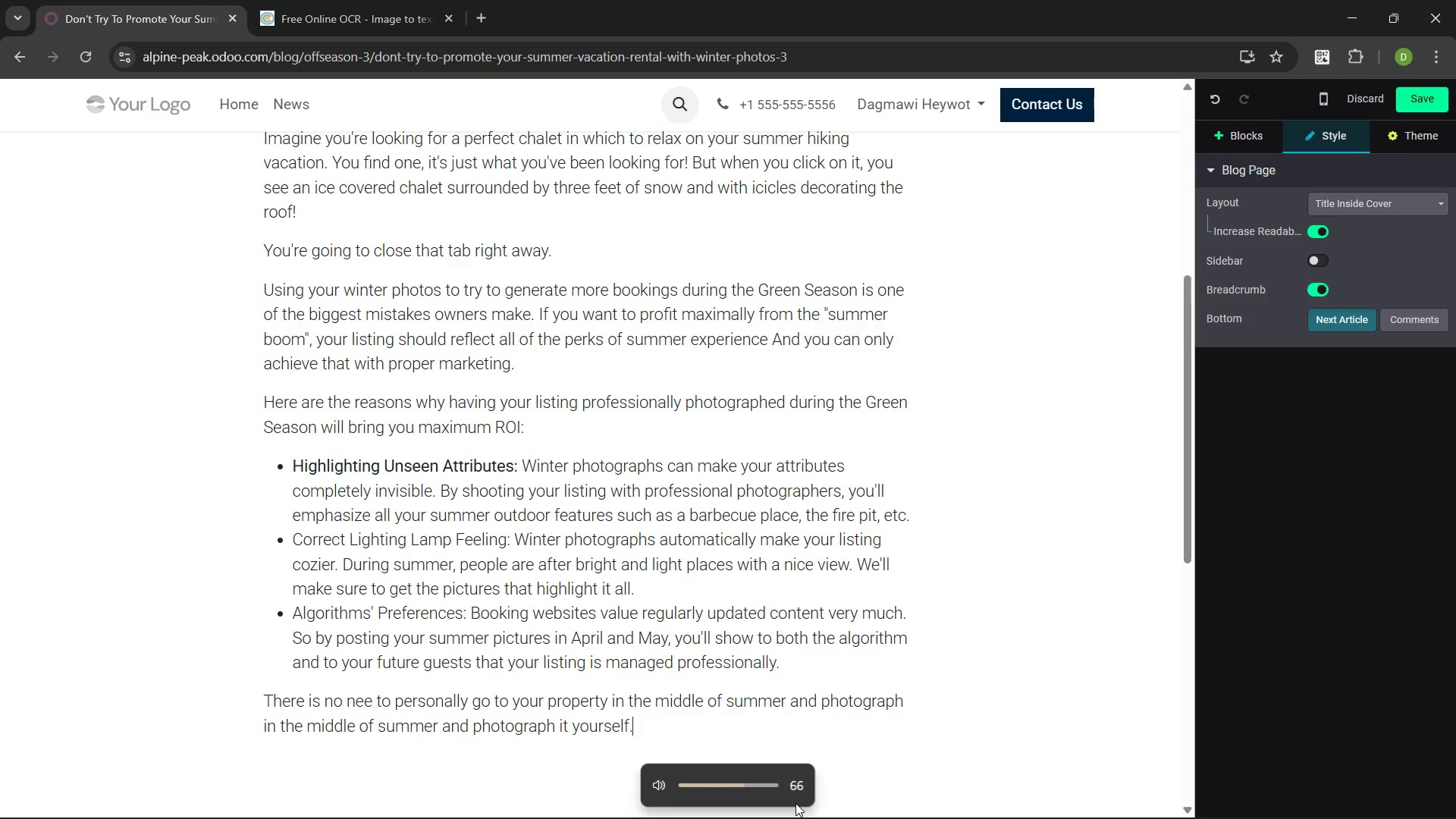 
key(VolumeUp)
 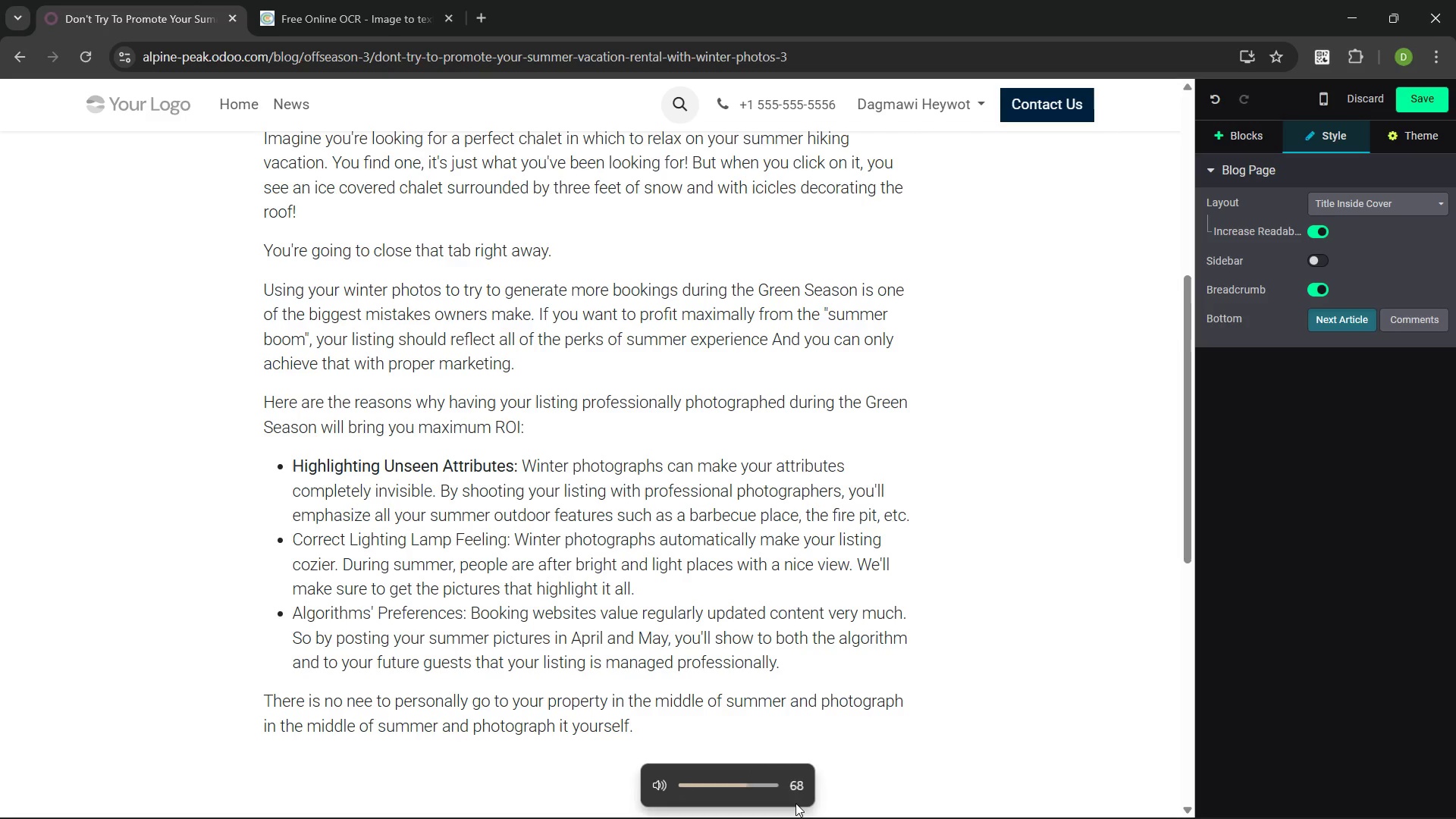 
key(VolumeUp)
 